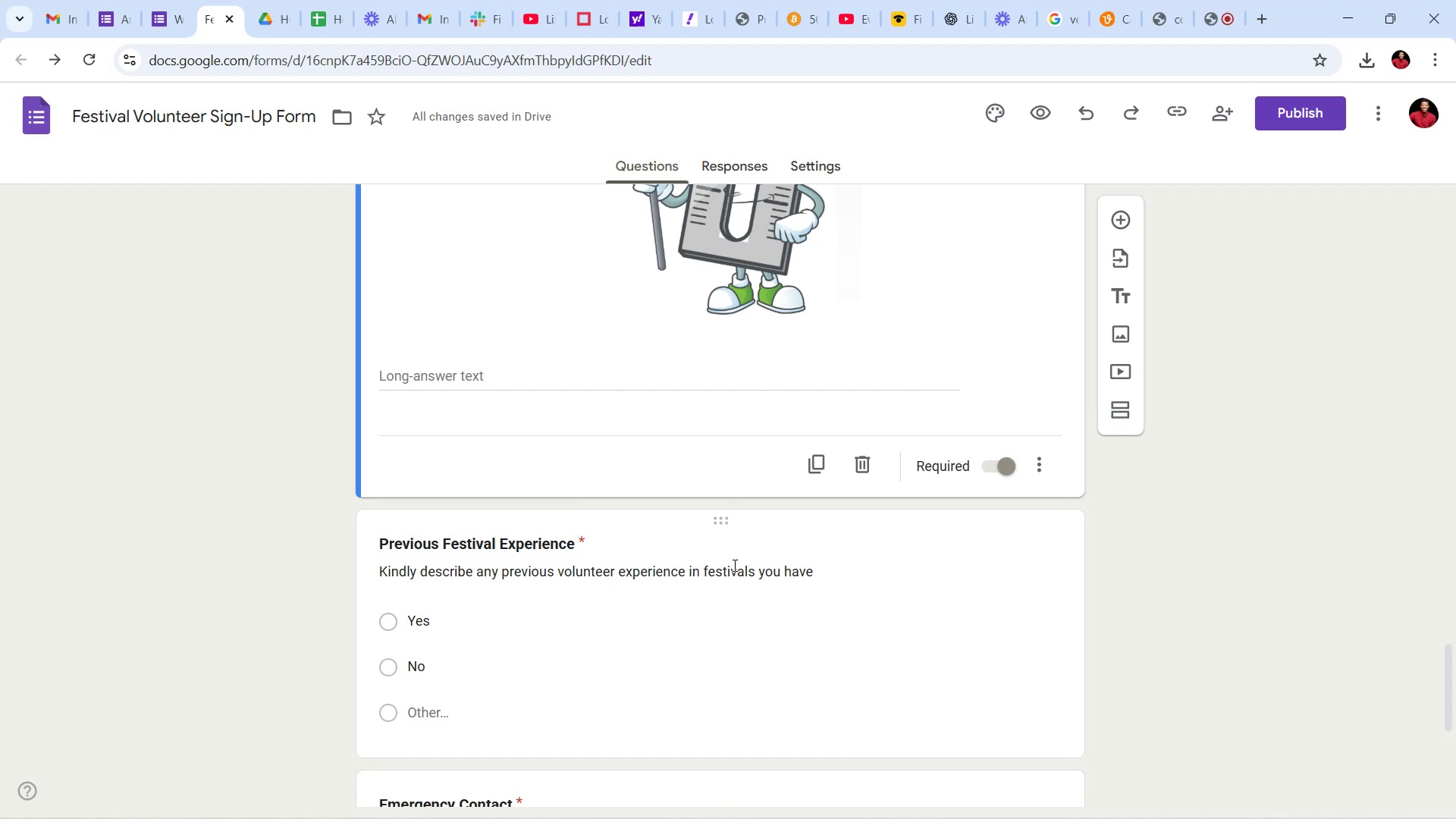 
left_click_drag(start_coordinate=[1455, 690], to_coordinate=[1430, 704])
 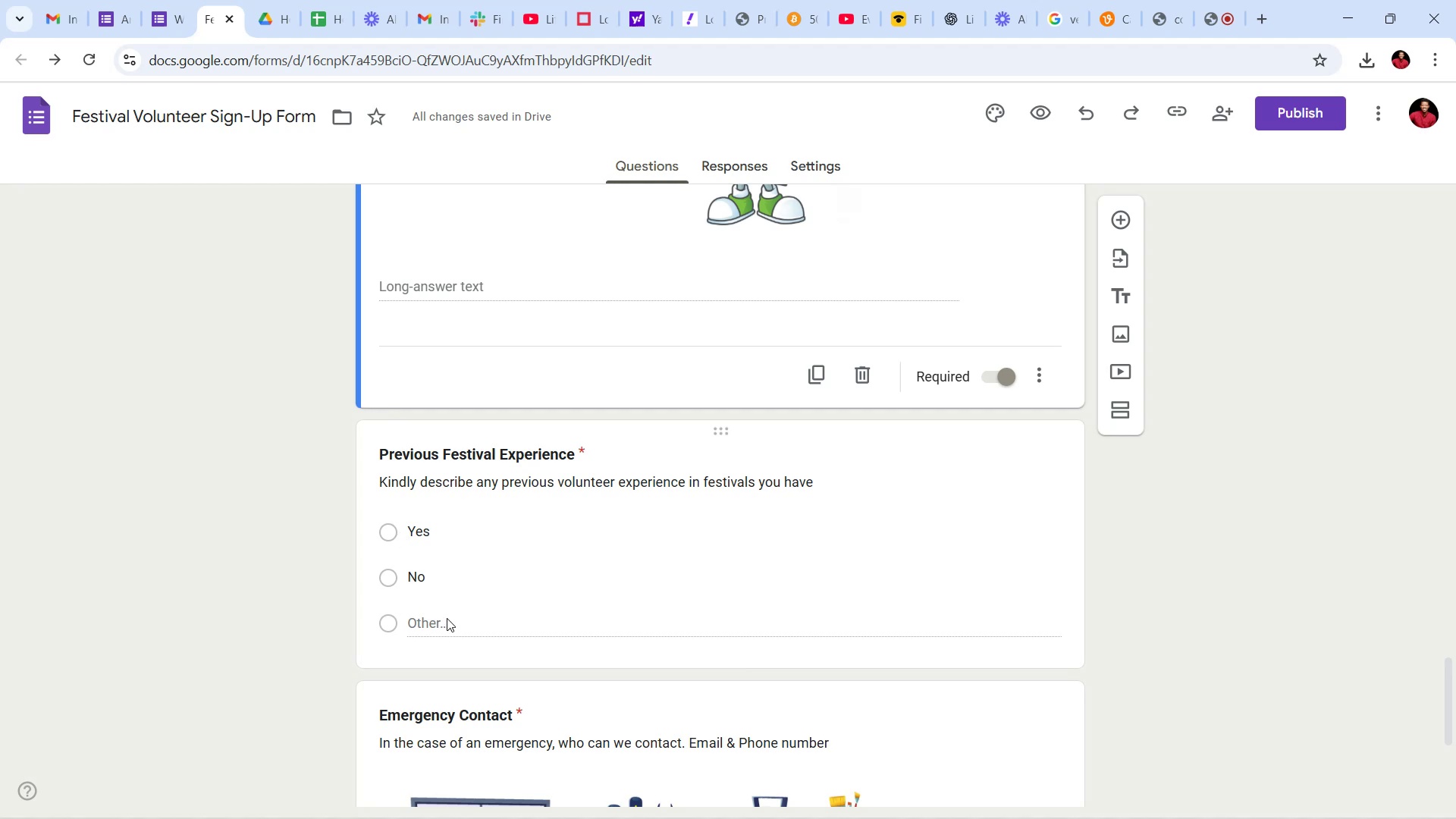 
wait(12.9)
 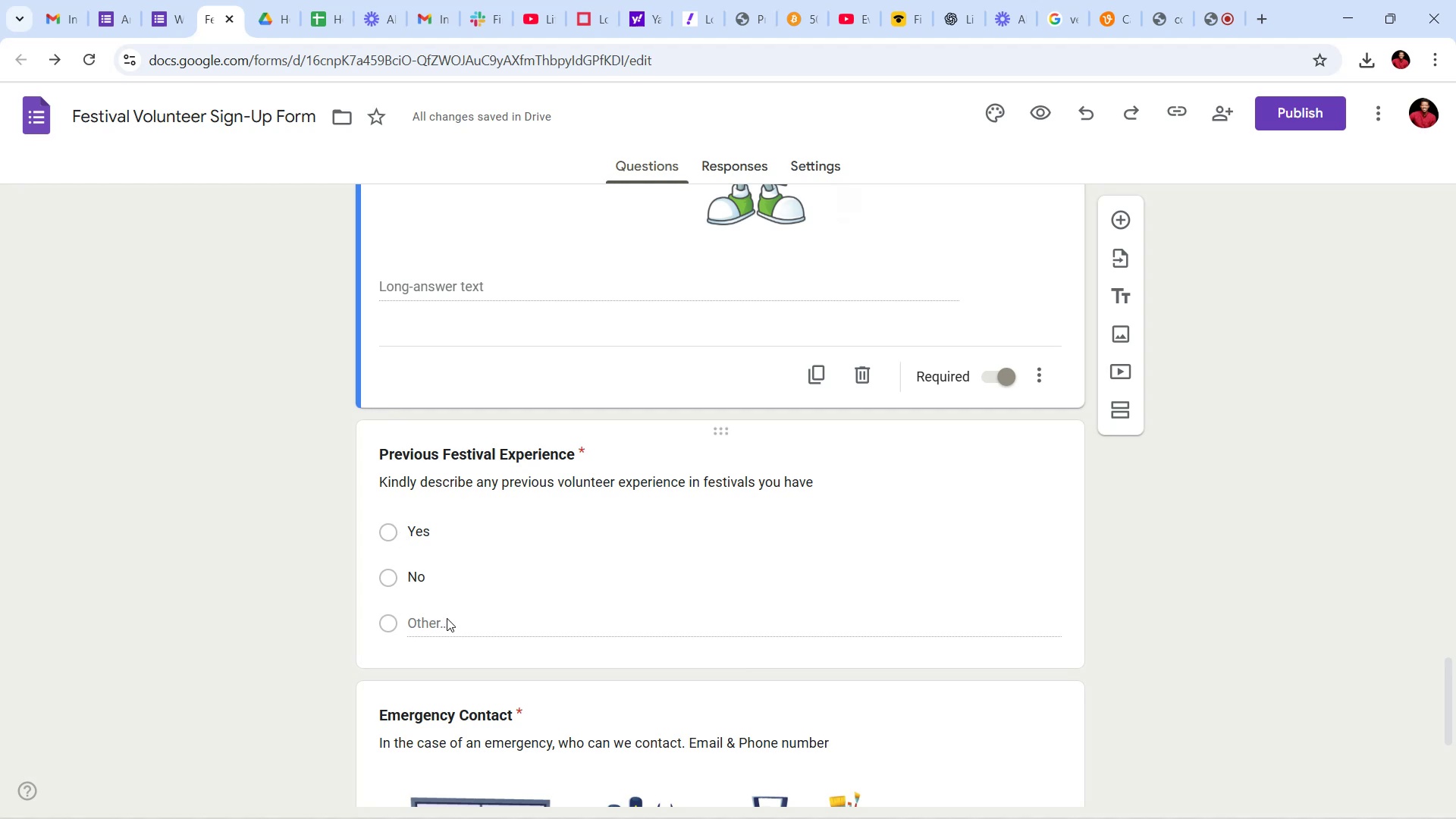 
left_click_drag(start_coordinate=[1447, 689], to_coordinate=[1454, 733])
 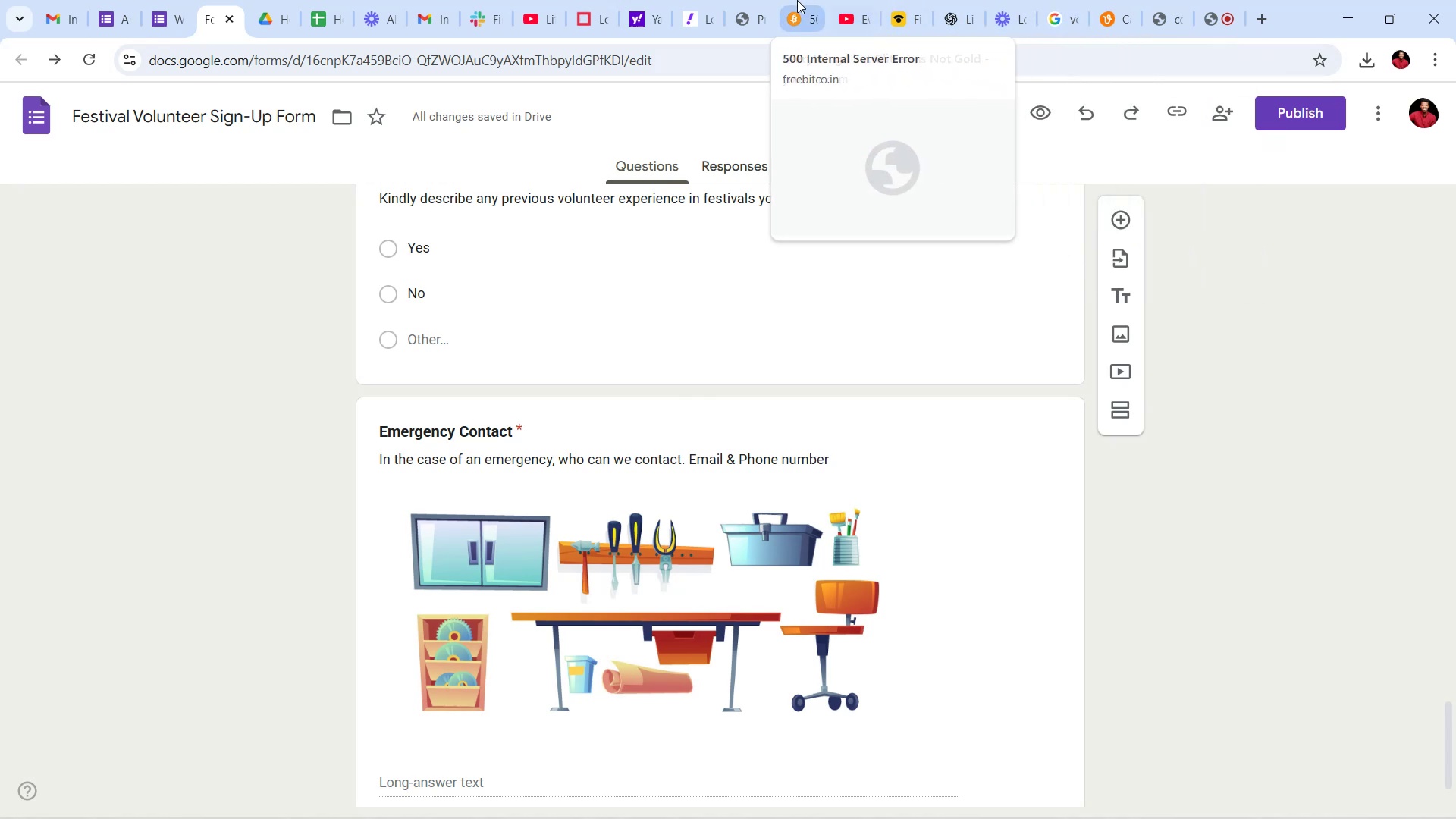 
wait(6.12)
 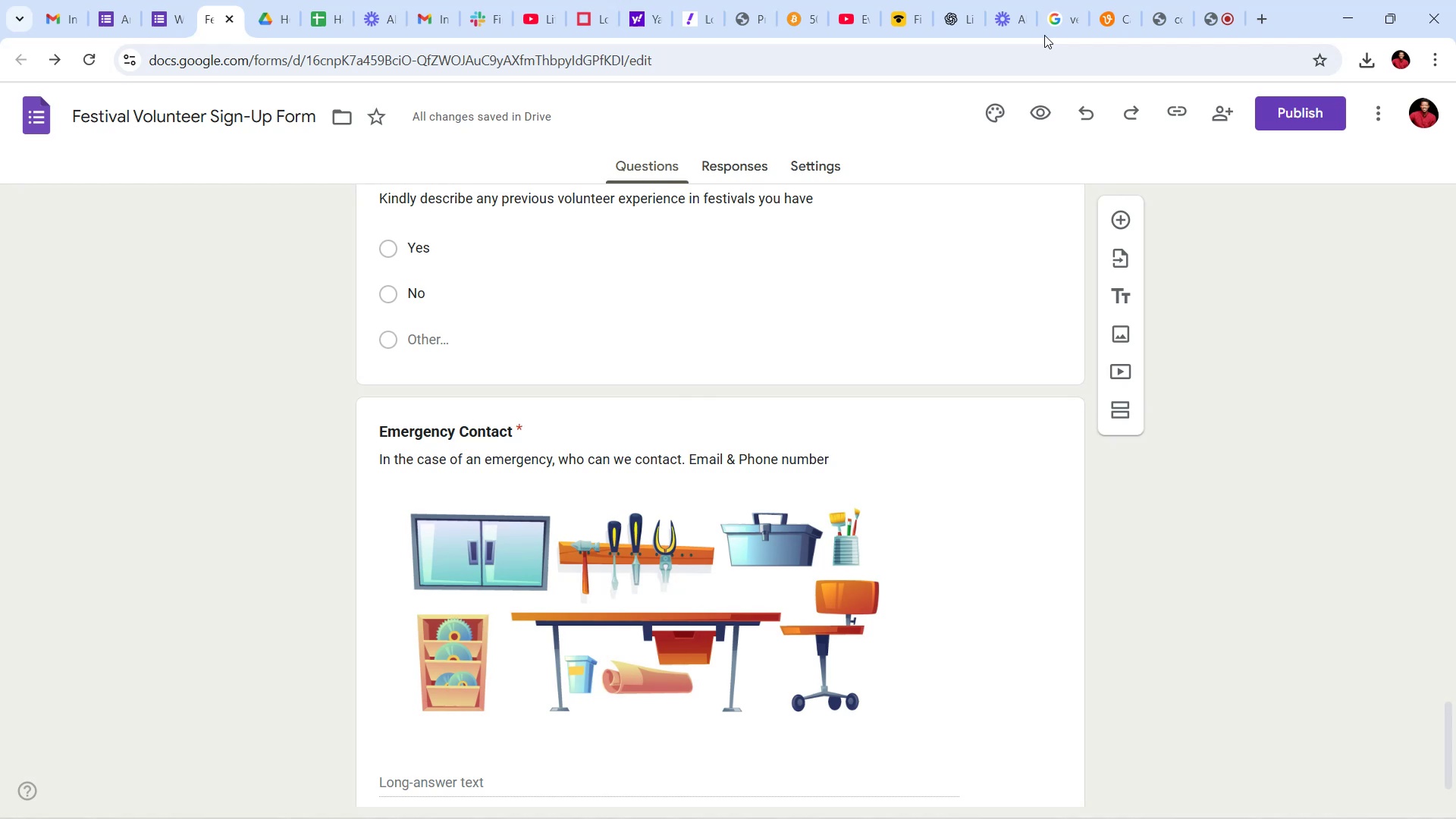 
mouse_move([761, 14])
 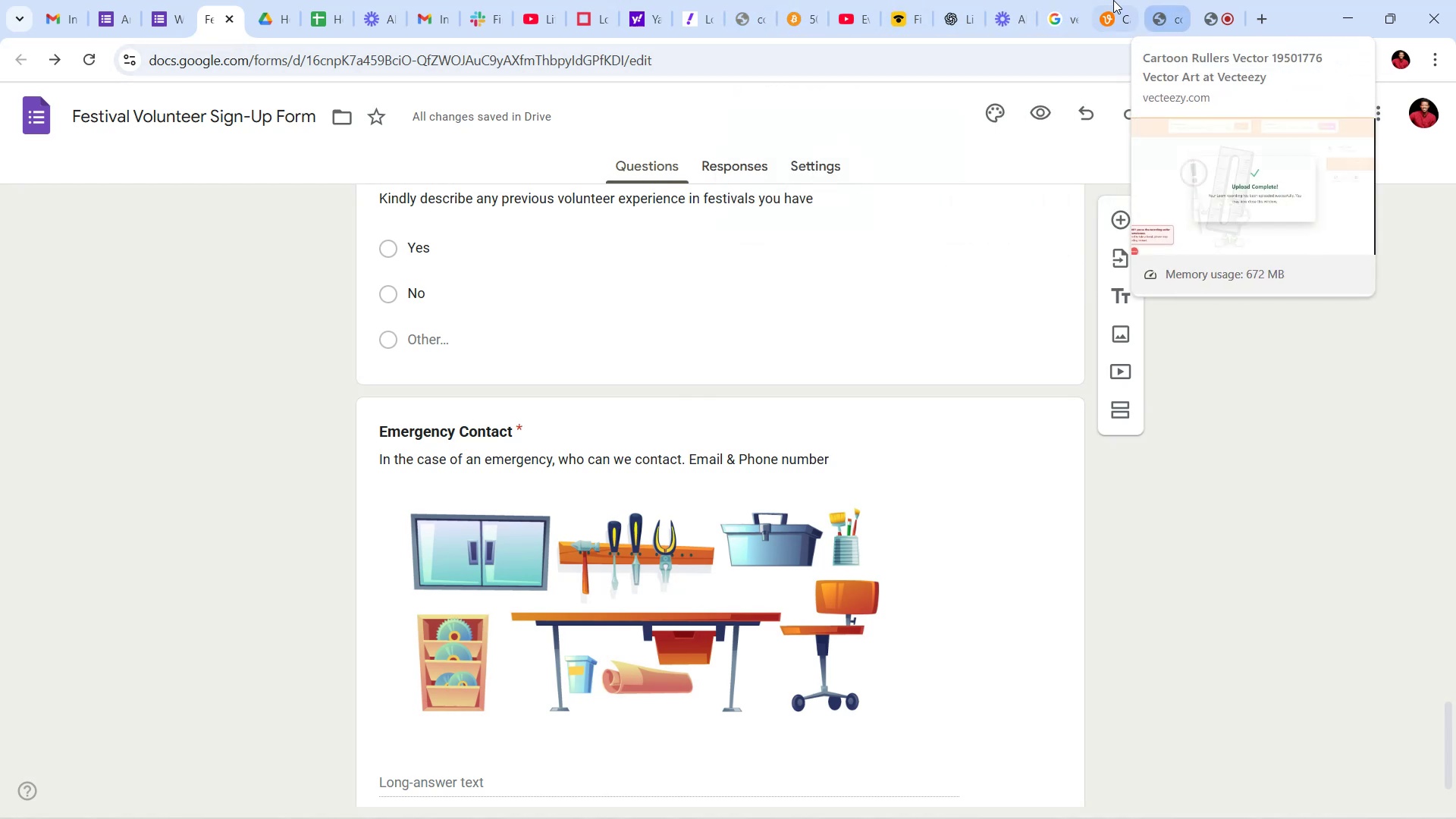 
left_click([1110, 0])
 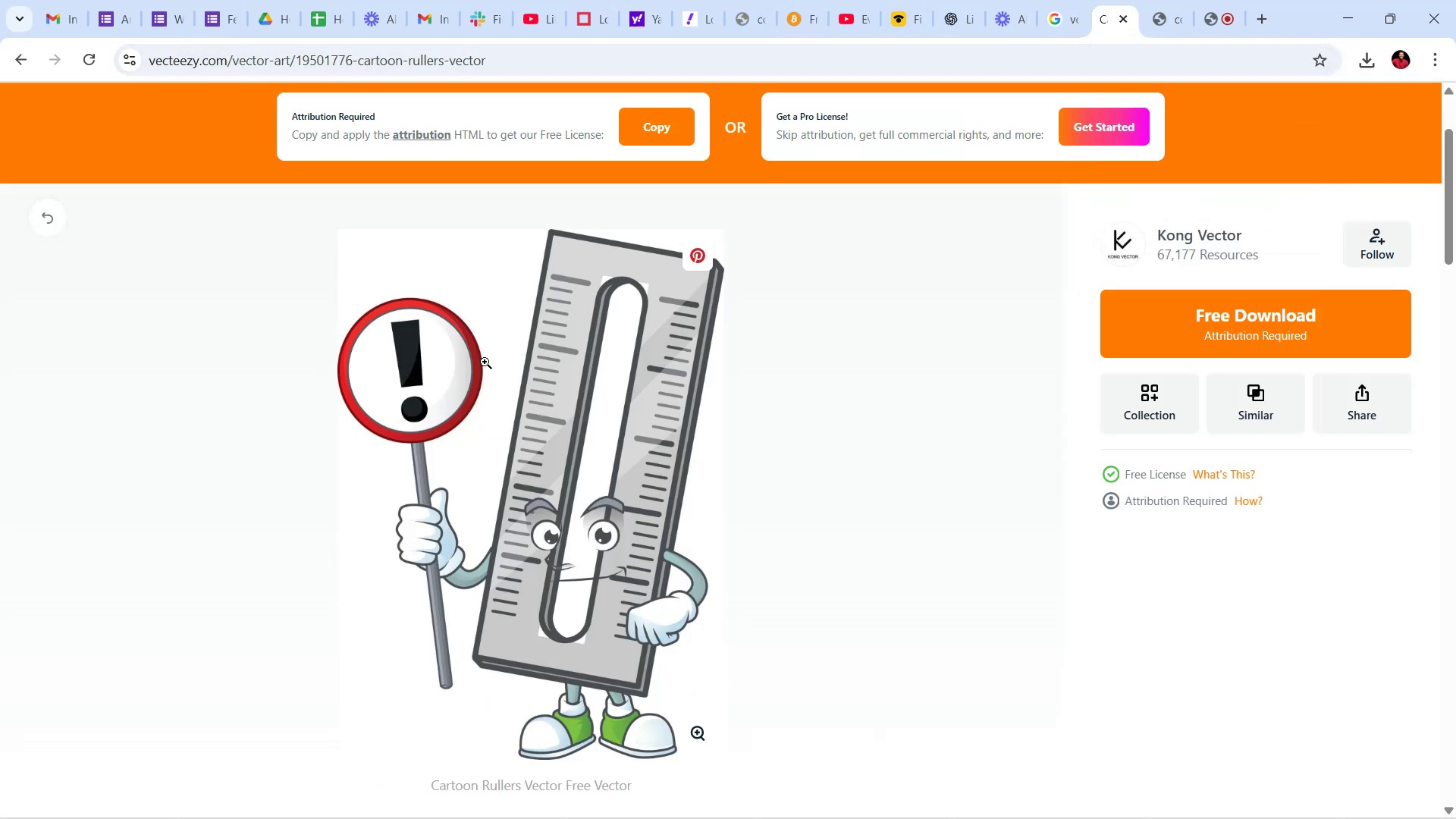 
scroll: coordinate [497, 392], scroll_direction: up, amount: 9.0
 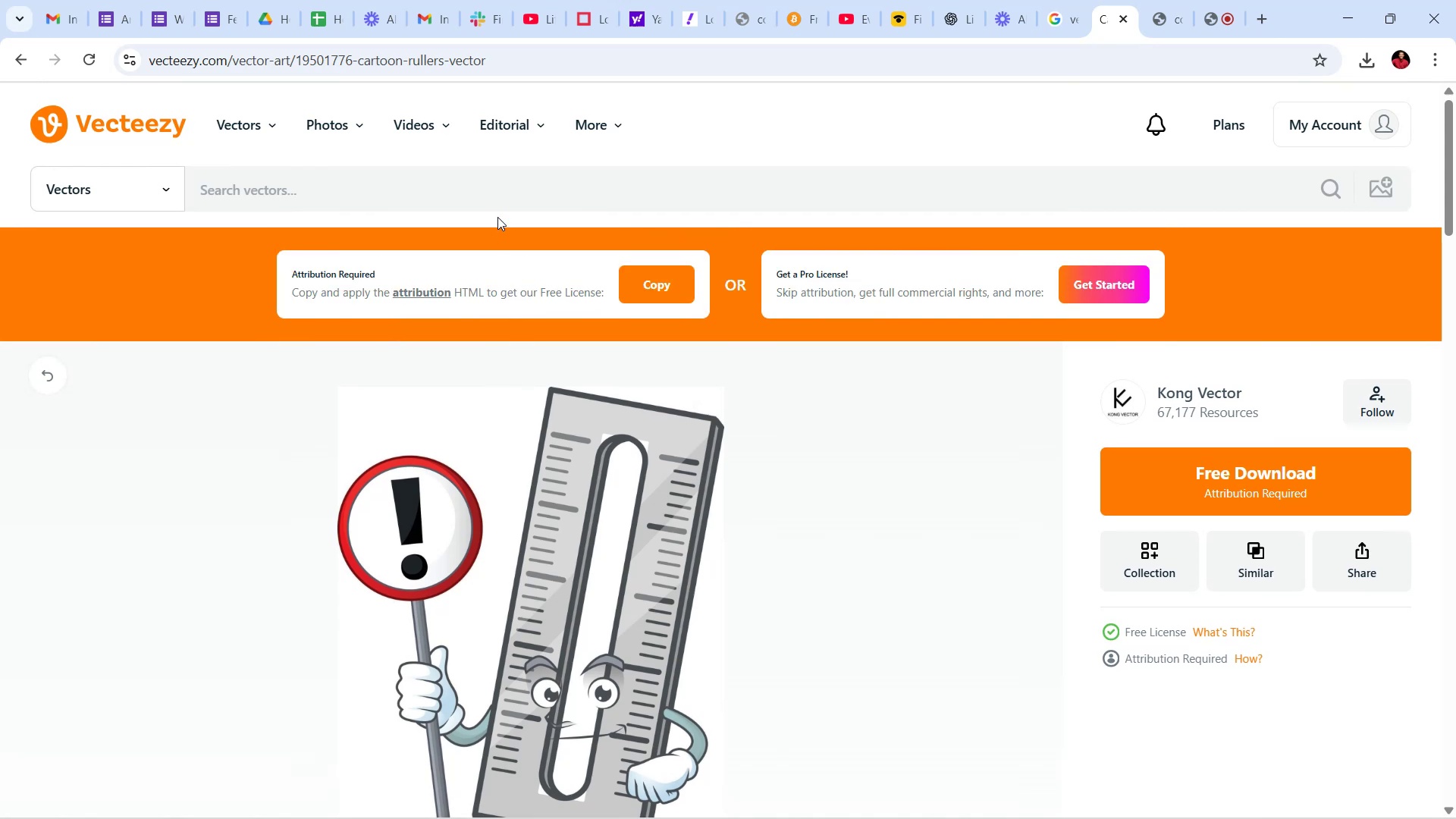 
left_click_drag(start_coordinate=[493, 200], to_coordinate=[489, 200])
 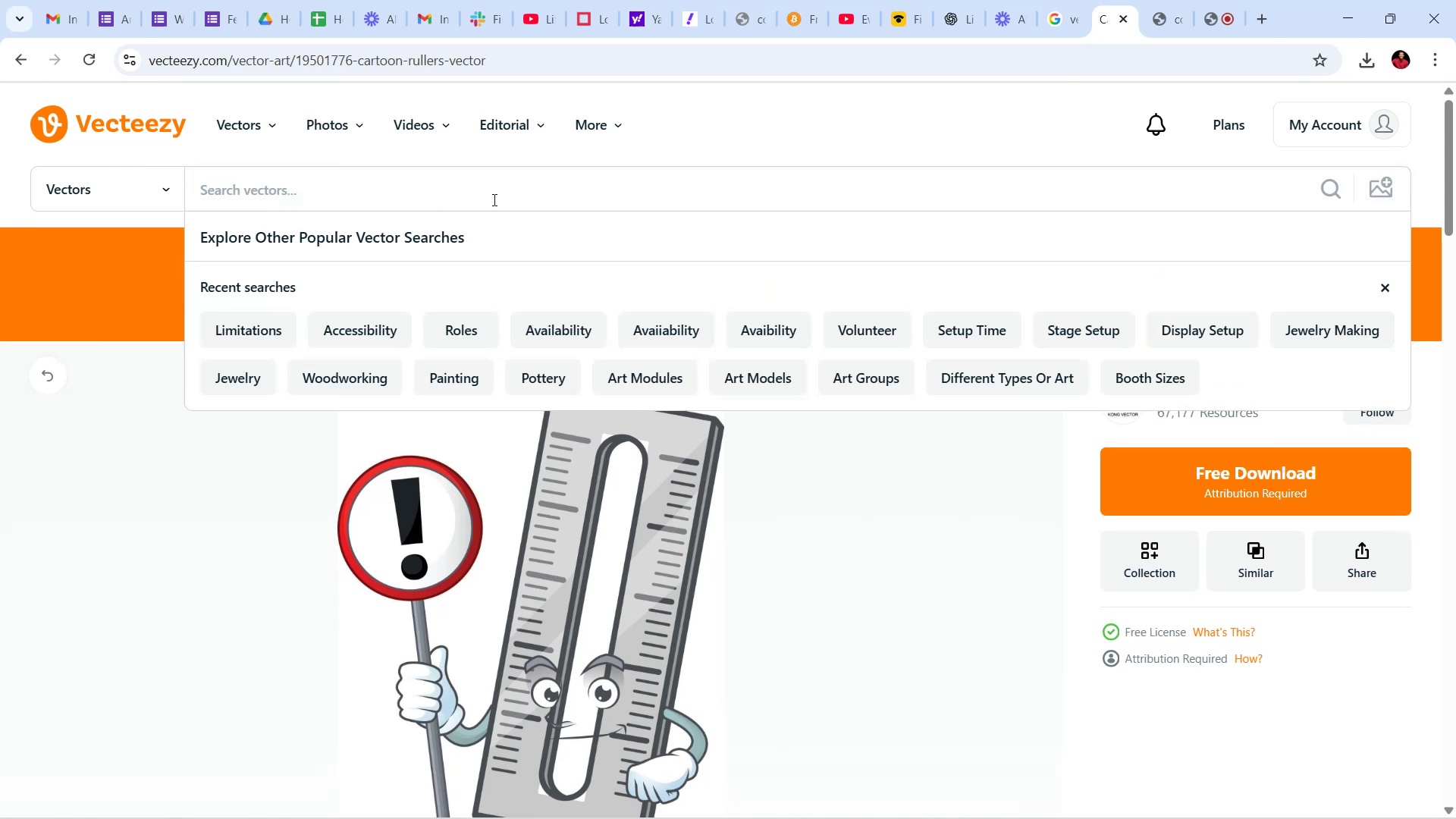 
type(emergency contact)
 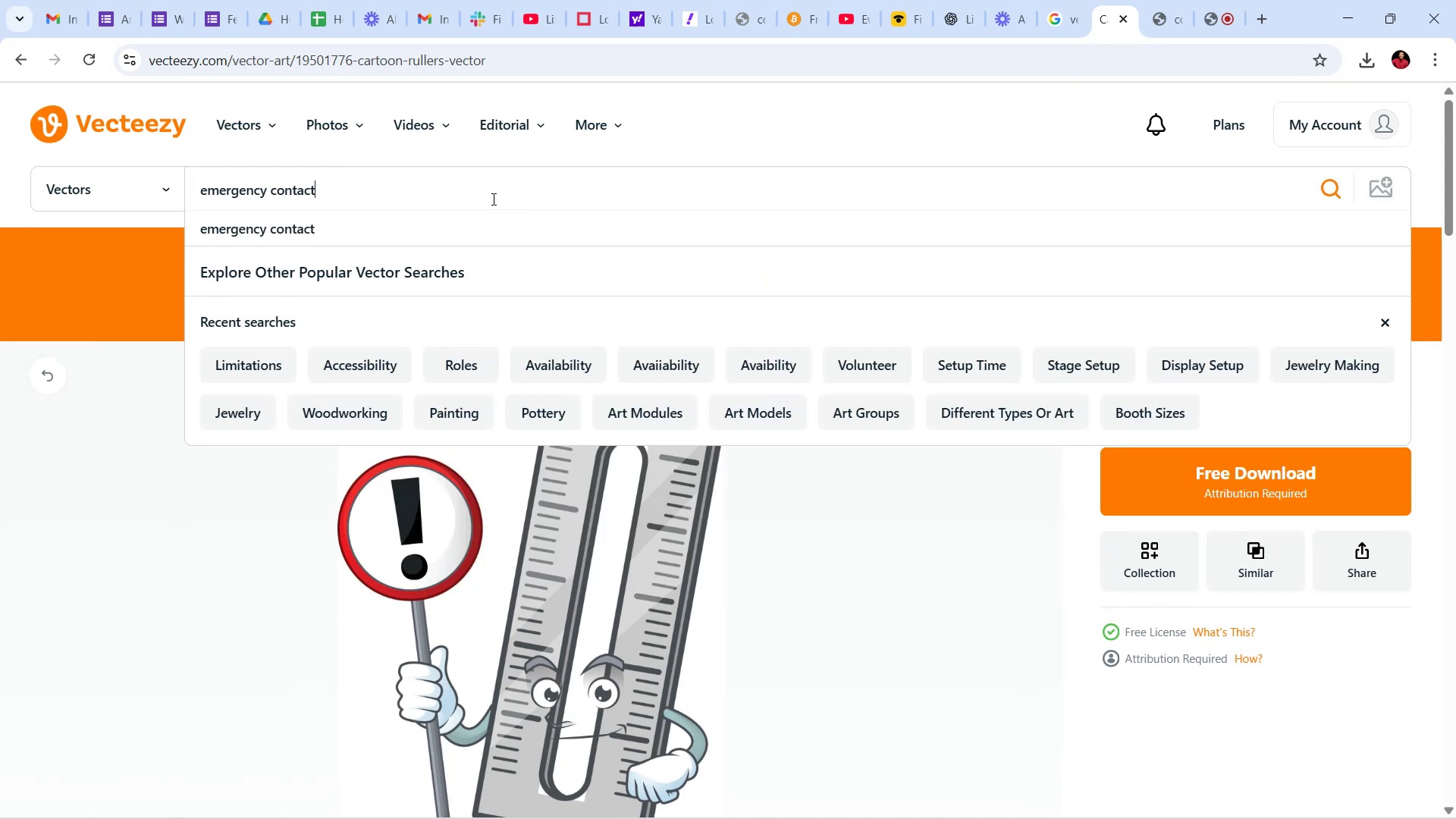 
key(Enter)
 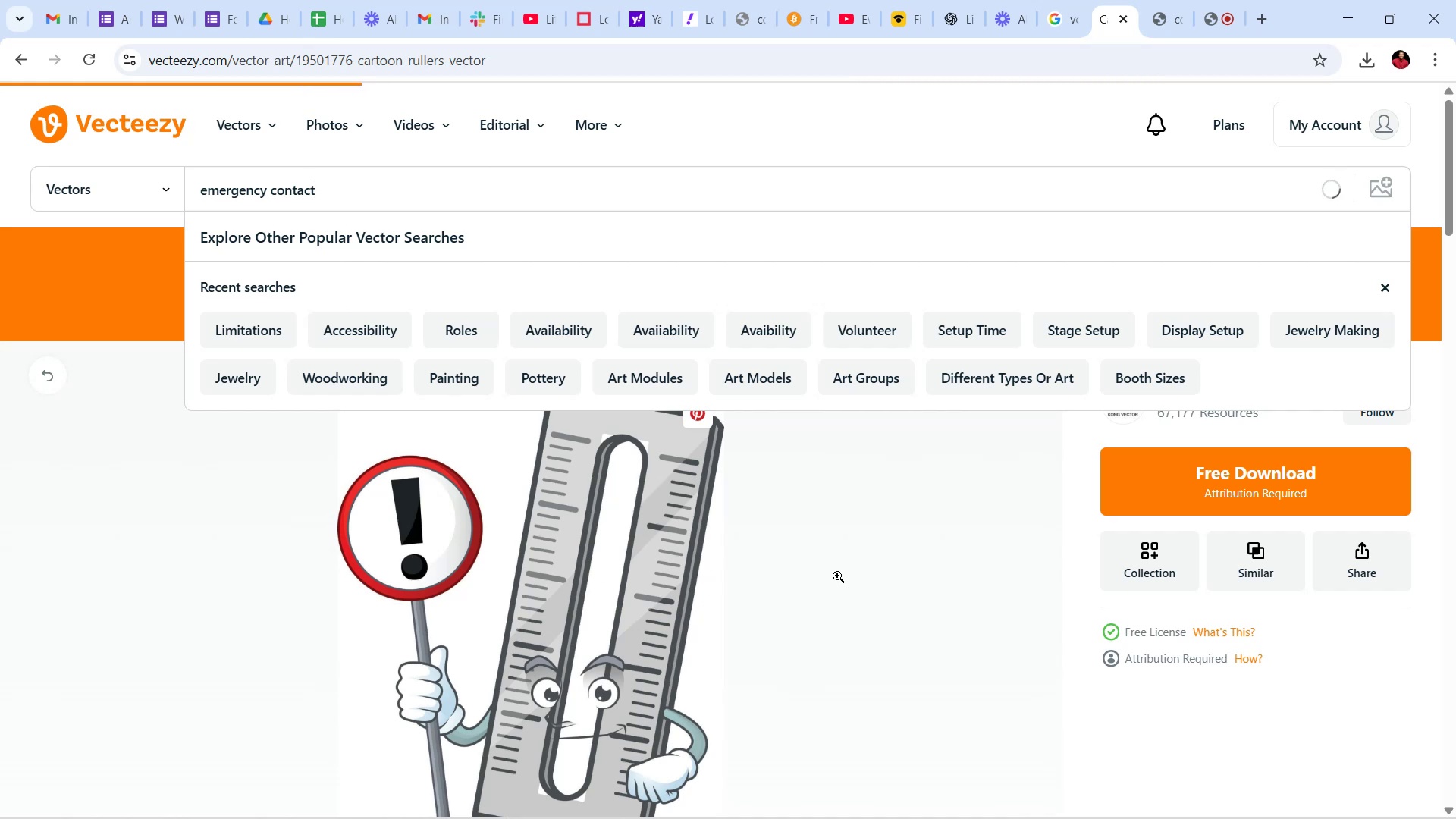 
wait(15.06)
 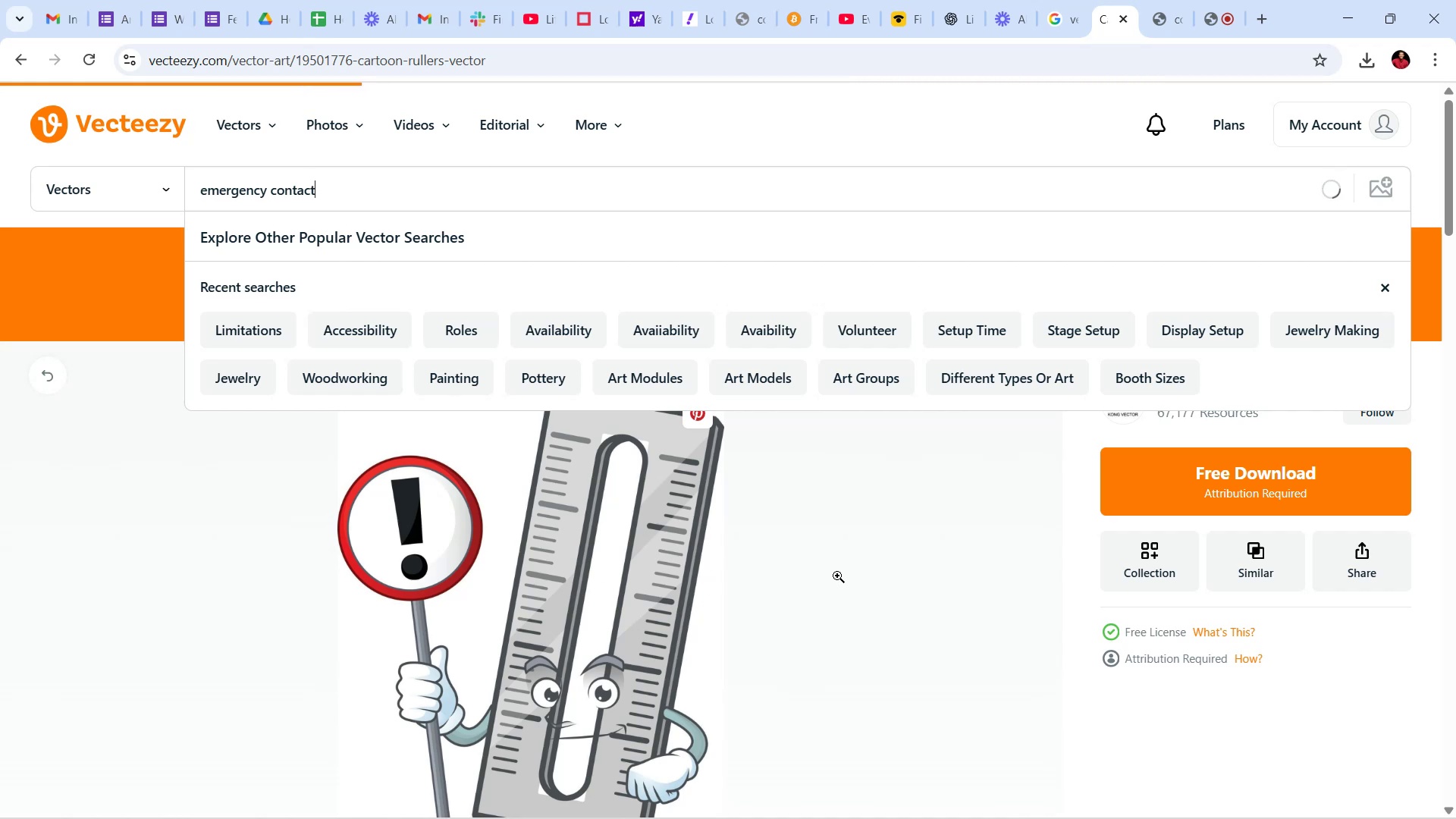 
scroll: coordinate [959, 544], scroll_direction: down, amount: 29.0
 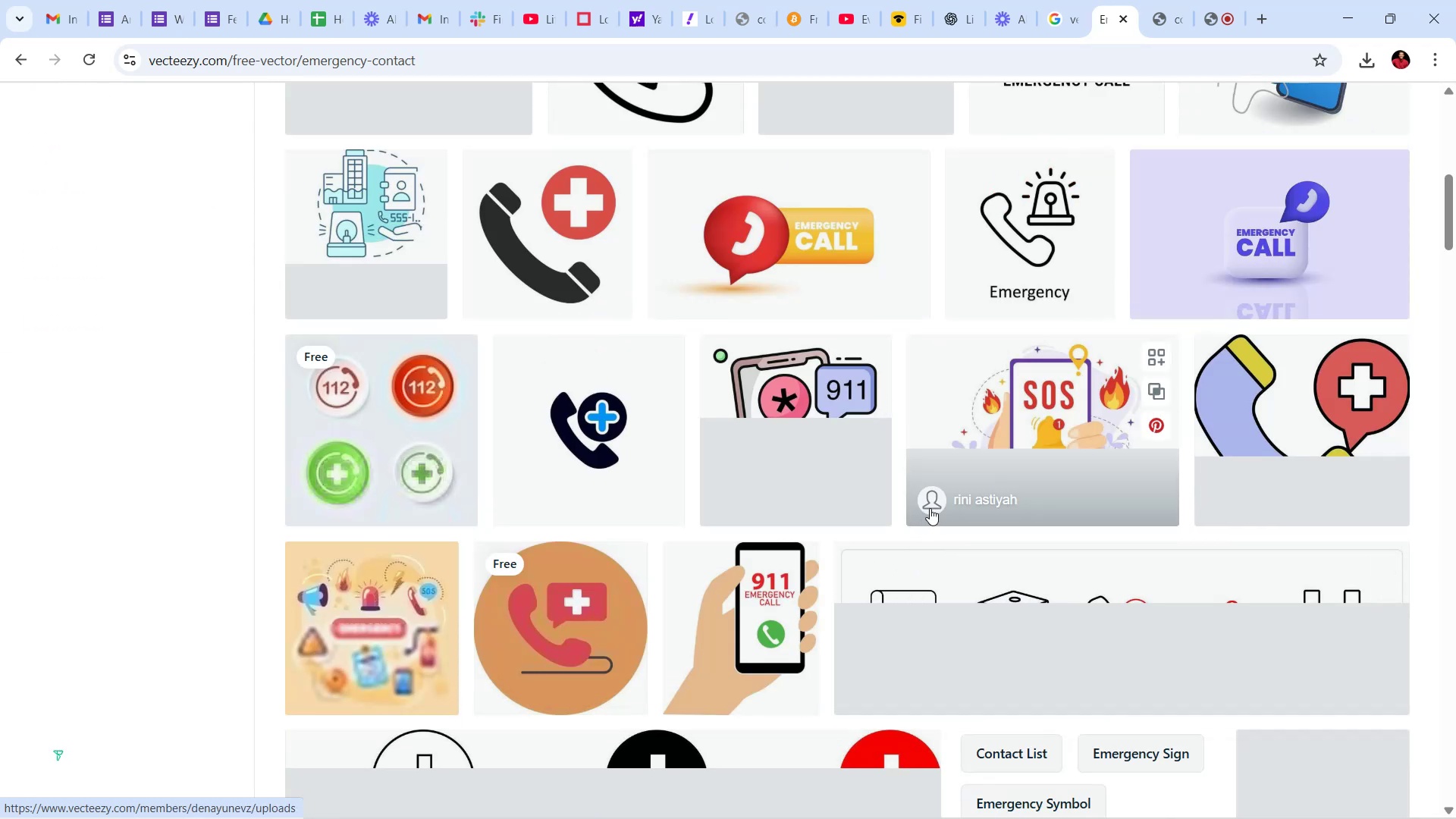 
scroll: coordinate [786, 495], scroll_direction: down, amount: 12.0
 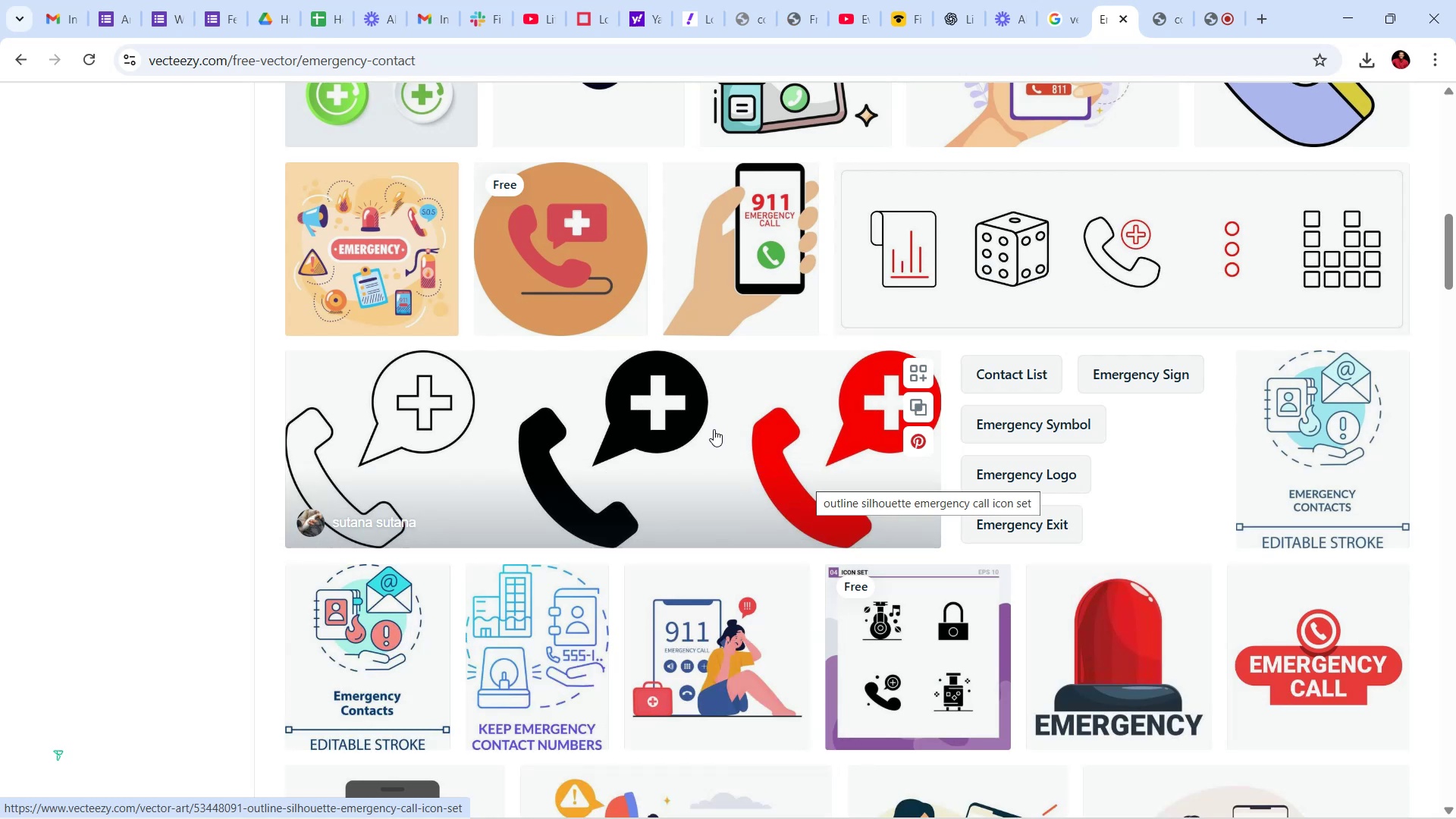 
wait(37.46)
 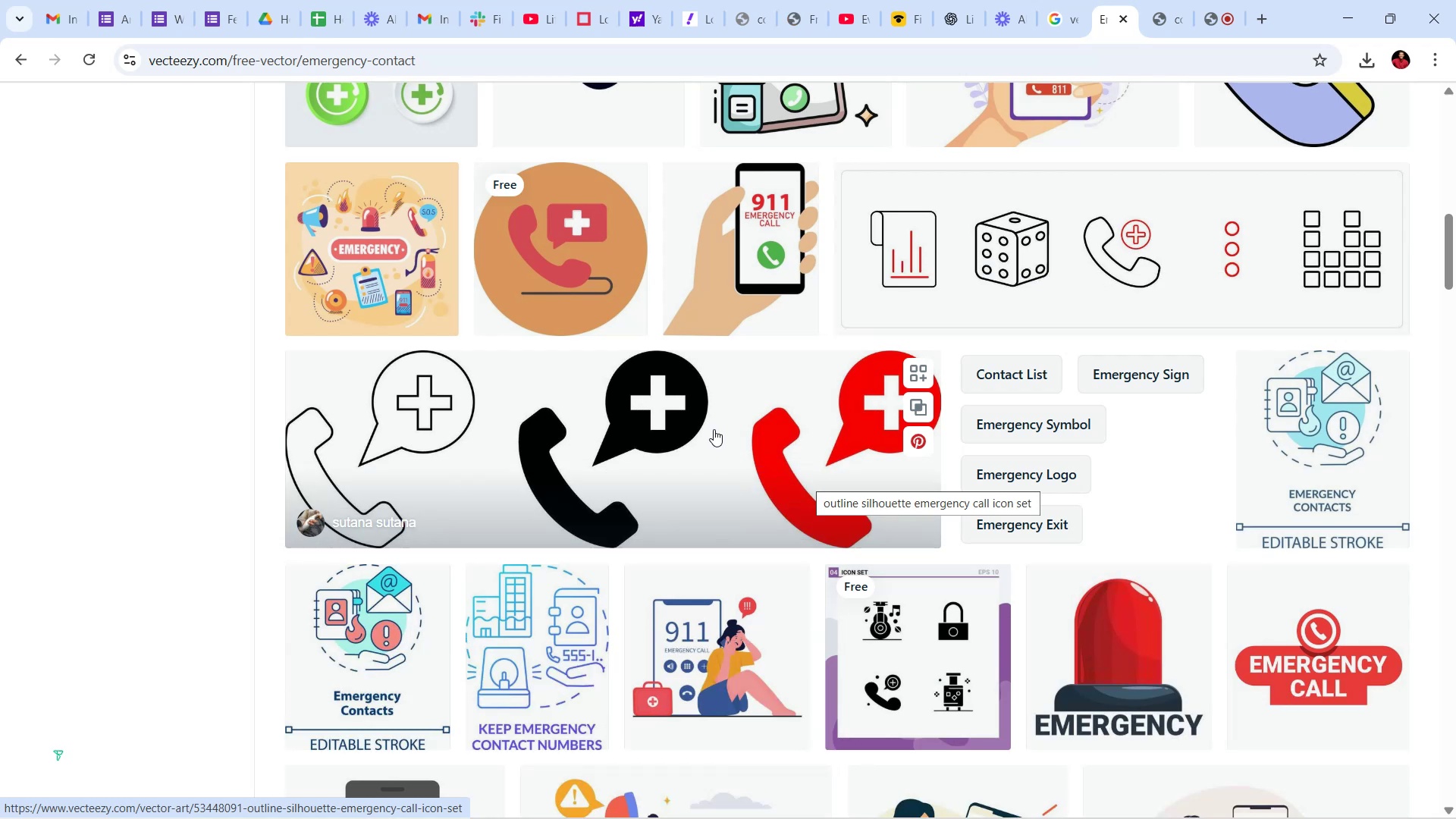 
scroll: coordinate [854, 438], scroll_direction: down, amount: 26.0
 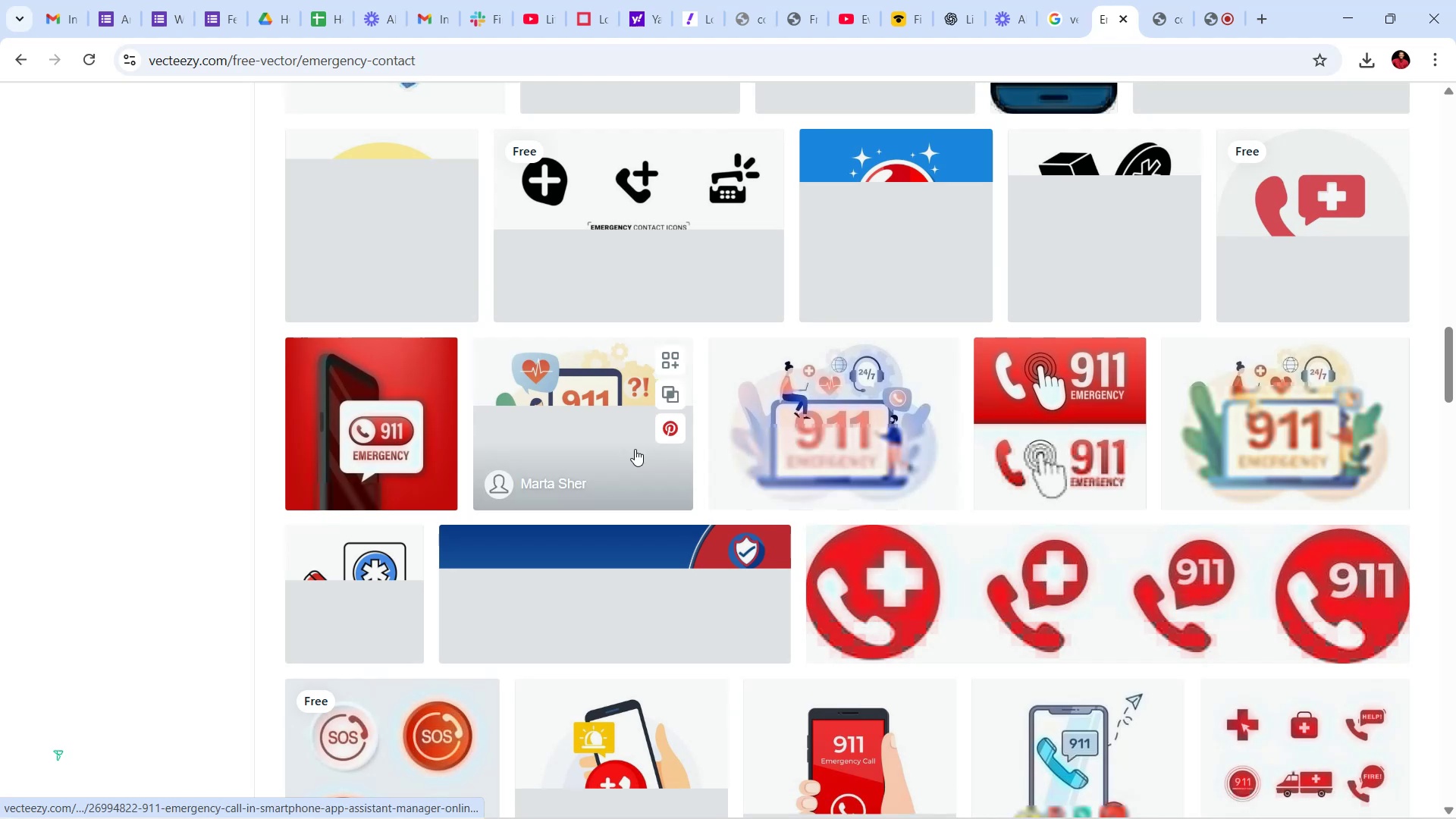 
scroll: coordinate [632, 409], scroll_direction: down, amount: 15.0
 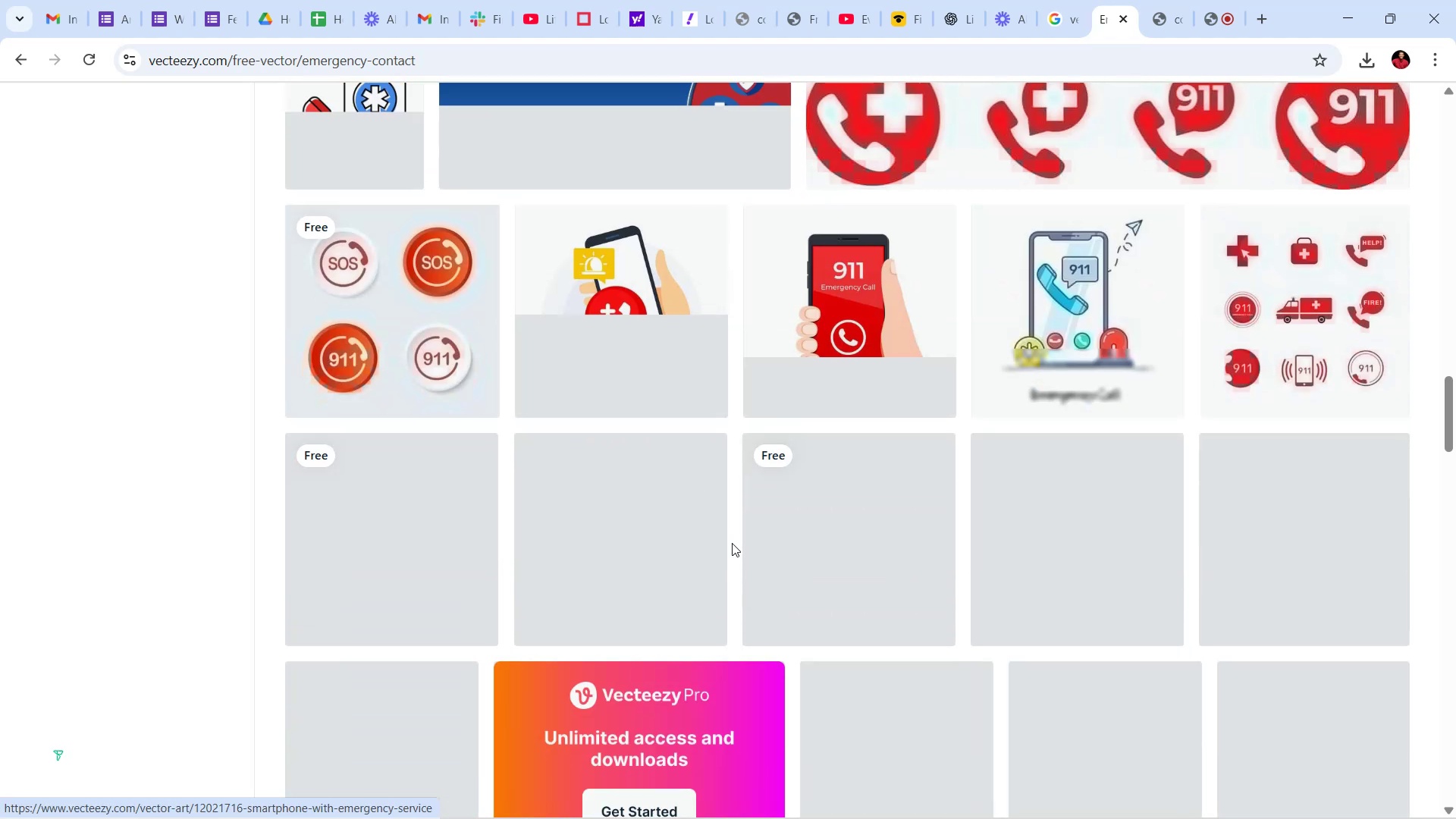 
mouse_move([919, 440])
 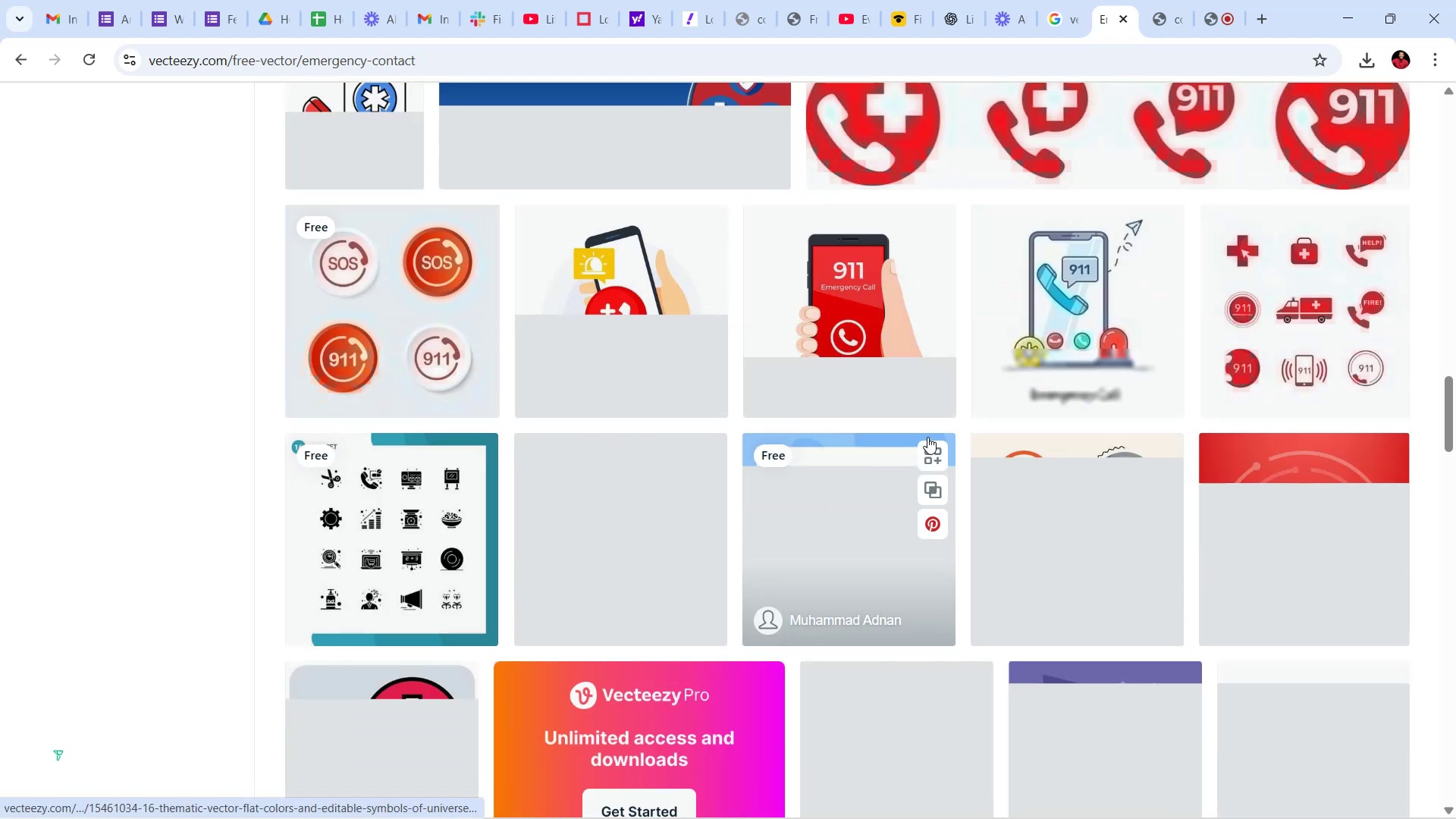 
mouse_move([833, 505])
 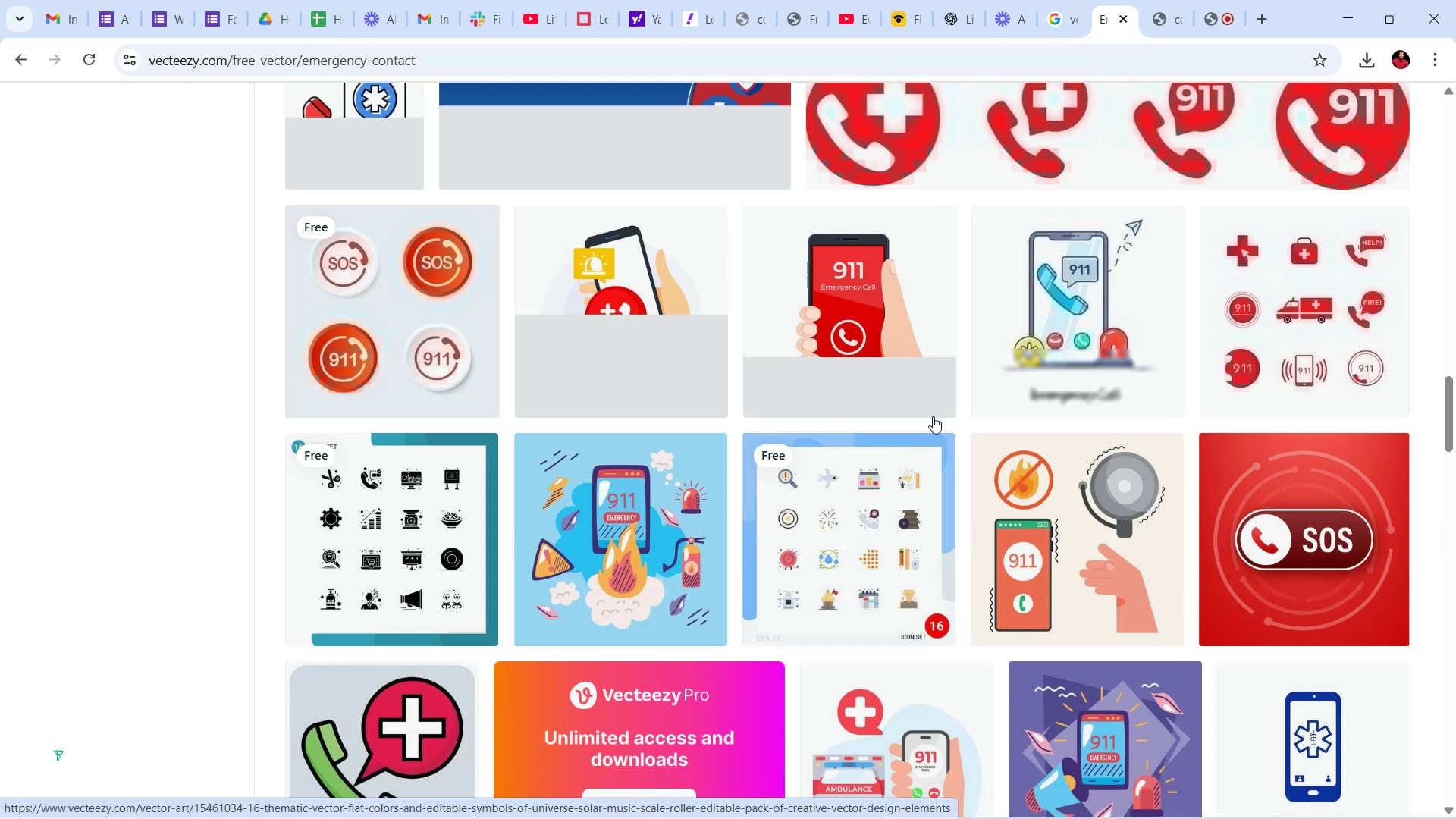 
scroll: coordinate [962, 403], scroll_direction: down, amount: 4.0
 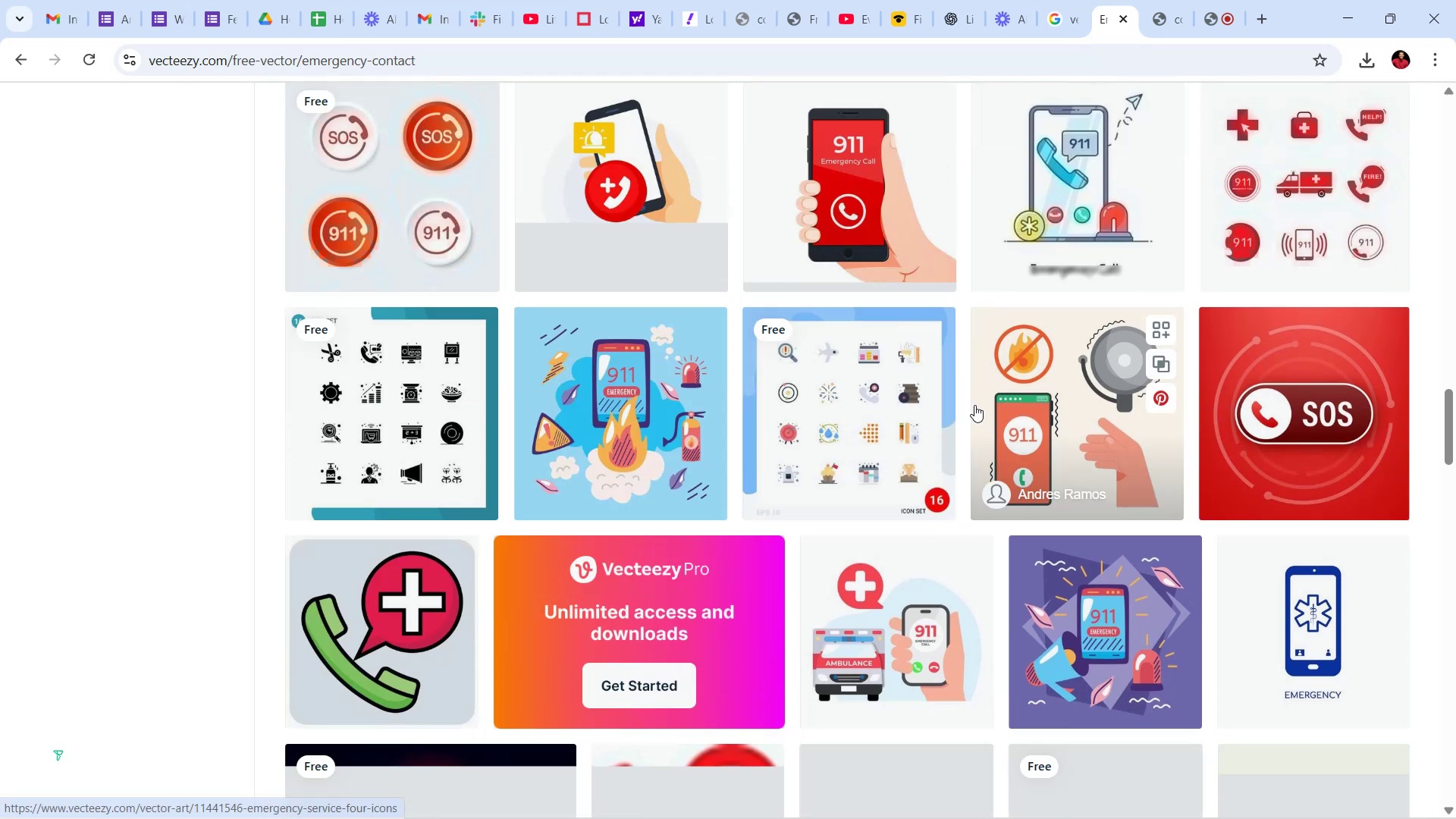 
scroll: coordinate [697, 410], scroll_direction: up, amount: 69.0
 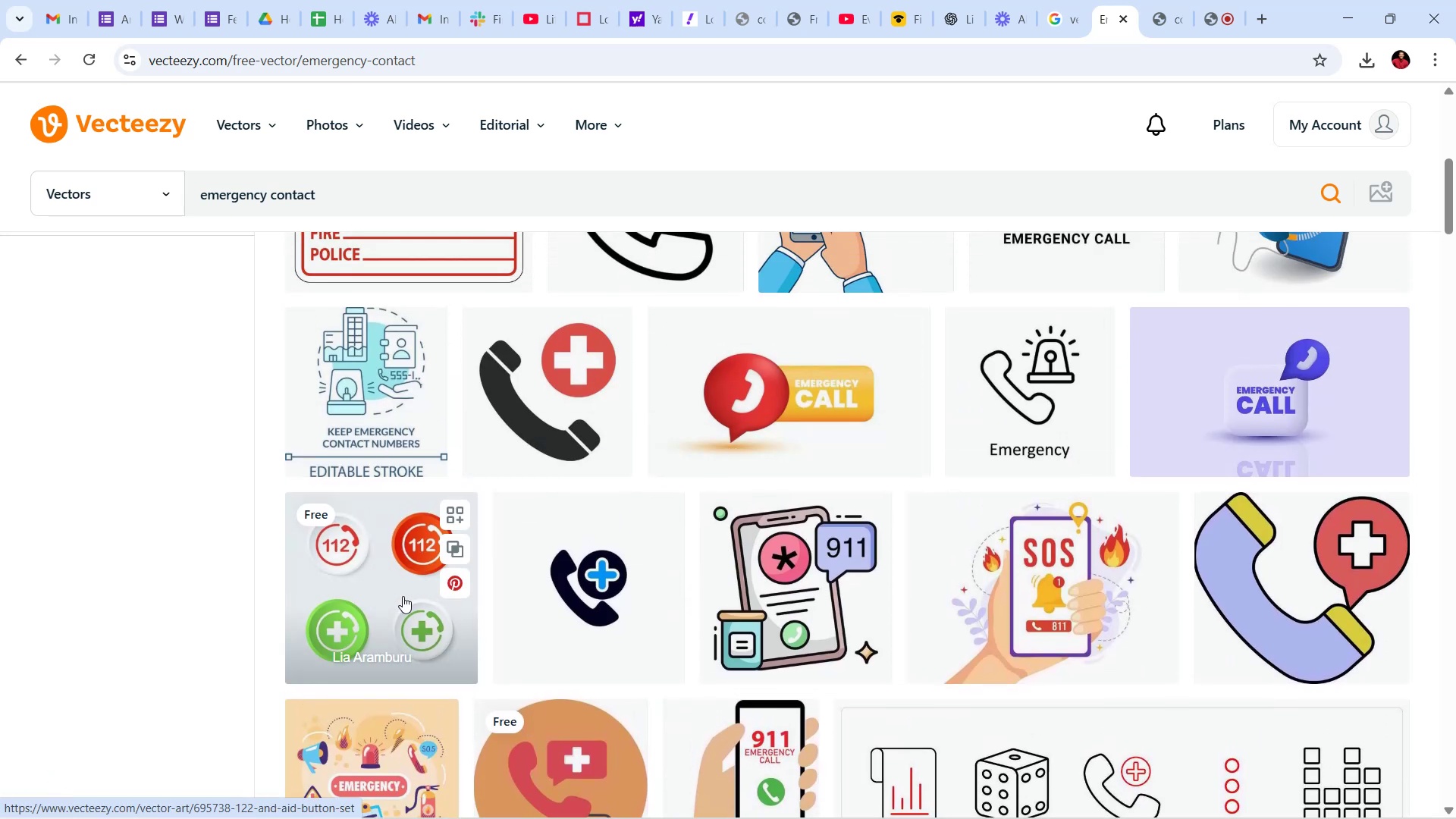 
mouse_move([711, 598])
 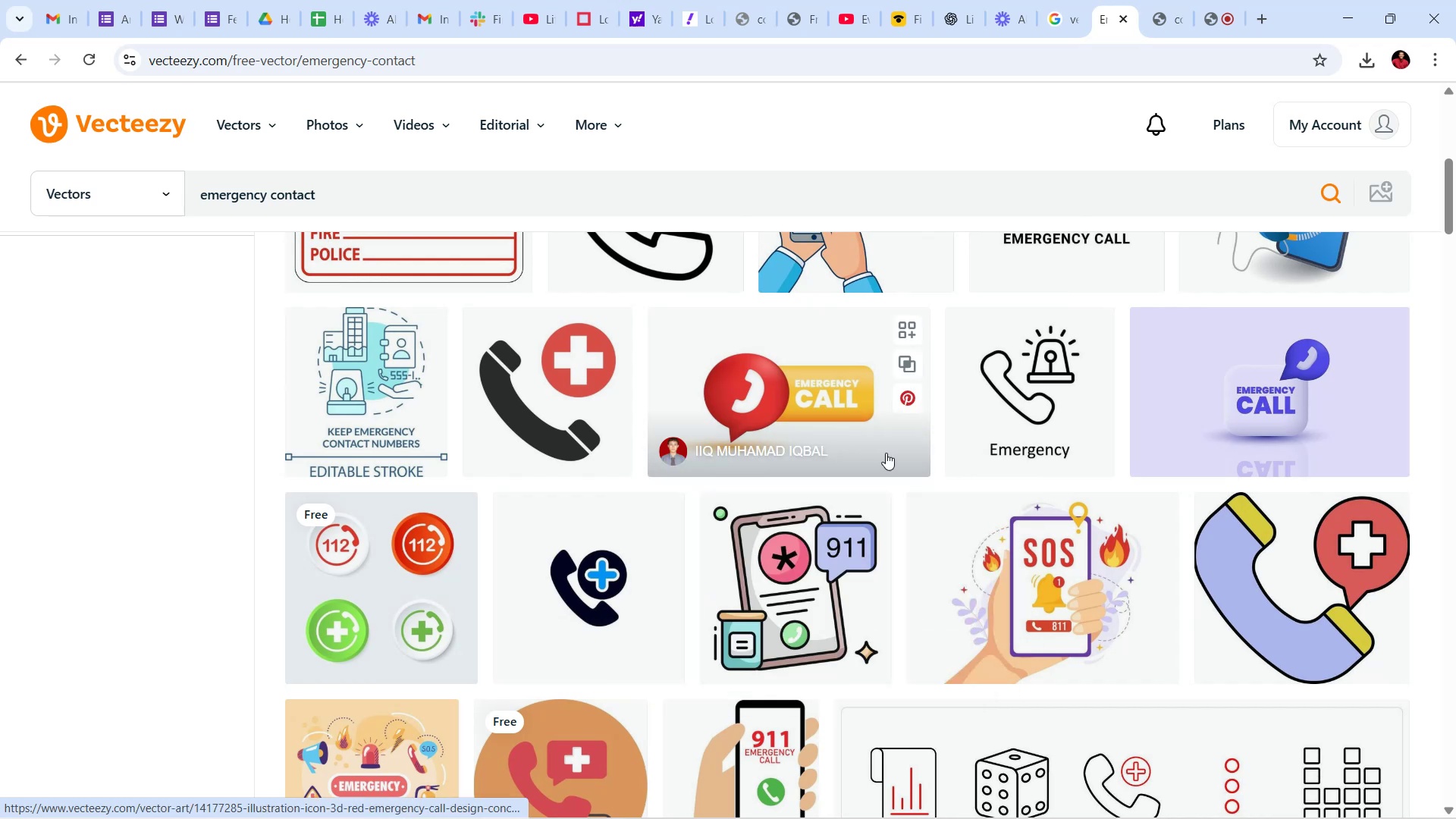 
mouse_move([1044, 513])
 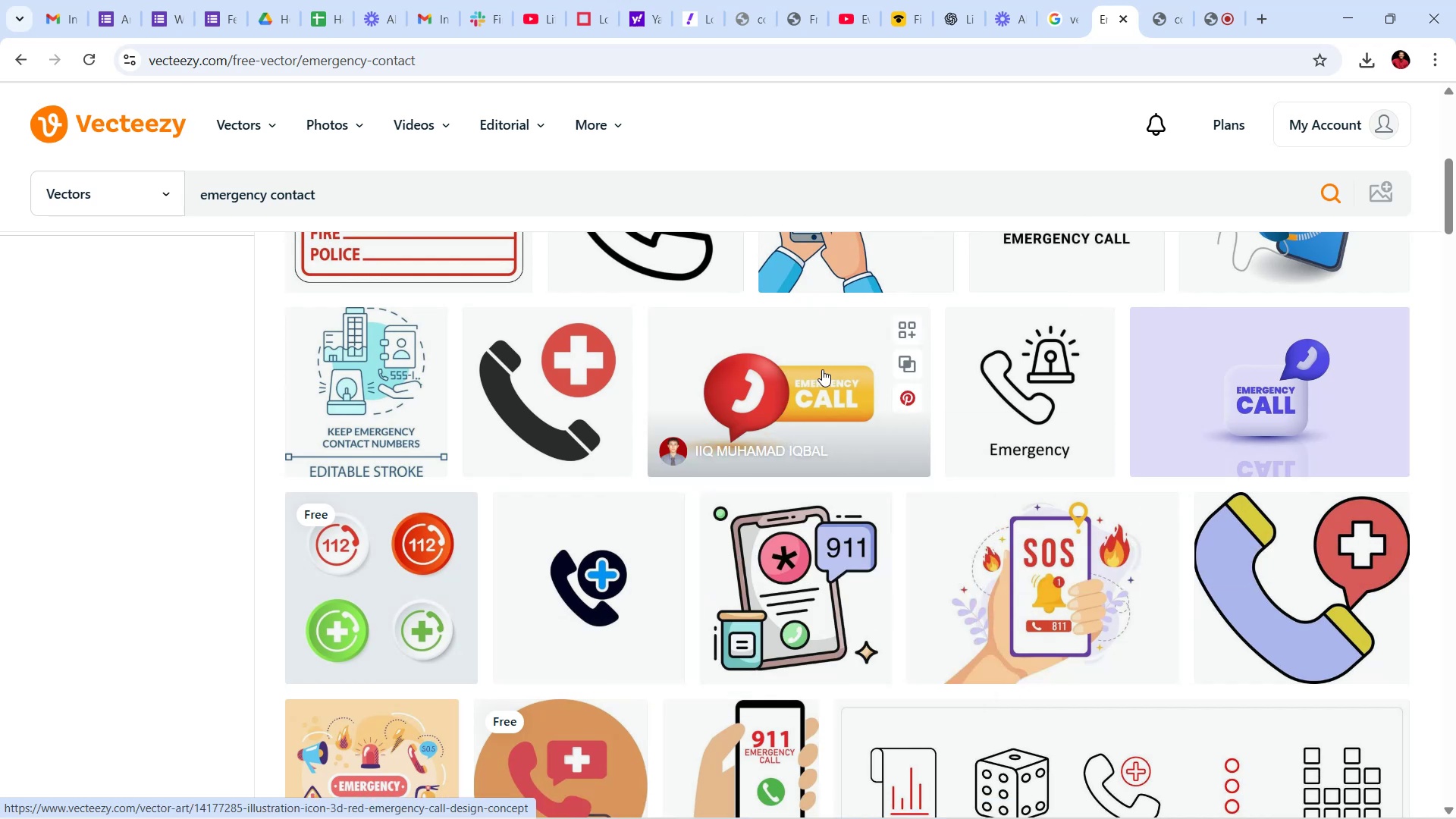 
scroll: coordinate [843, 388], scroll_direction: up, amount: 6.0
 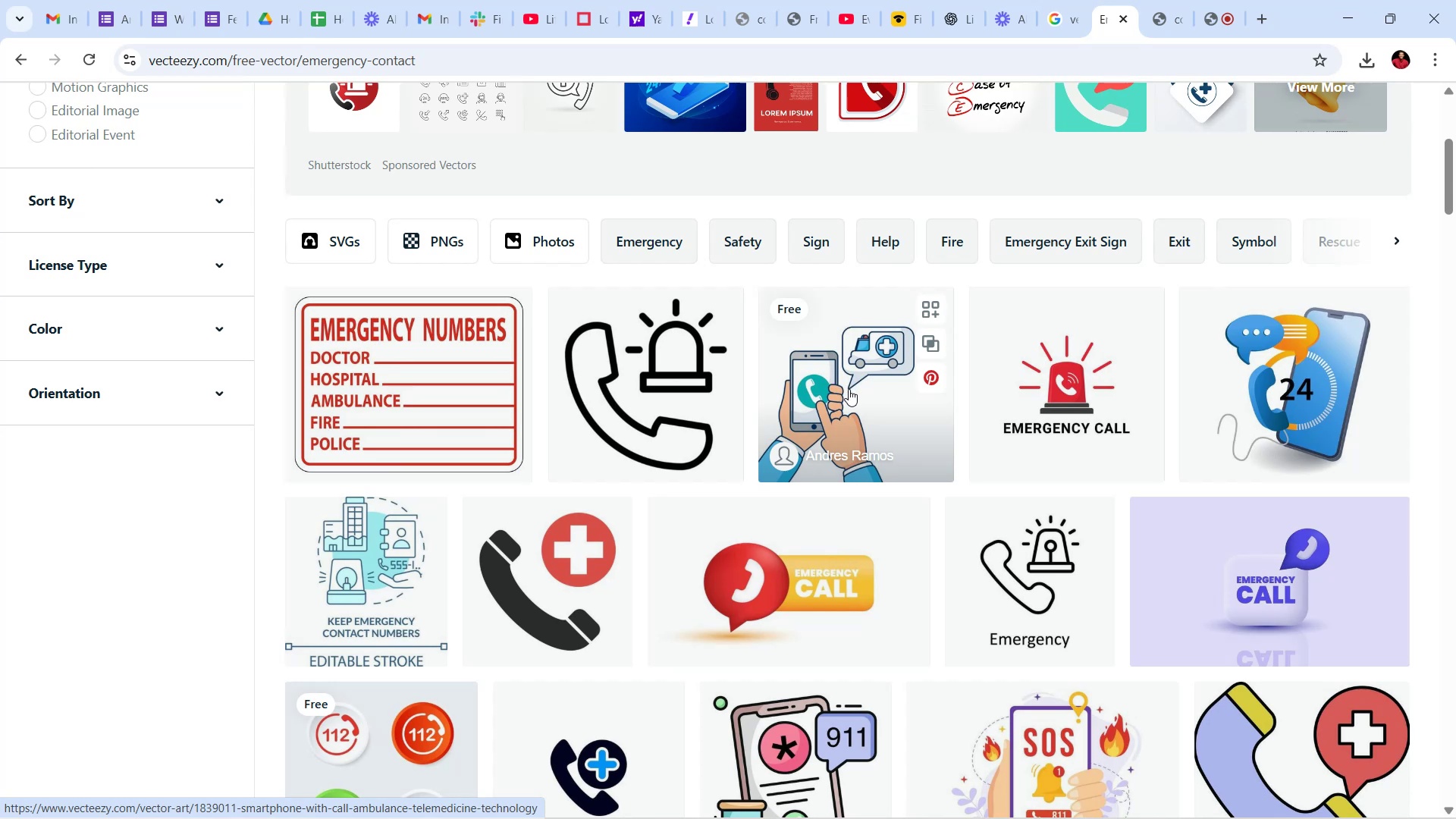 
mouse_move([1069, 394])
 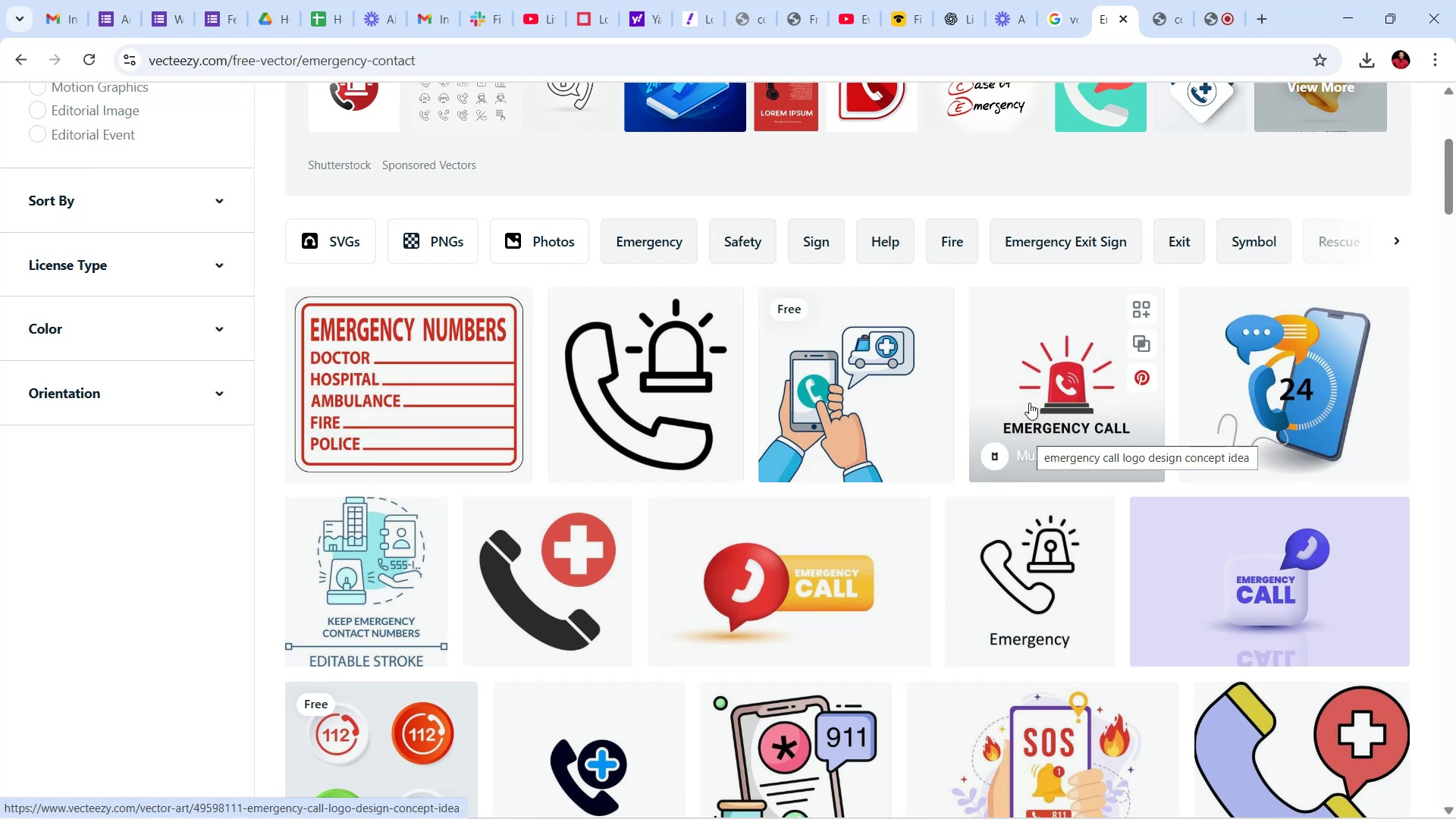 
wait(7.41)
 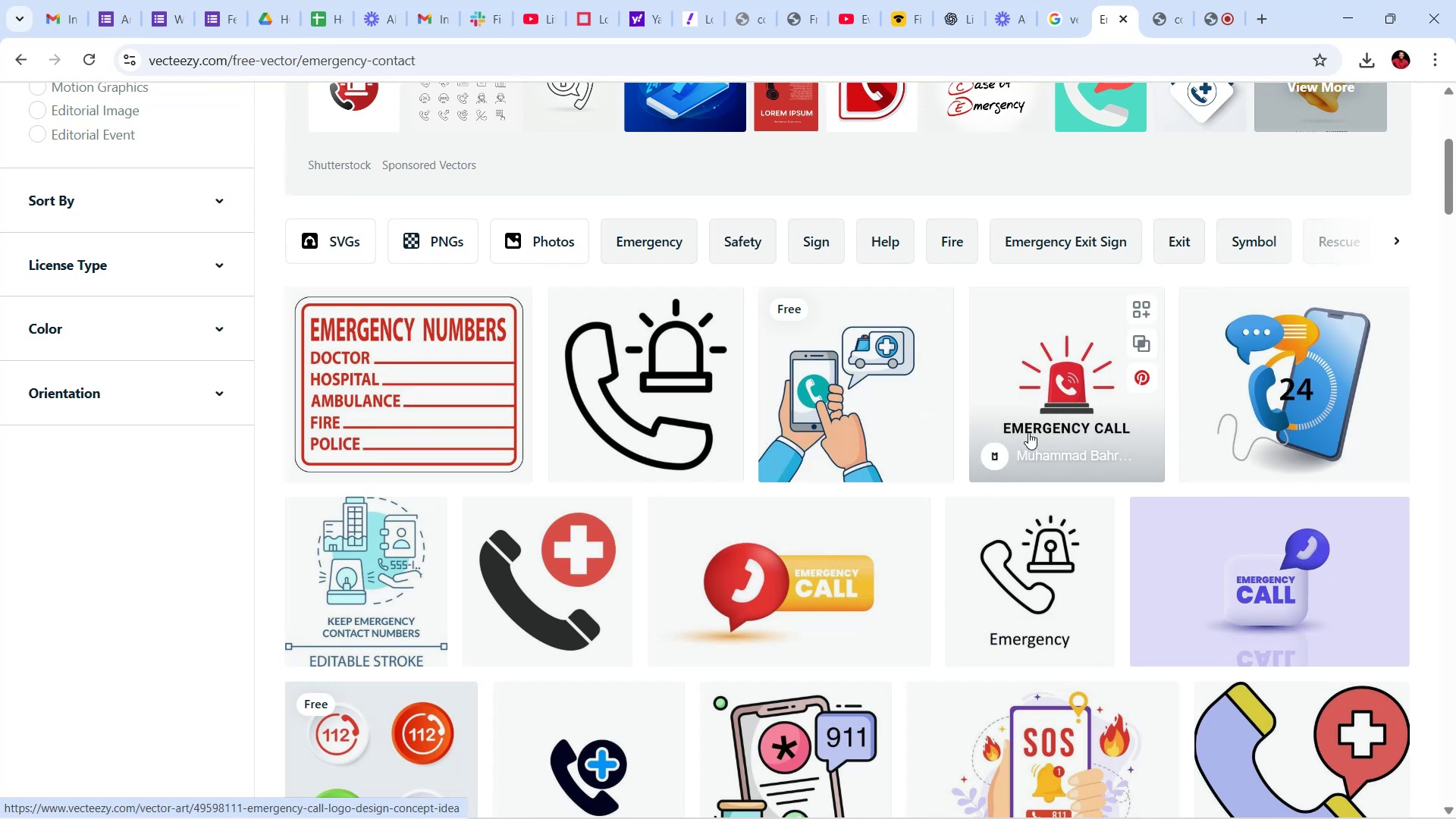 
left_click([1062, 371])
 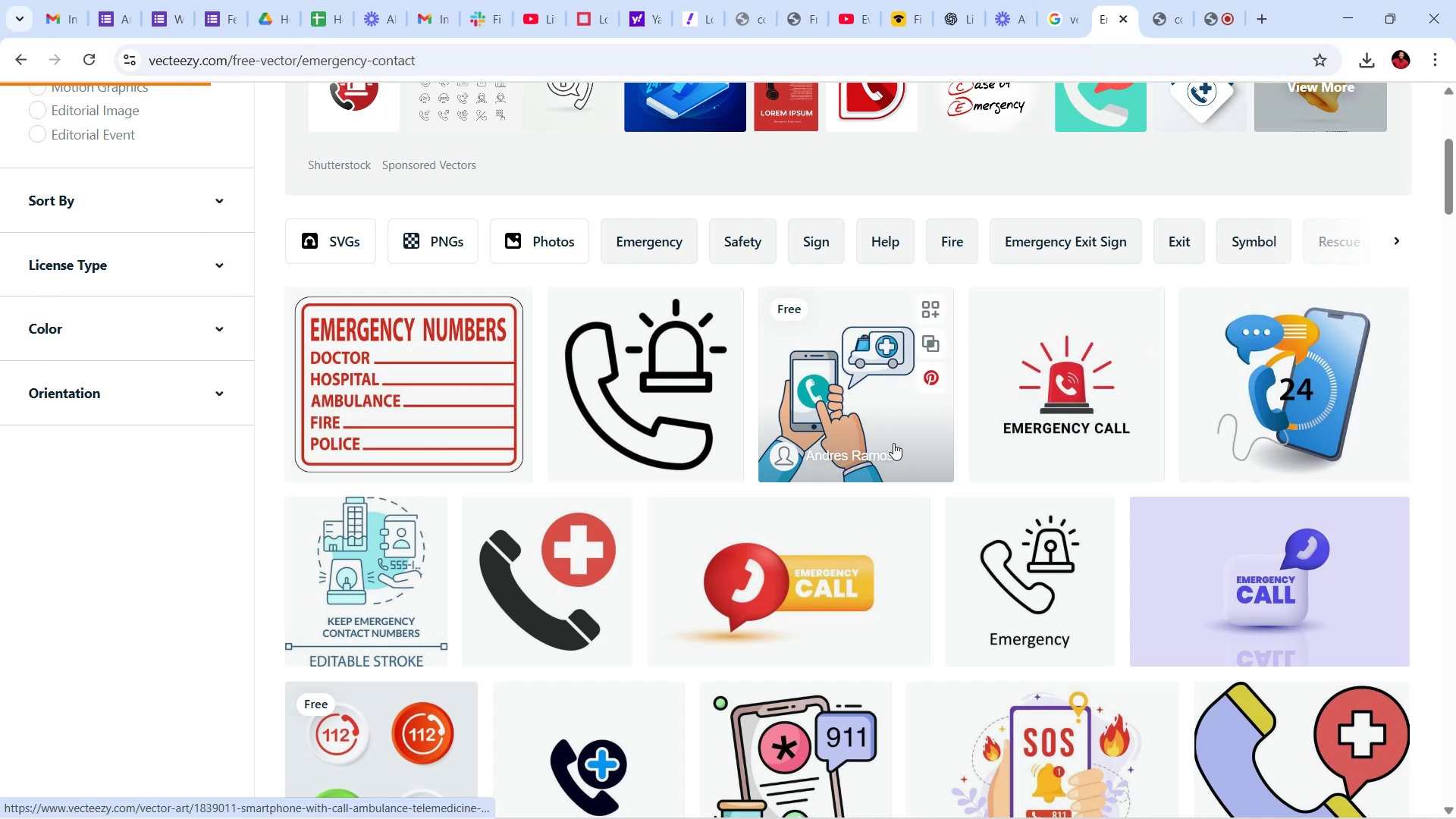 
wait(5.94)
 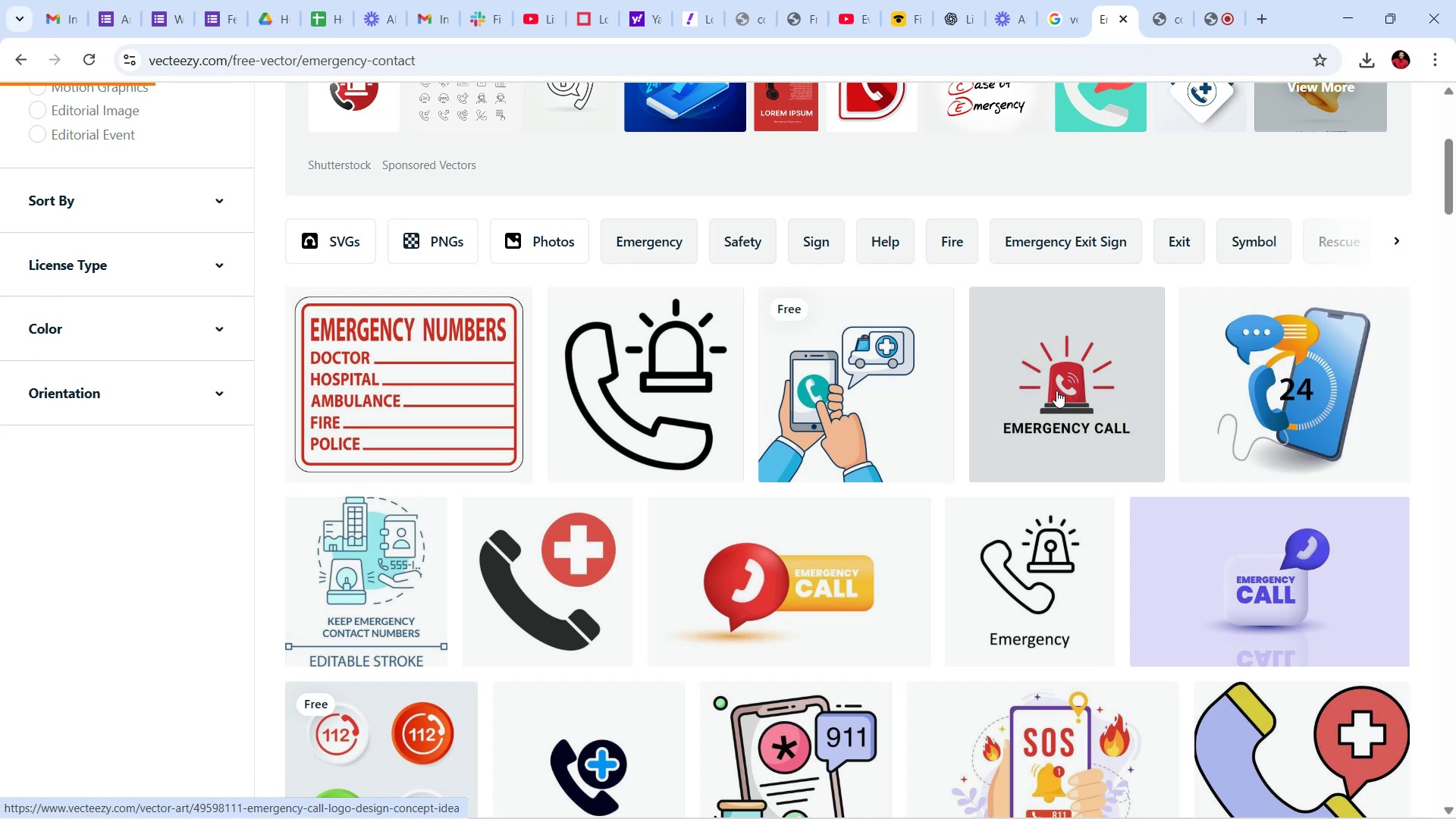 
scroll: coordinate [1181, 428], scroll_direction: down, amount: 4.0
 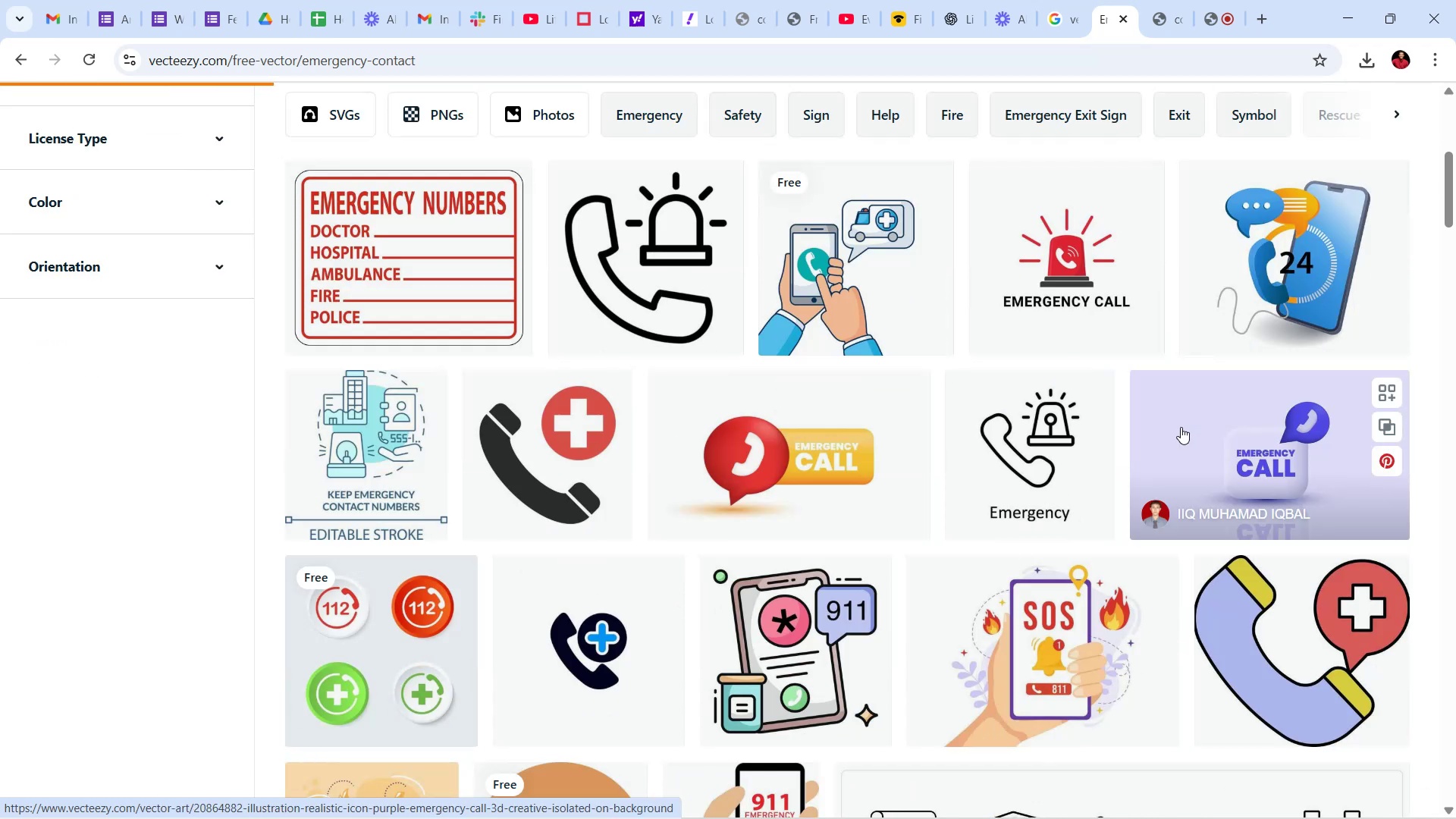 
scroll: coordinate [1175, 423], scroll_direction: up, amount: 6.0
 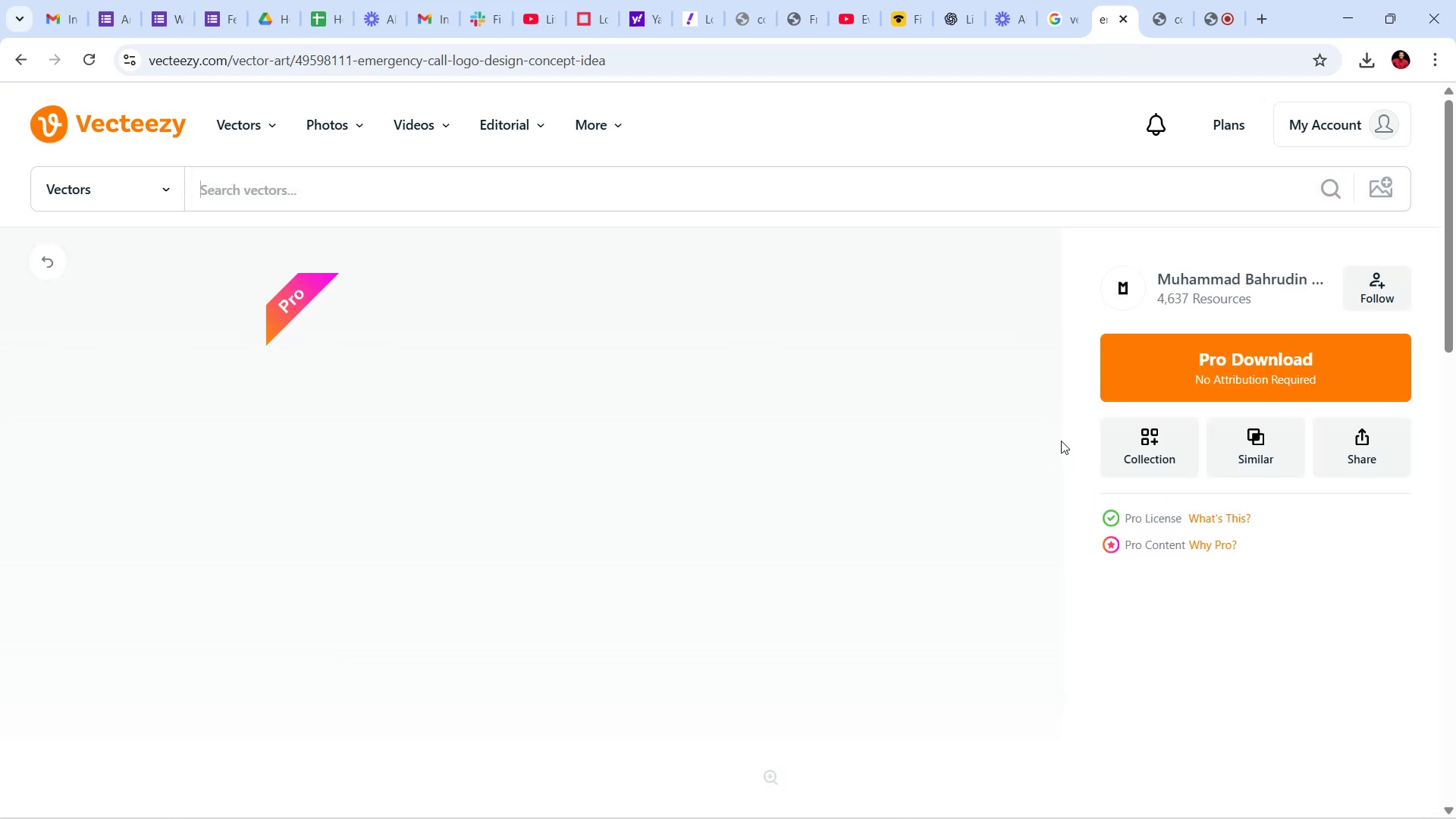 
wait(15.27)
 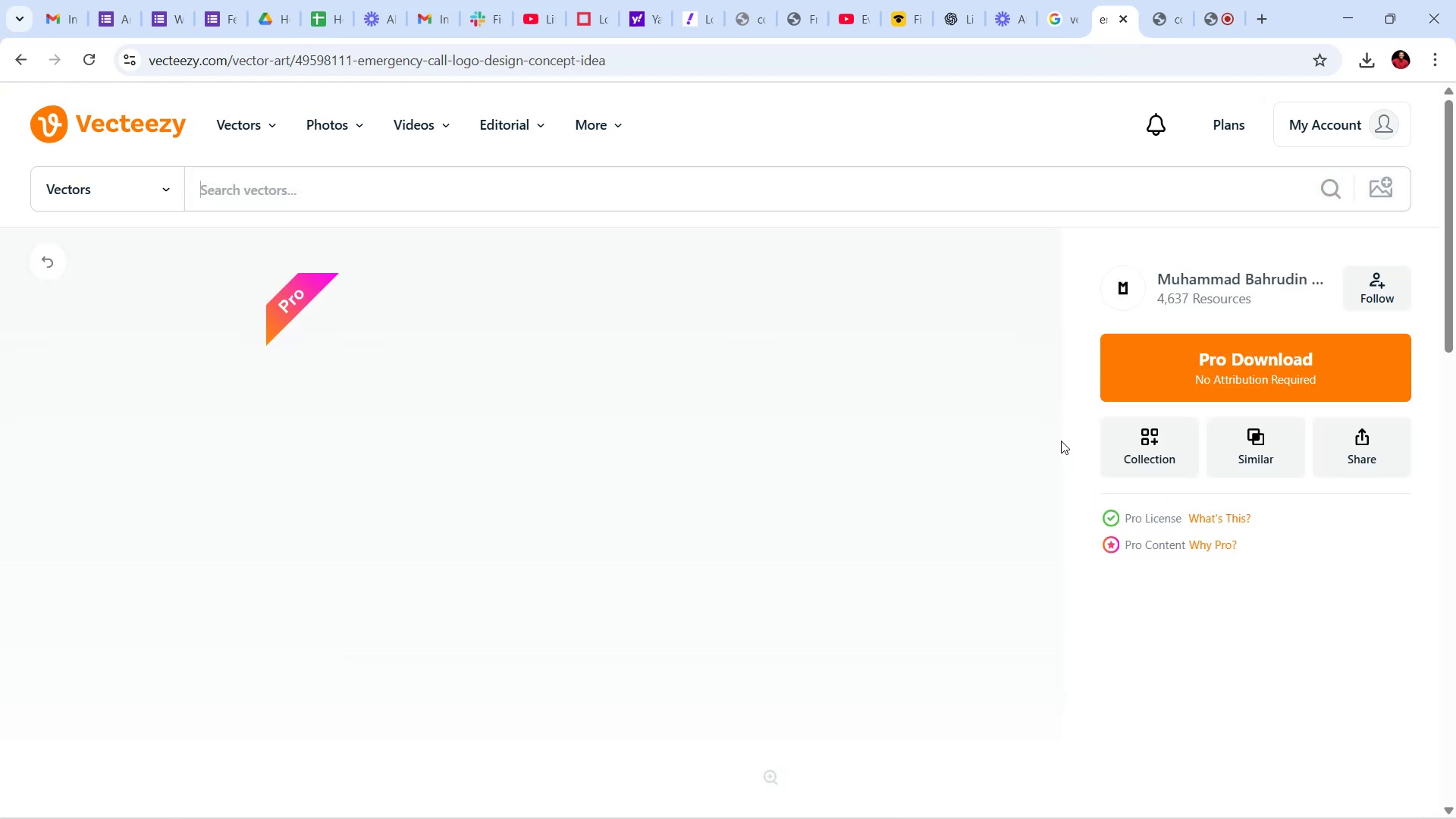 
scroll: coordinate [976, 449], scroll_direction: down, amount: 3.0
 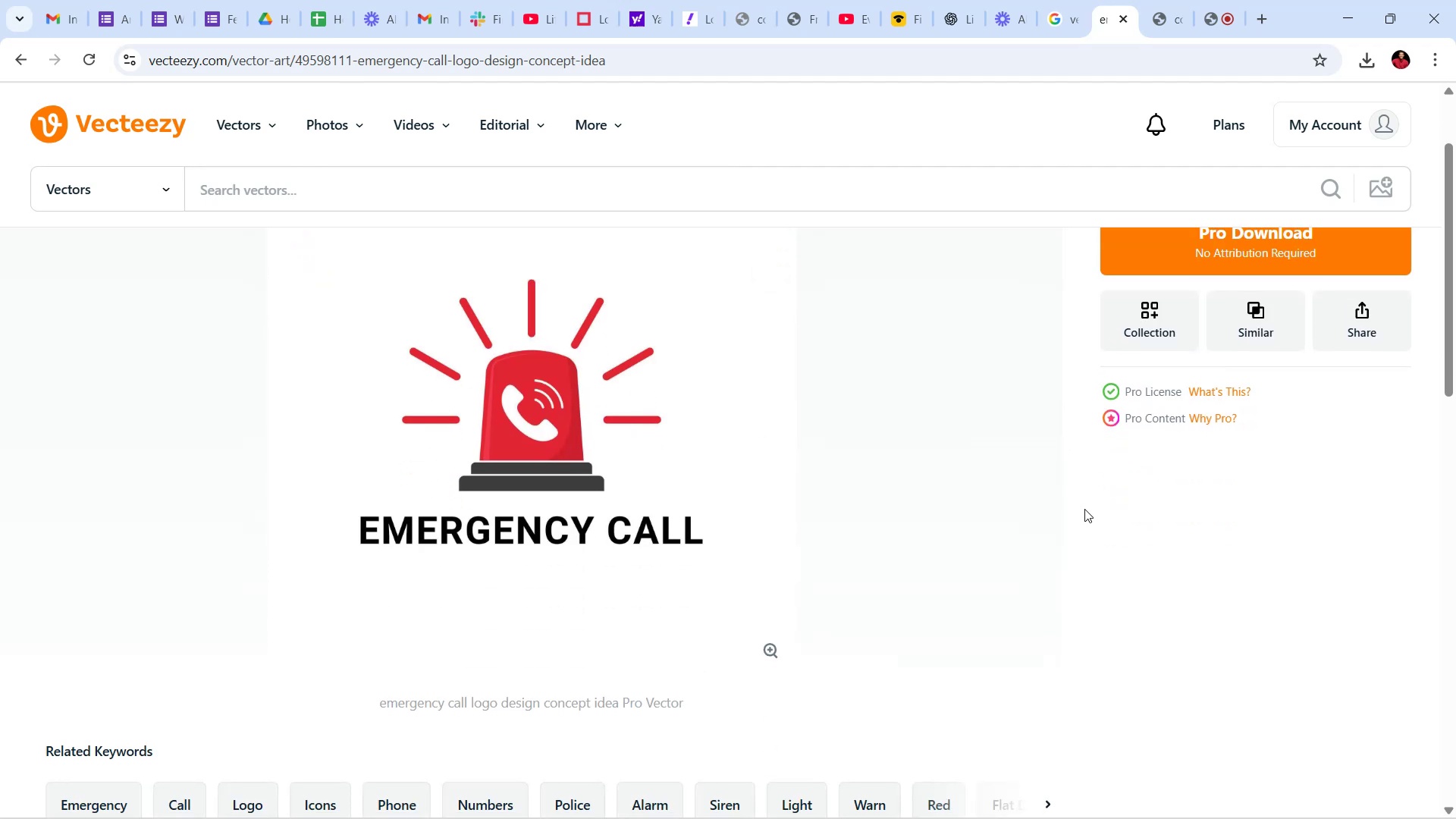 
scroll: coordinate [1078, 509], scroll_direction: up, amount: 3.0
 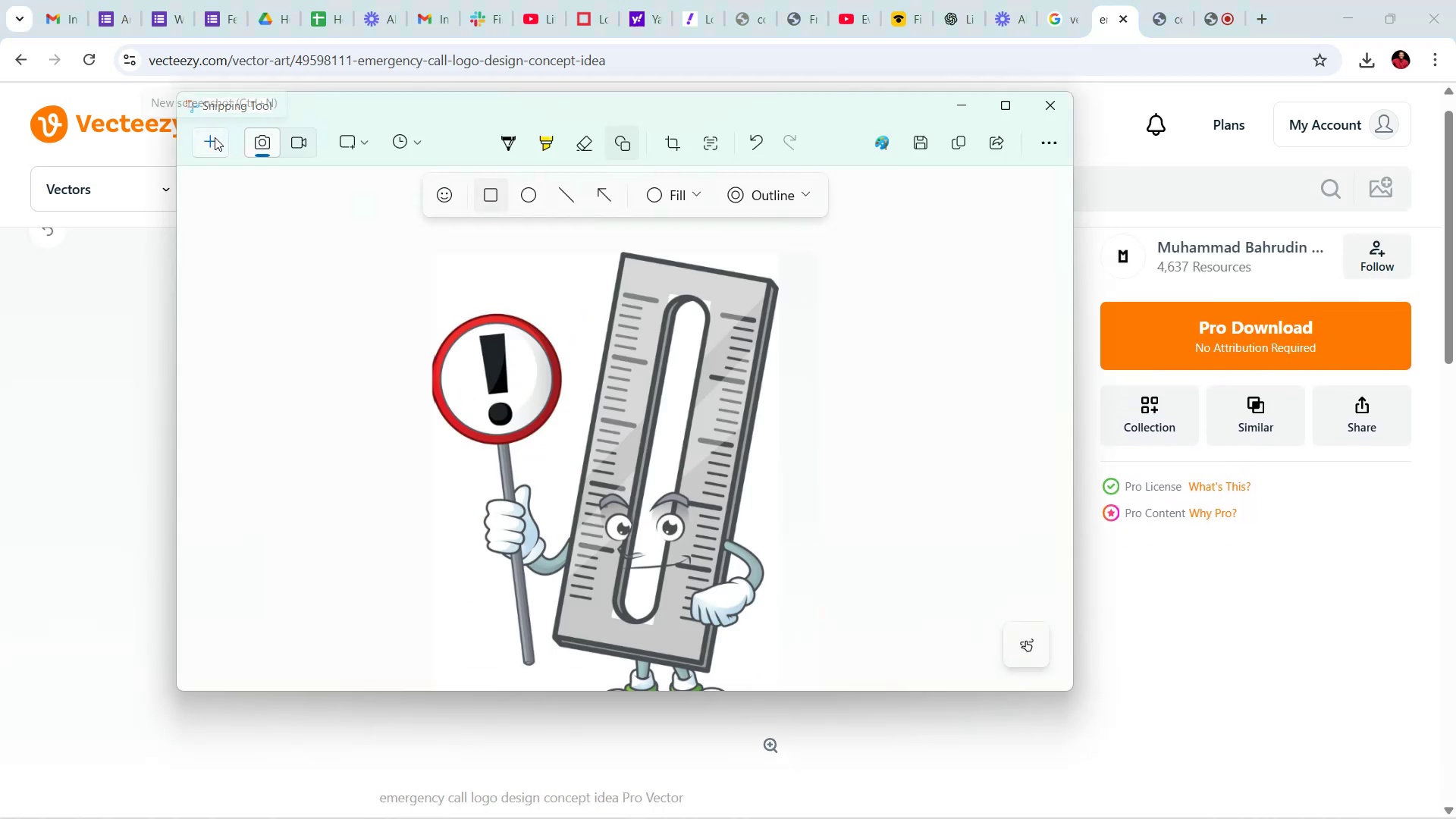 
wait(9.98)
 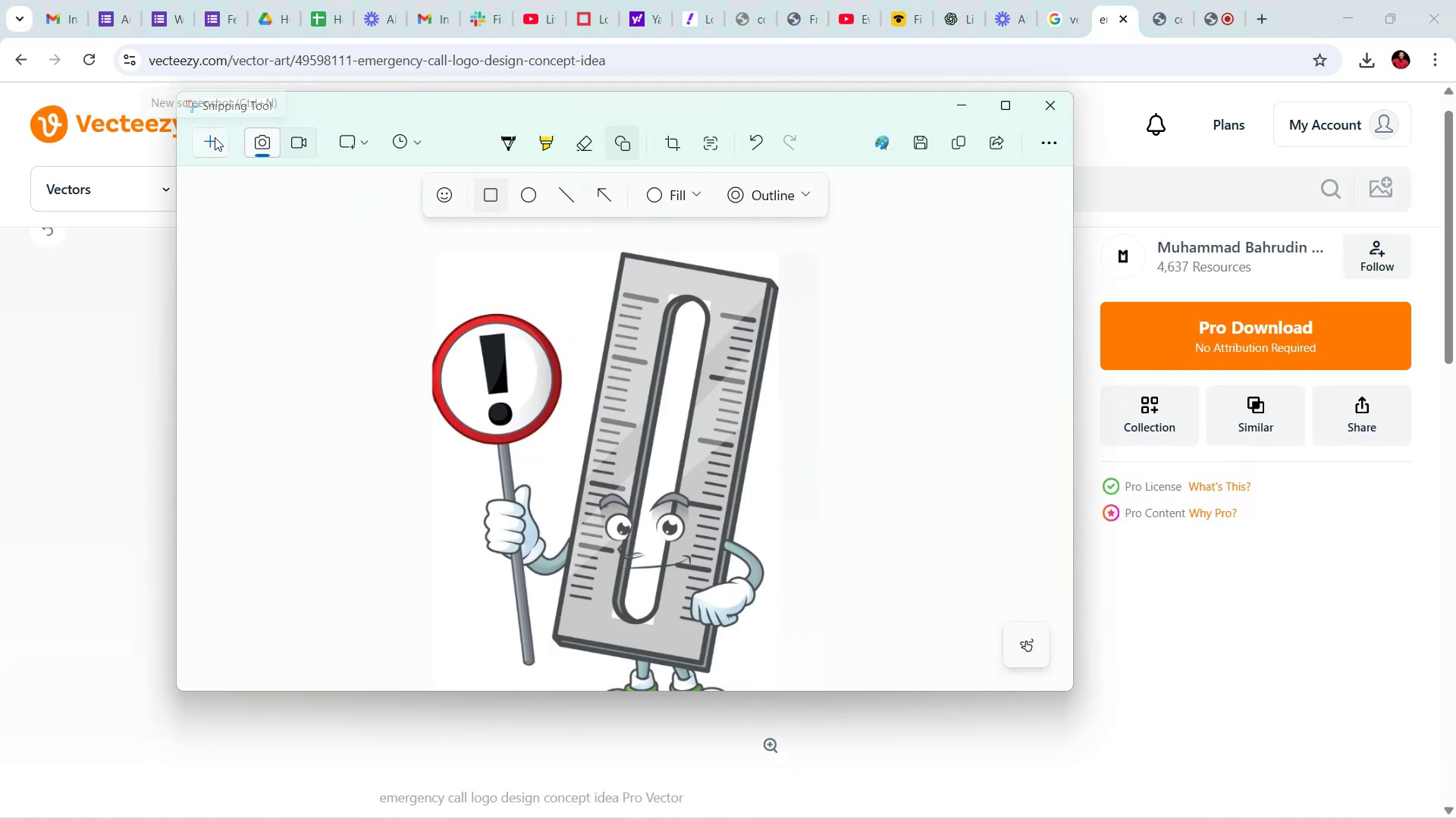 
left_click_drag(start_coordinate=[309, 318], to_coordinate=[744, 648])
 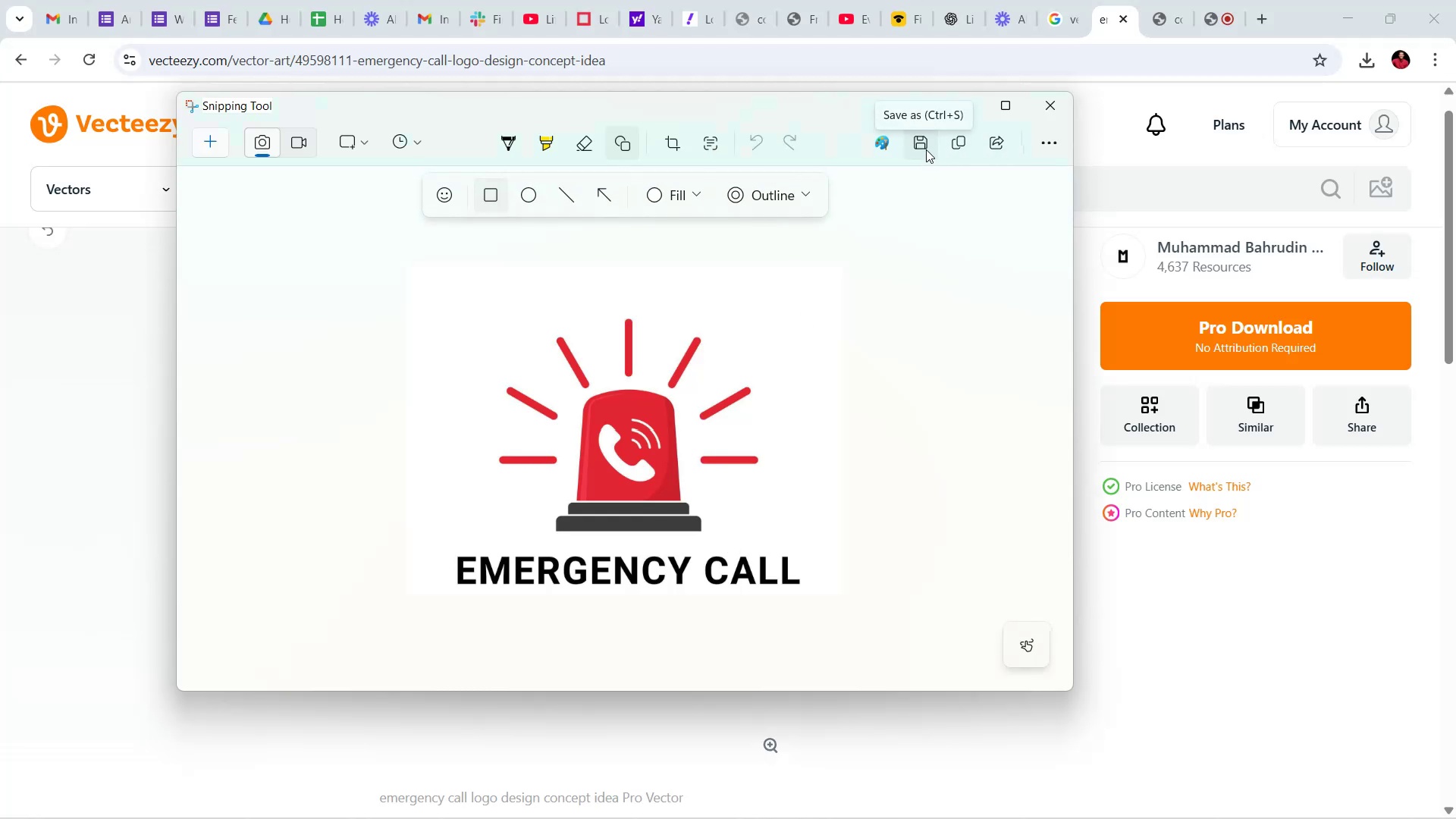 
wait(7.97)
 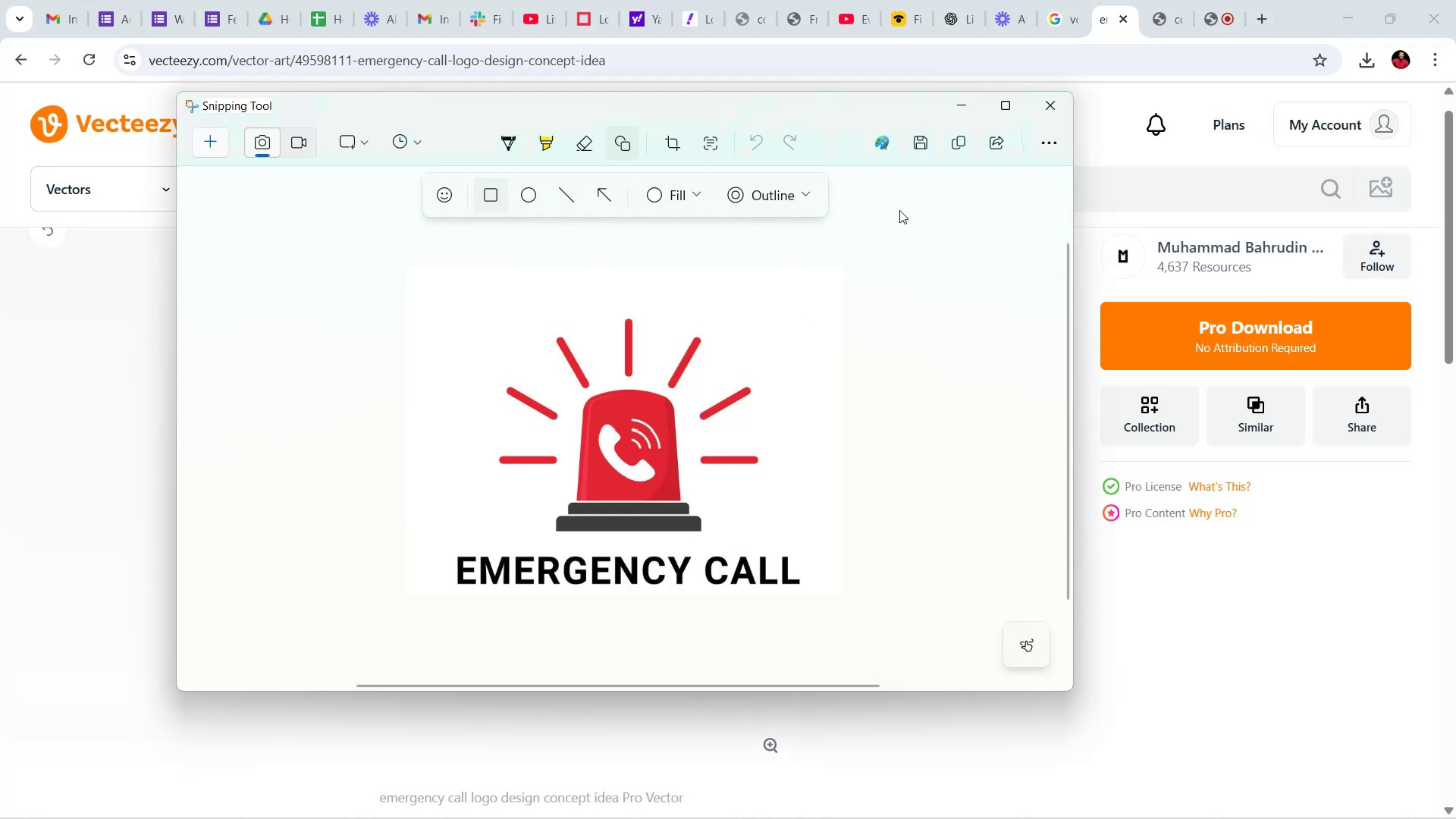 
left_click([929, 146])
 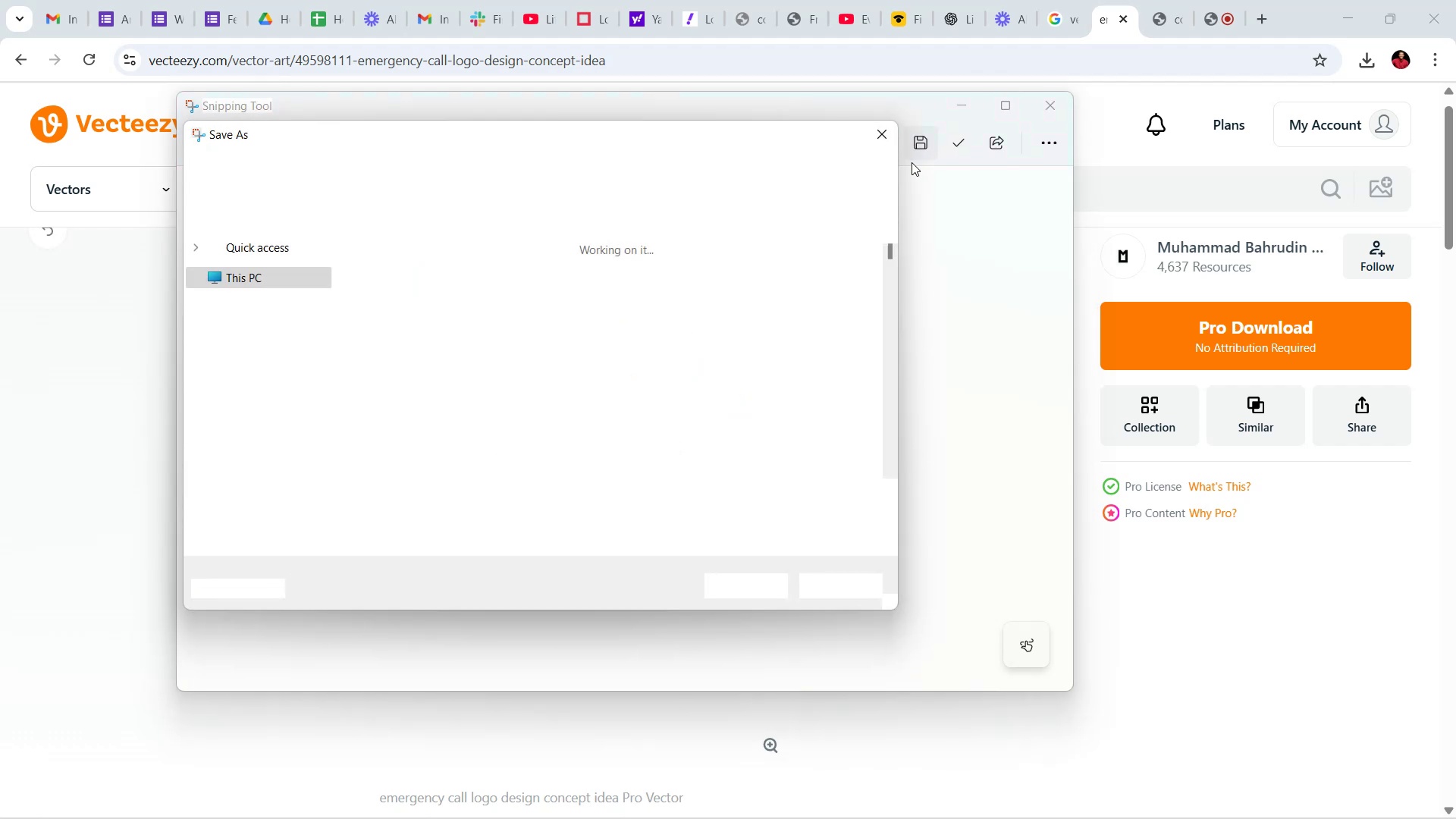 
wait(5.86)
 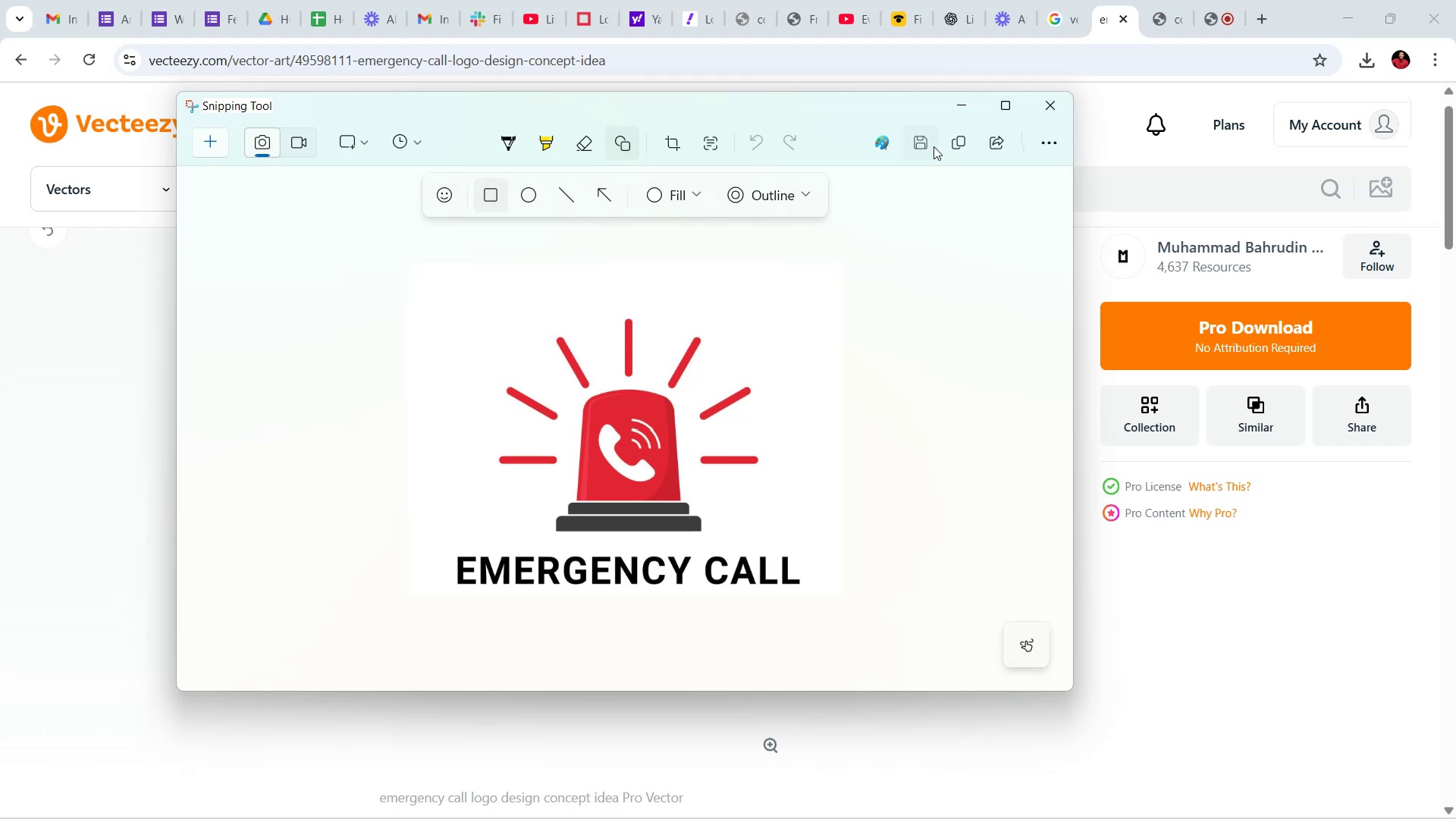 
left_click([259, 345])
 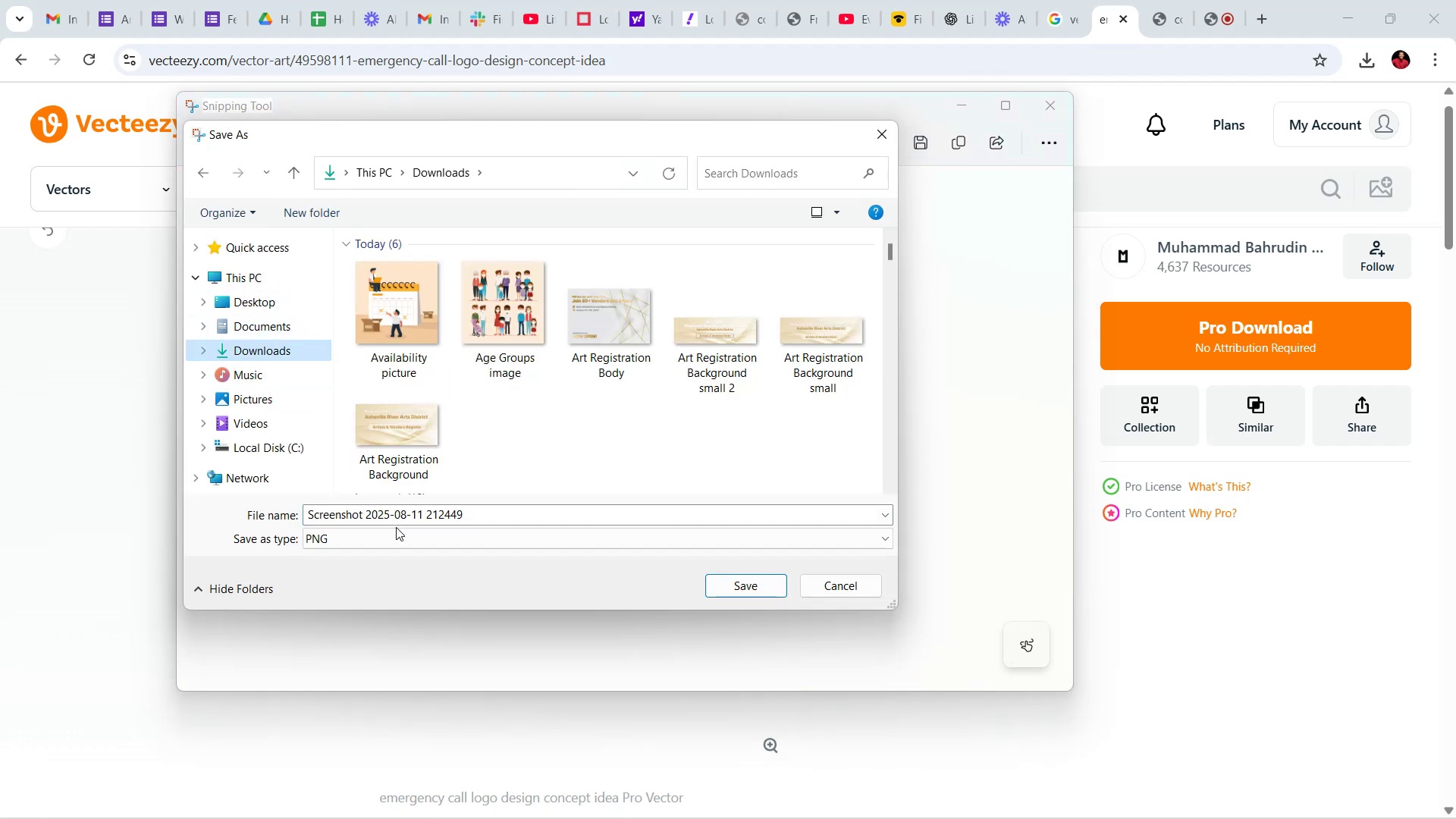 
left_click([403, 516])
 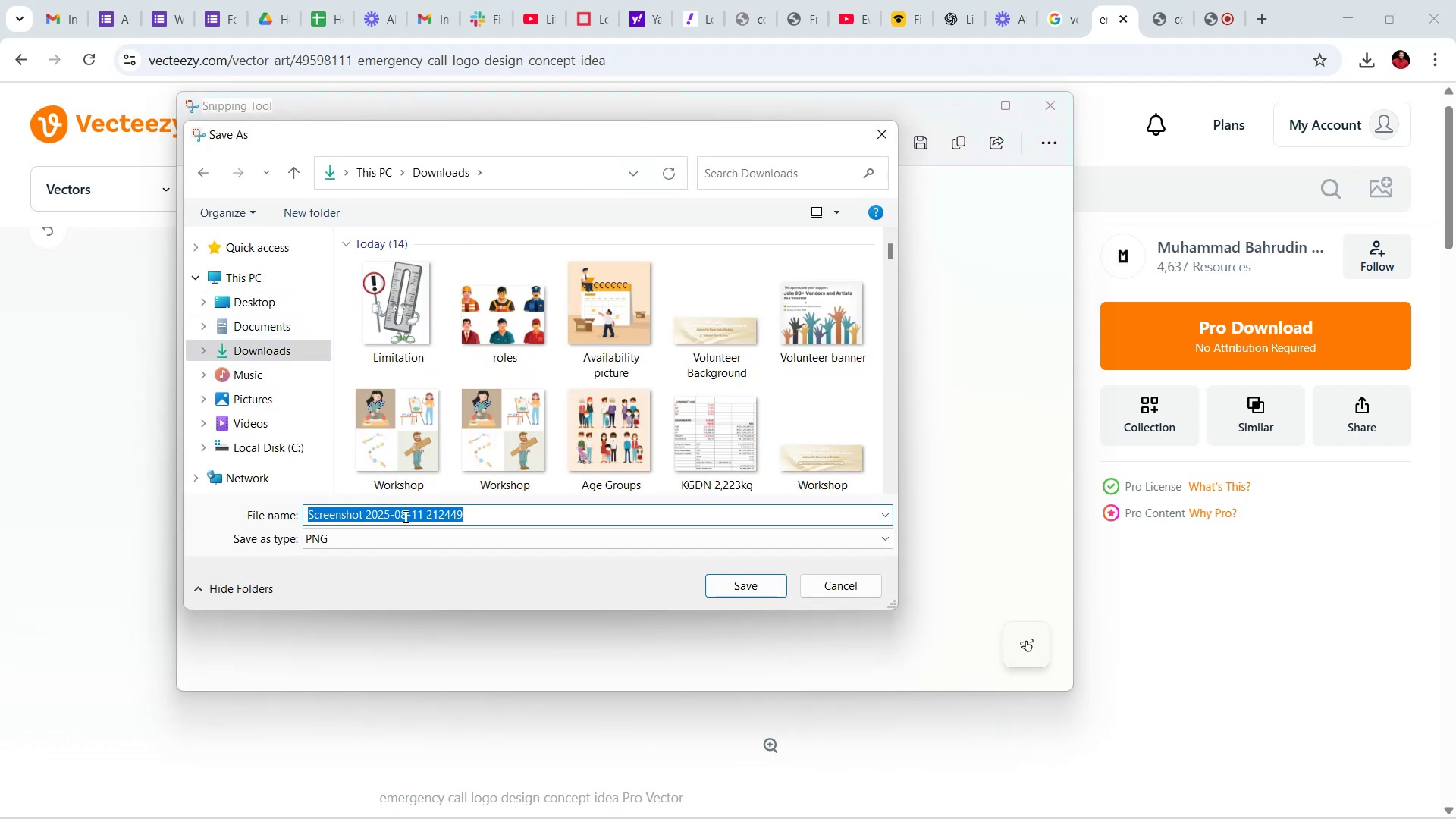 
type(Emergency )
 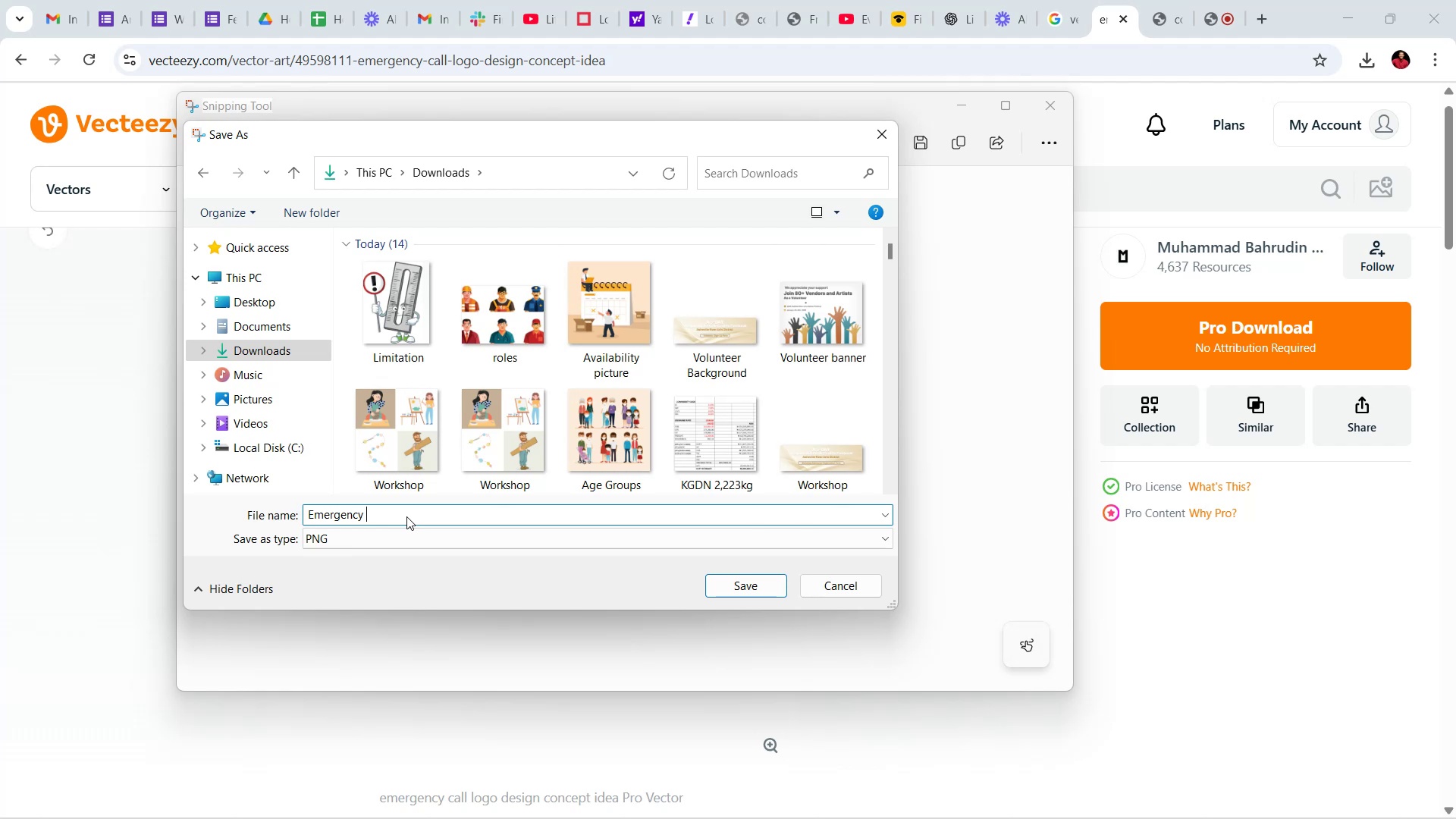 
wait(5.93)
 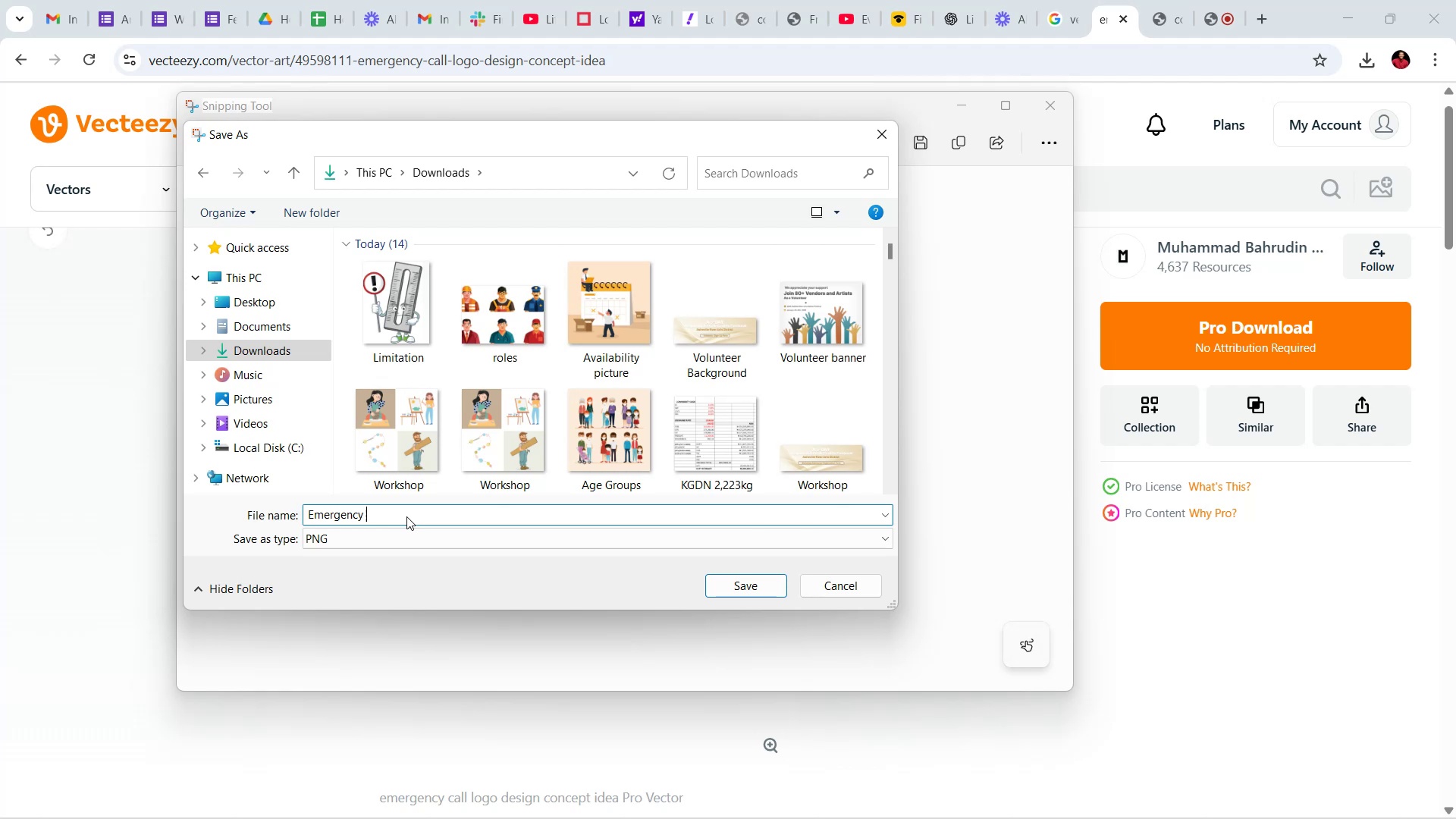 
type(backgroud)
key(Backspace)
key(Backspace)
type(nd)
 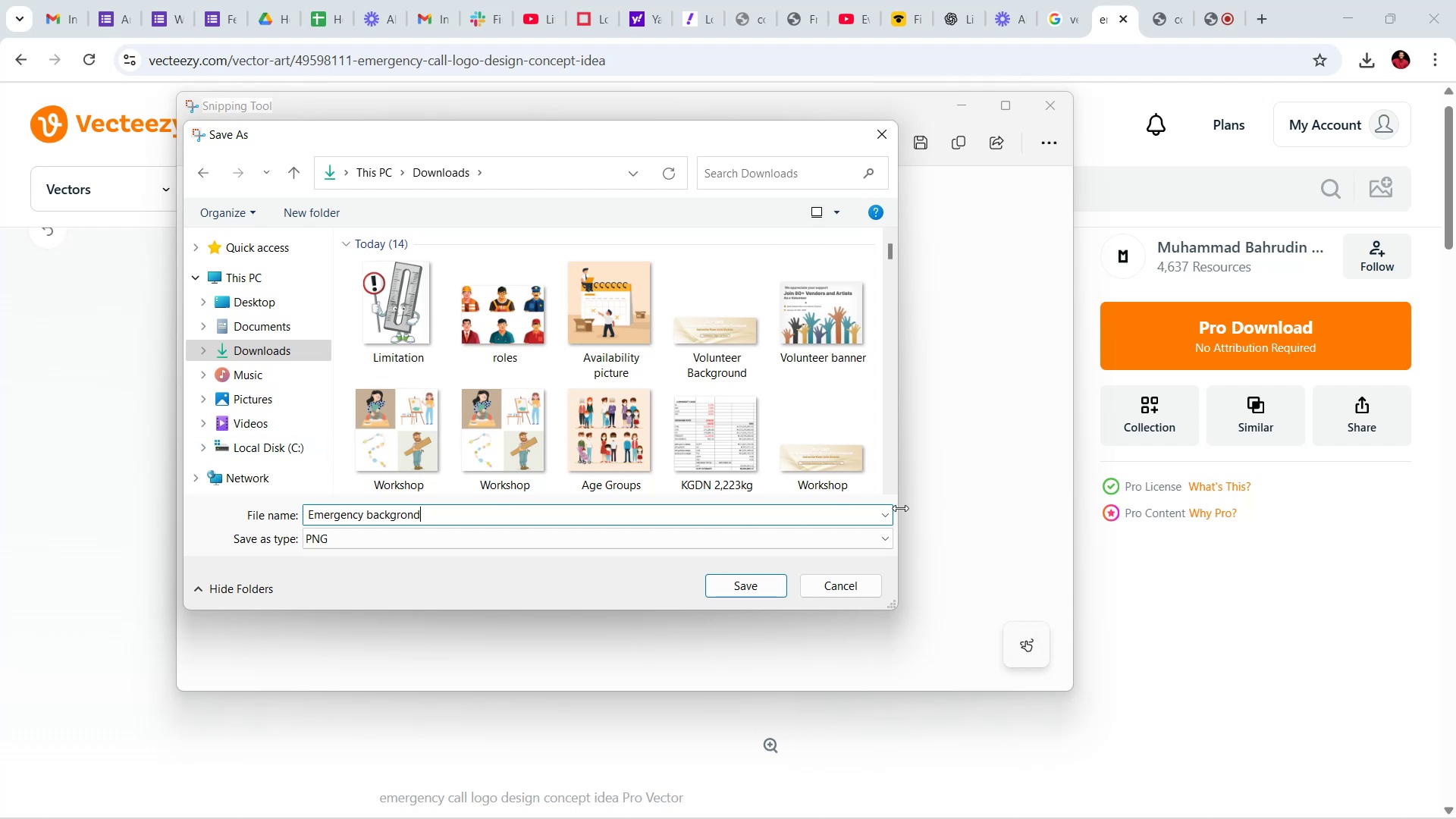 
left_click([712, 577])
 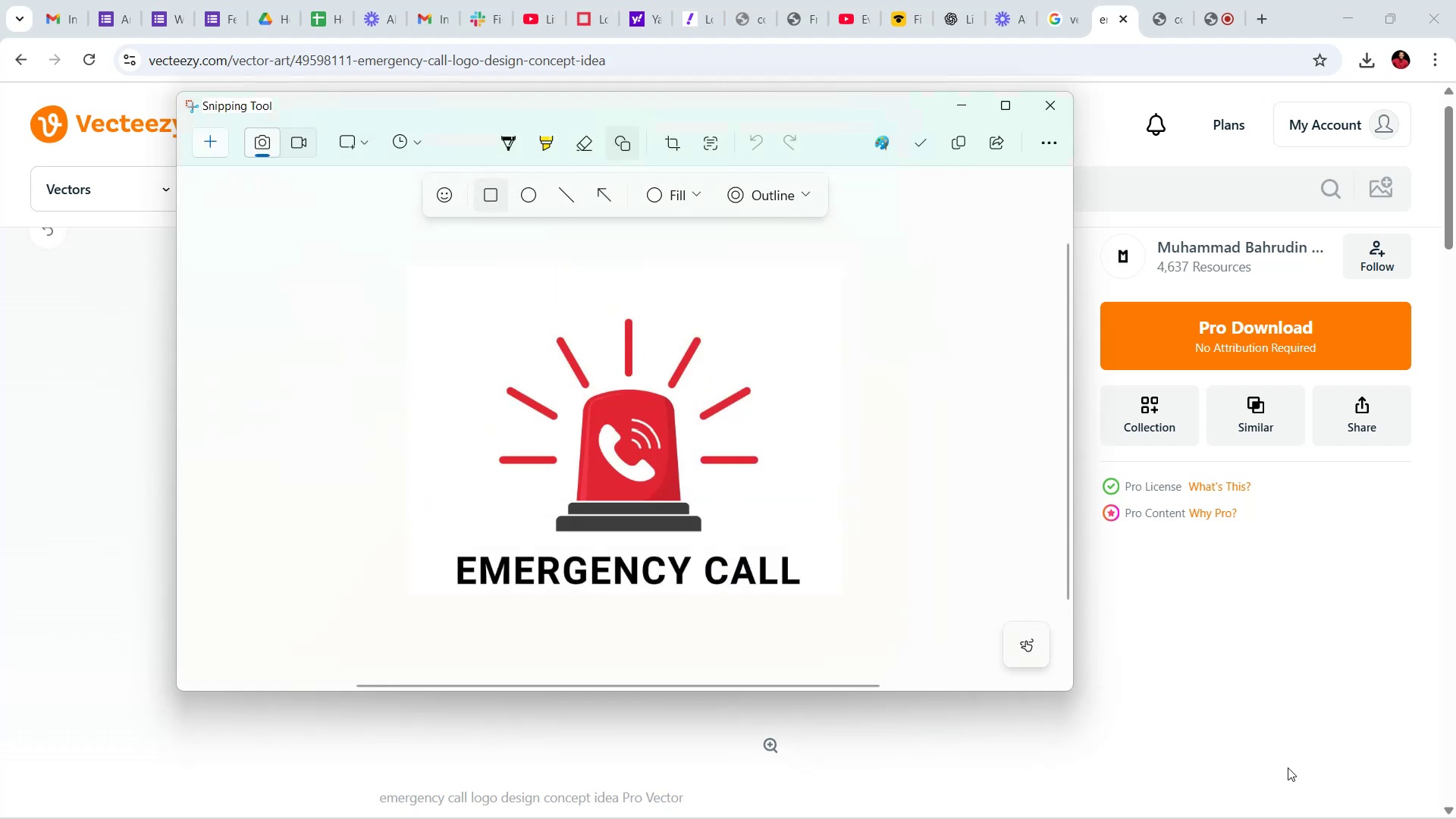 
left_click([1275, 649])
 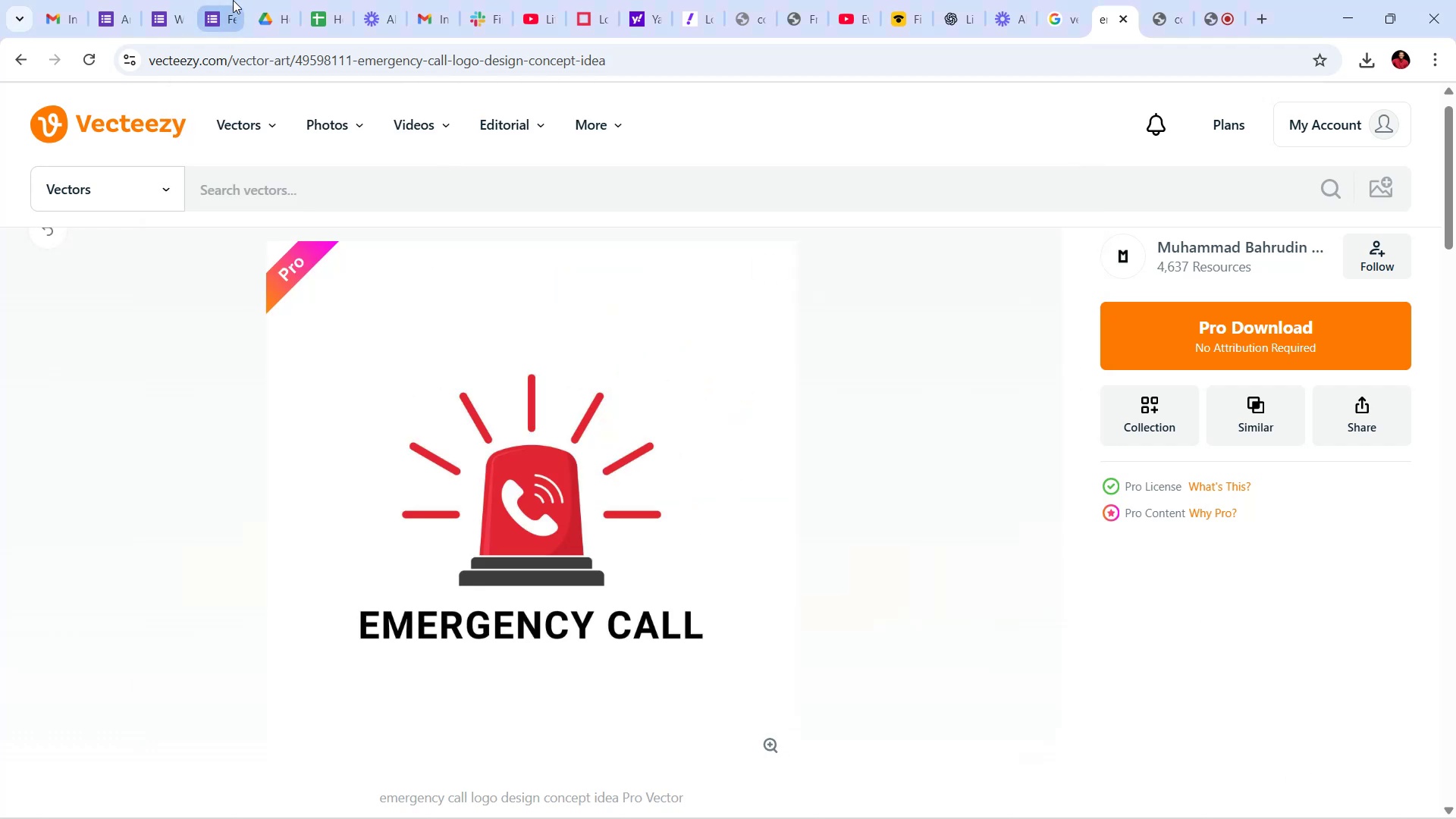 
left_click([230, 0])
 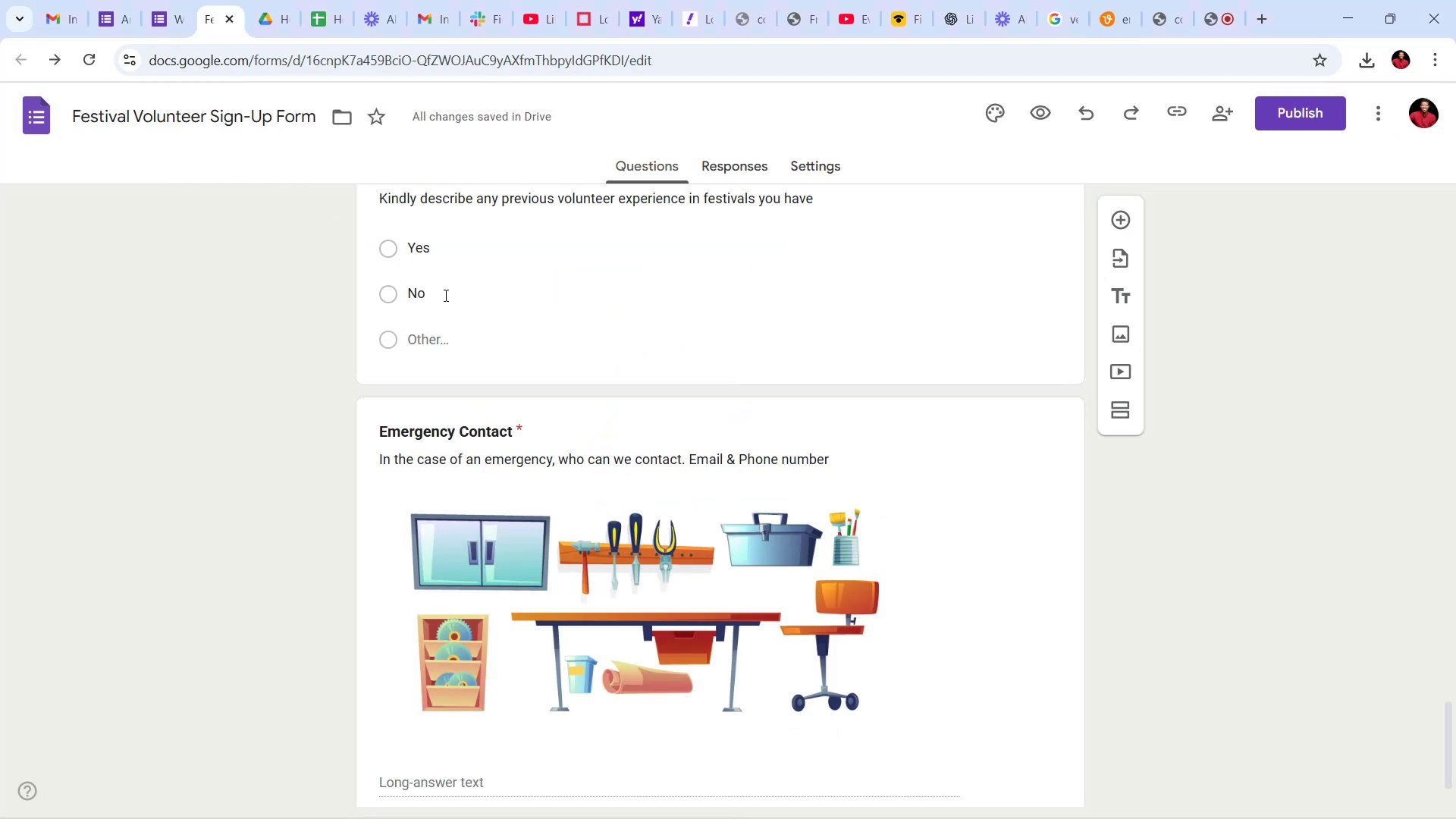 
scroll: coordinate [547, 353], scroll_direction: down, amount: 4.0
 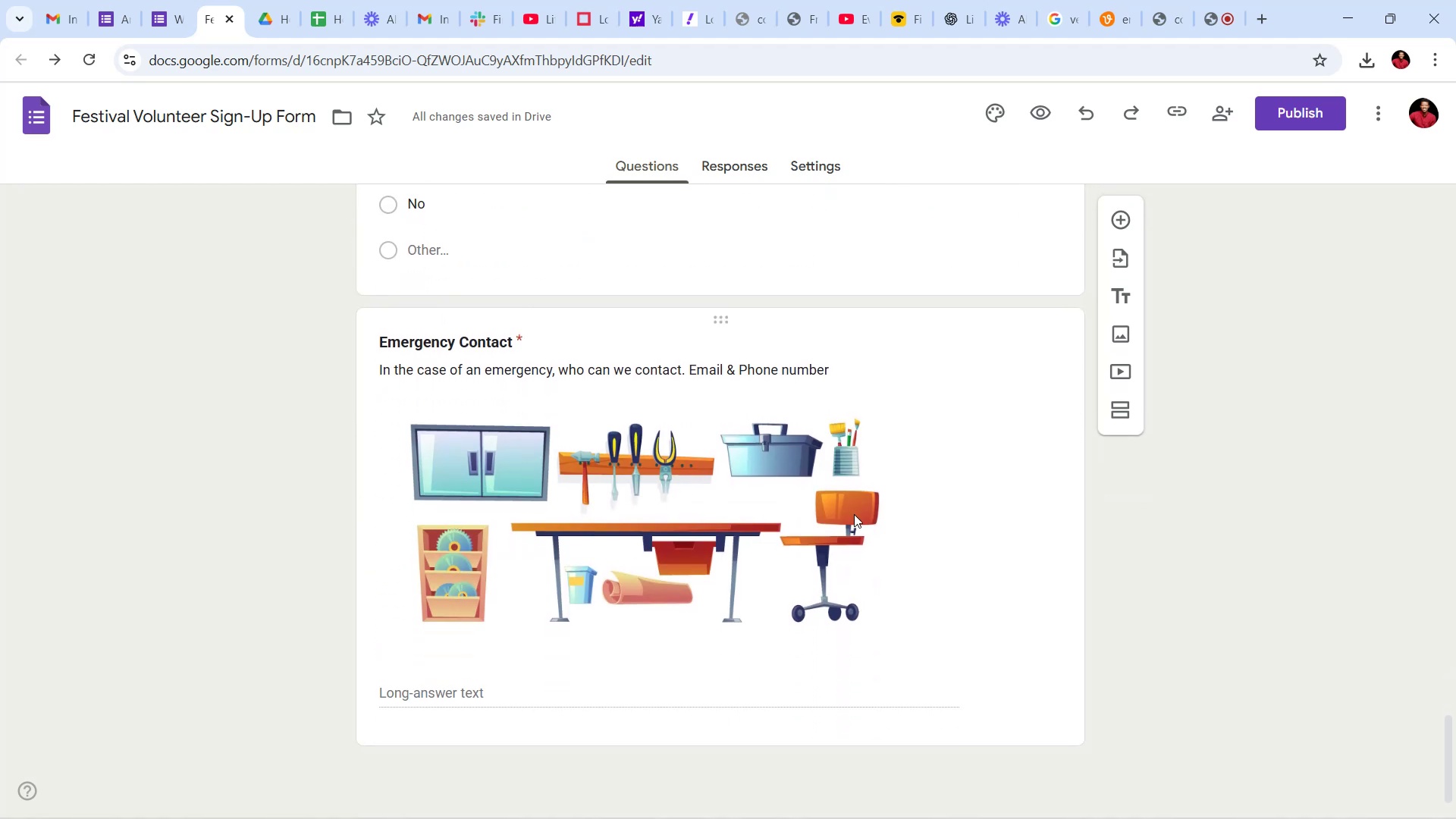 
left_click([972, 522])
 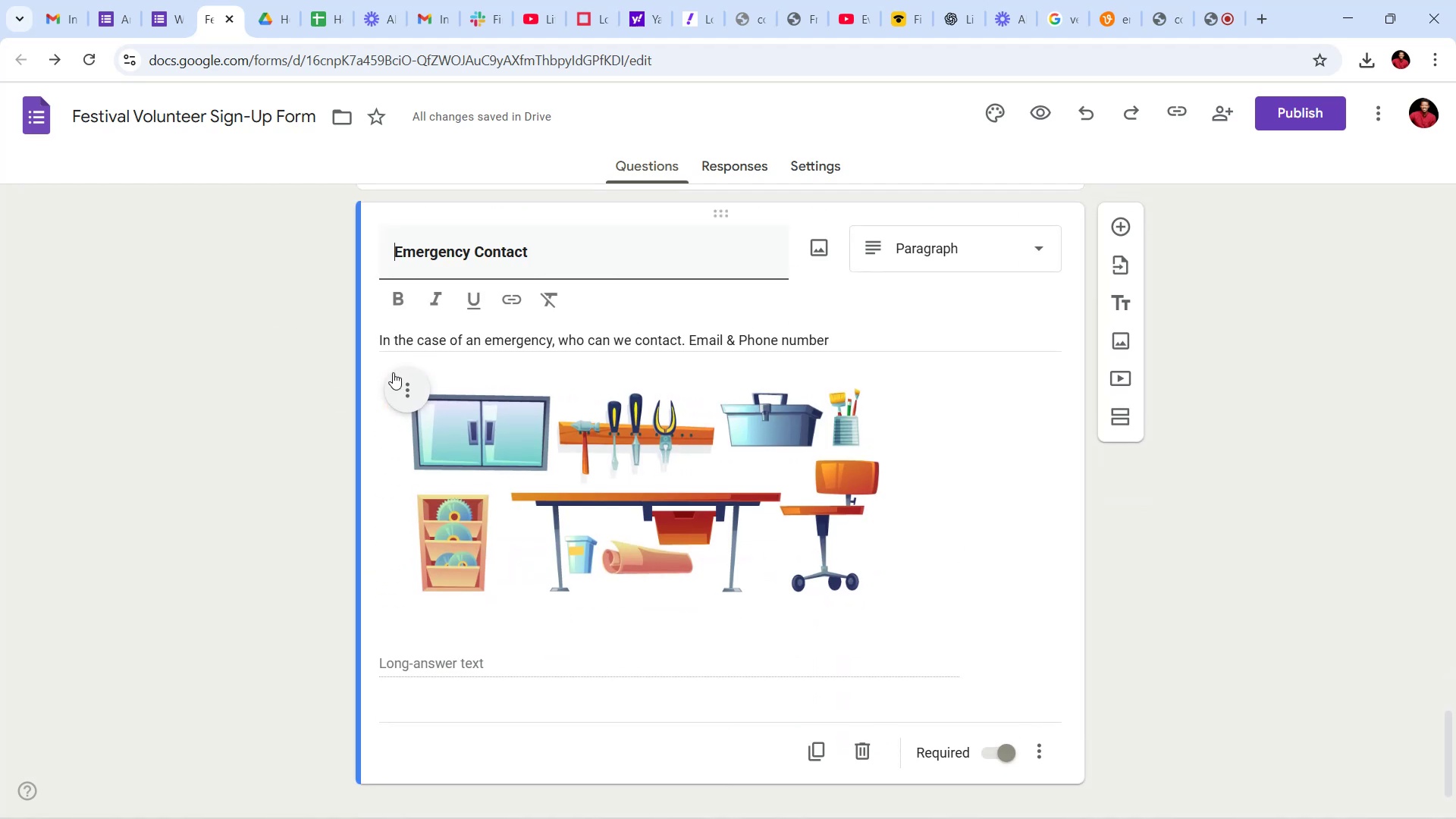 
left_click([396, 382])
 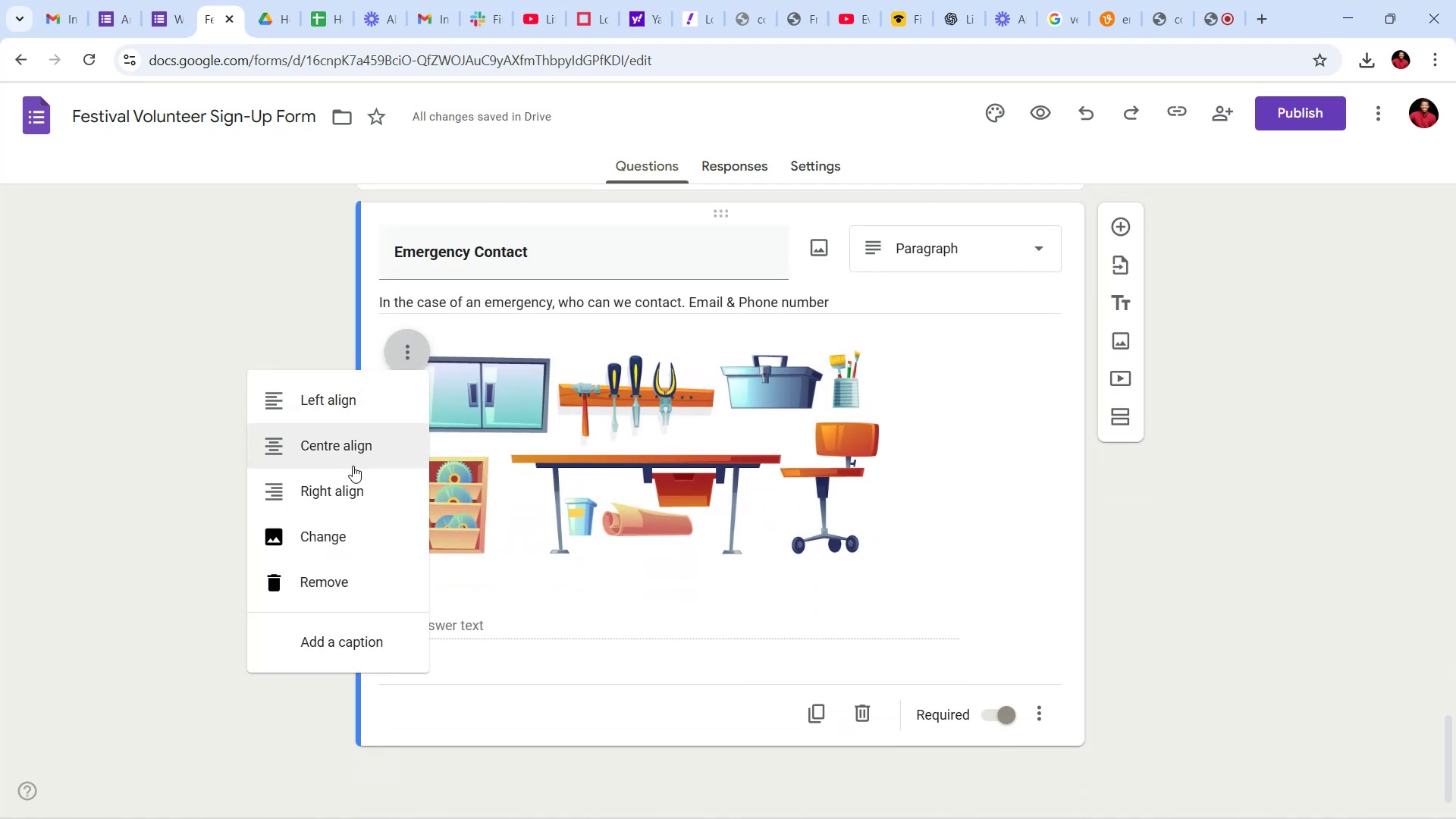 
left_click([314, 528])
 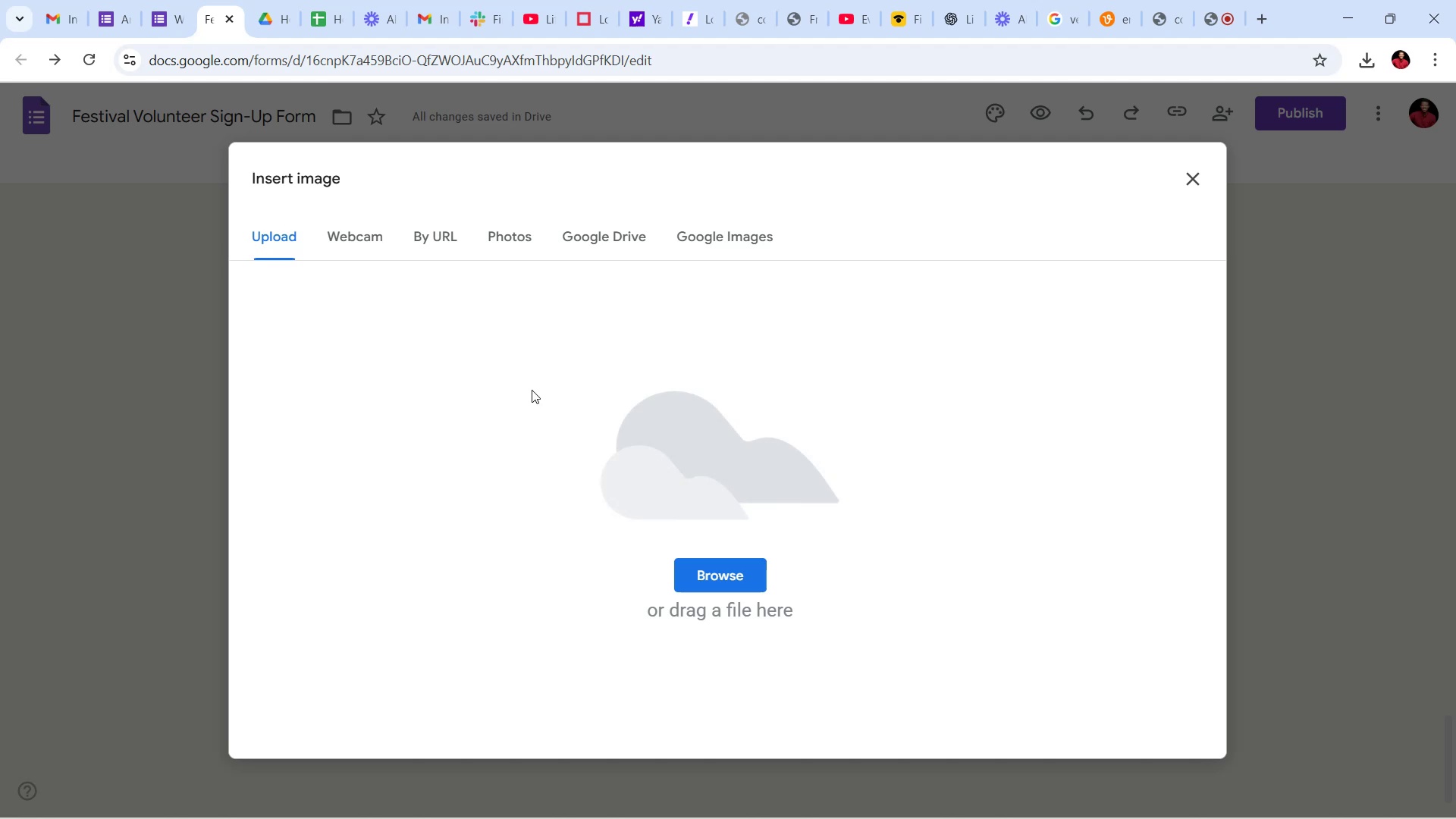 
left_click([702, 578])
 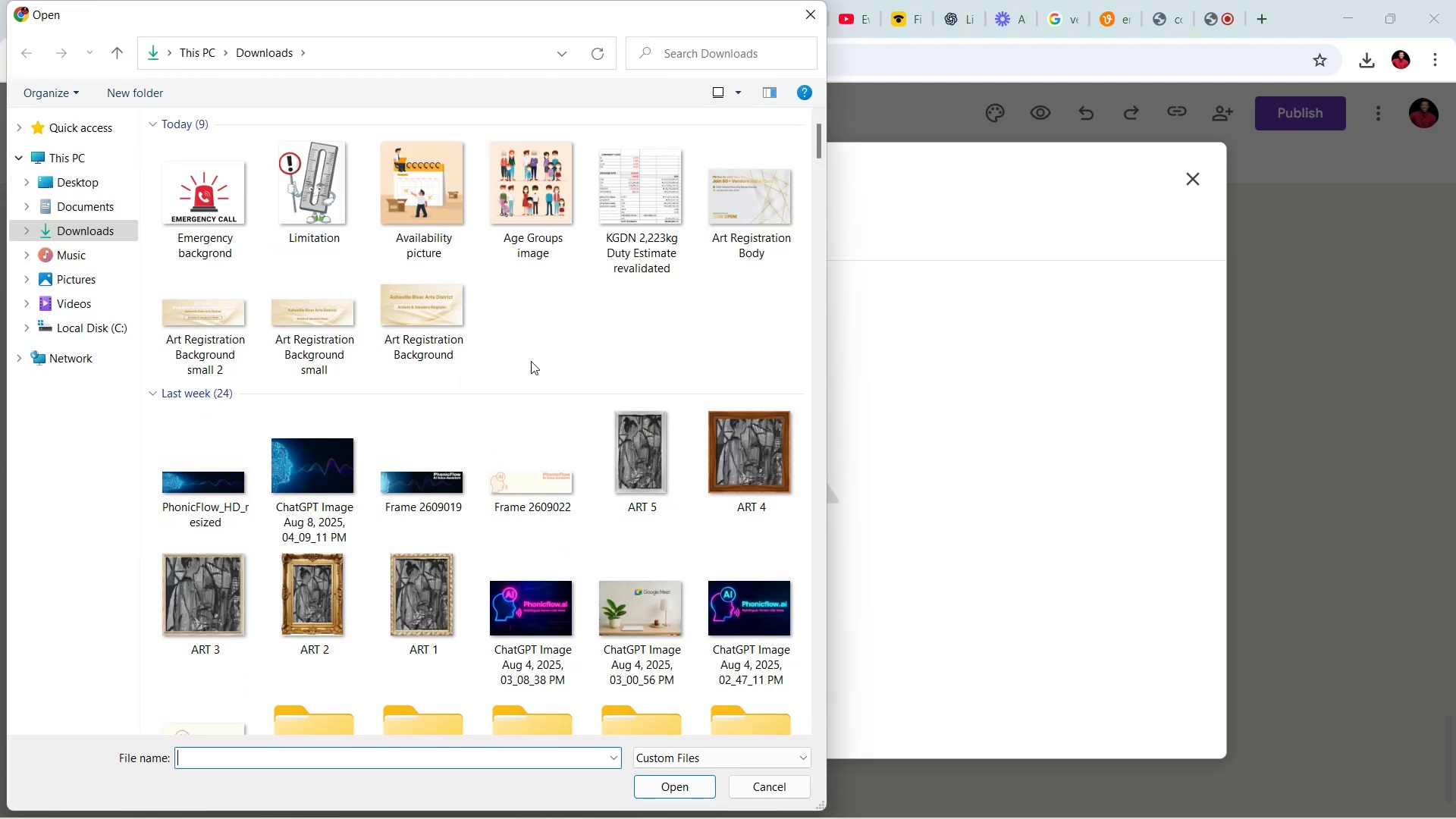 
left_click([229, 193])
 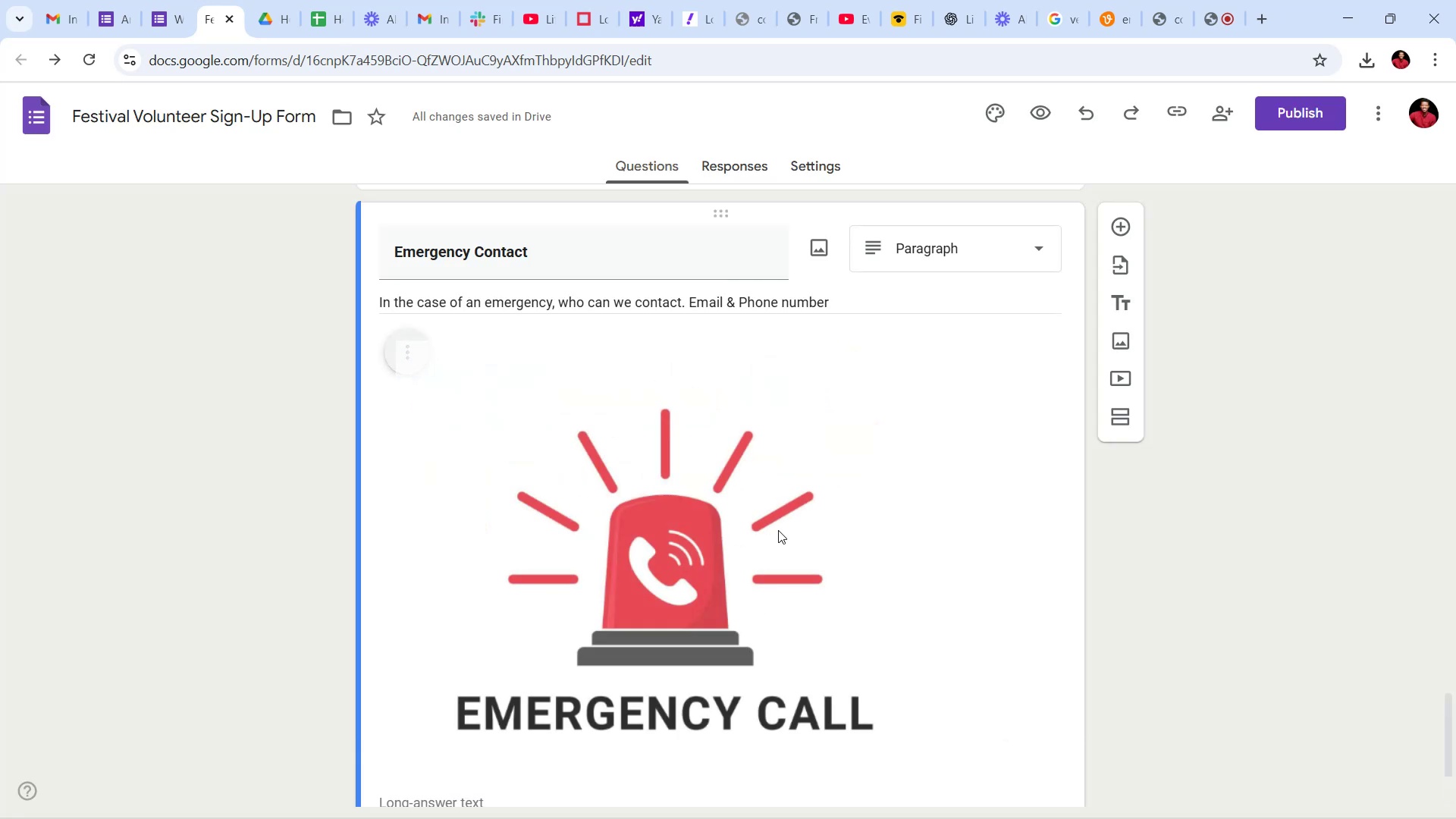 
wait(15.87)
 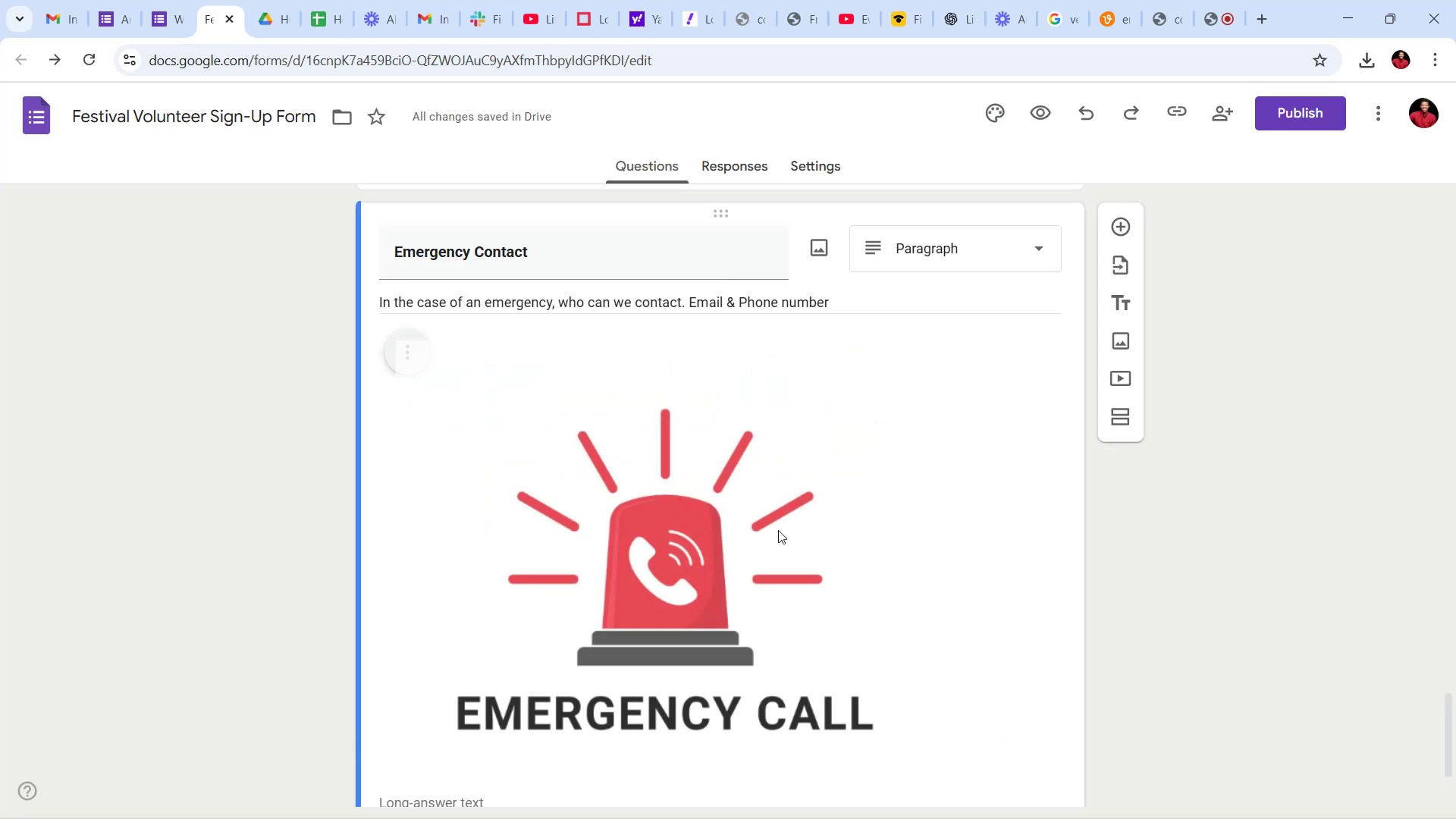 
scroll: coordinate [788, 493], scroll_direction: down, amount: 2.0
 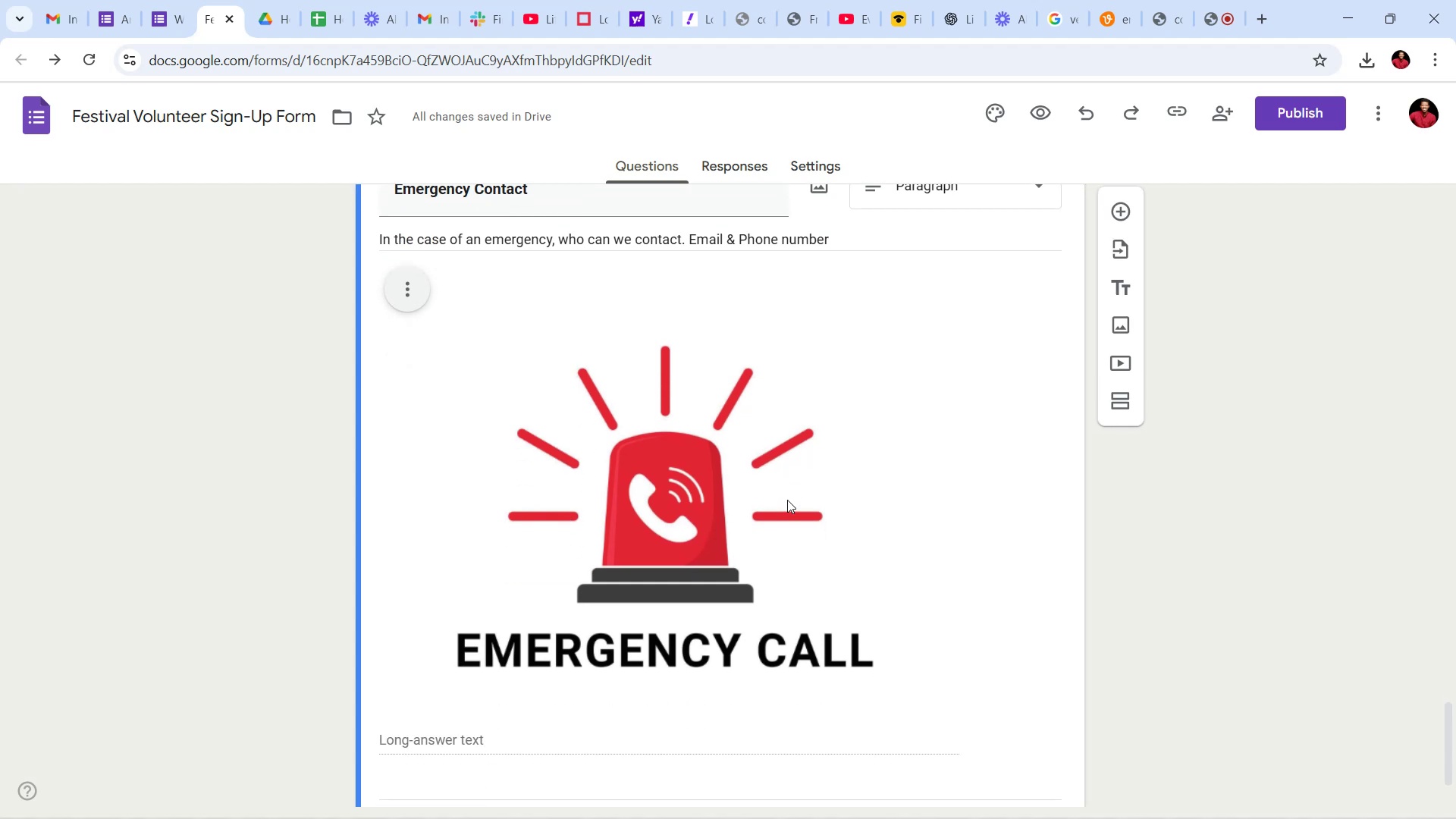 
left_click([783, 496])
 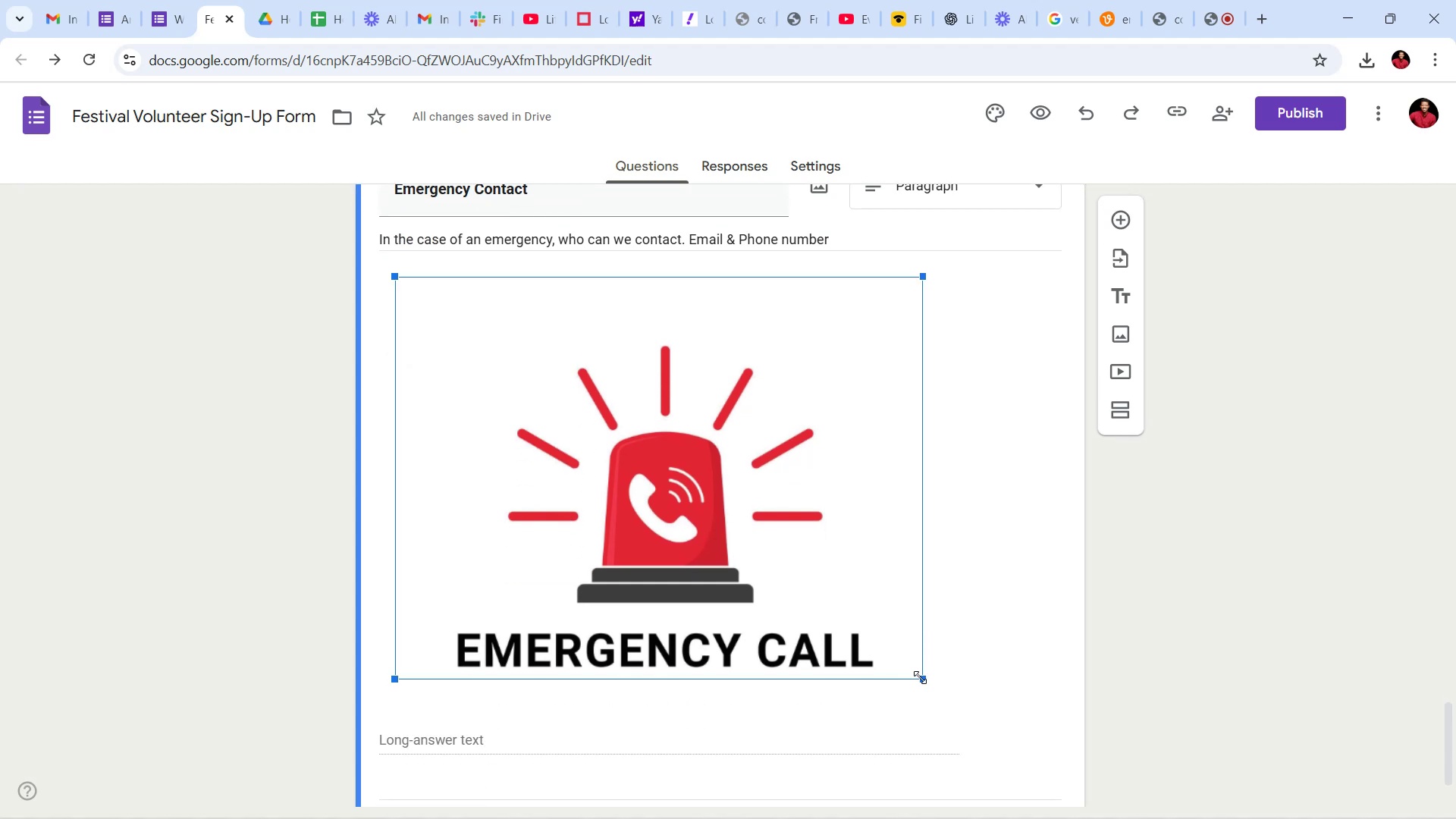 
left_click_drag(start_coordinate=[924, 680], to_coordinate=[805, 521])
 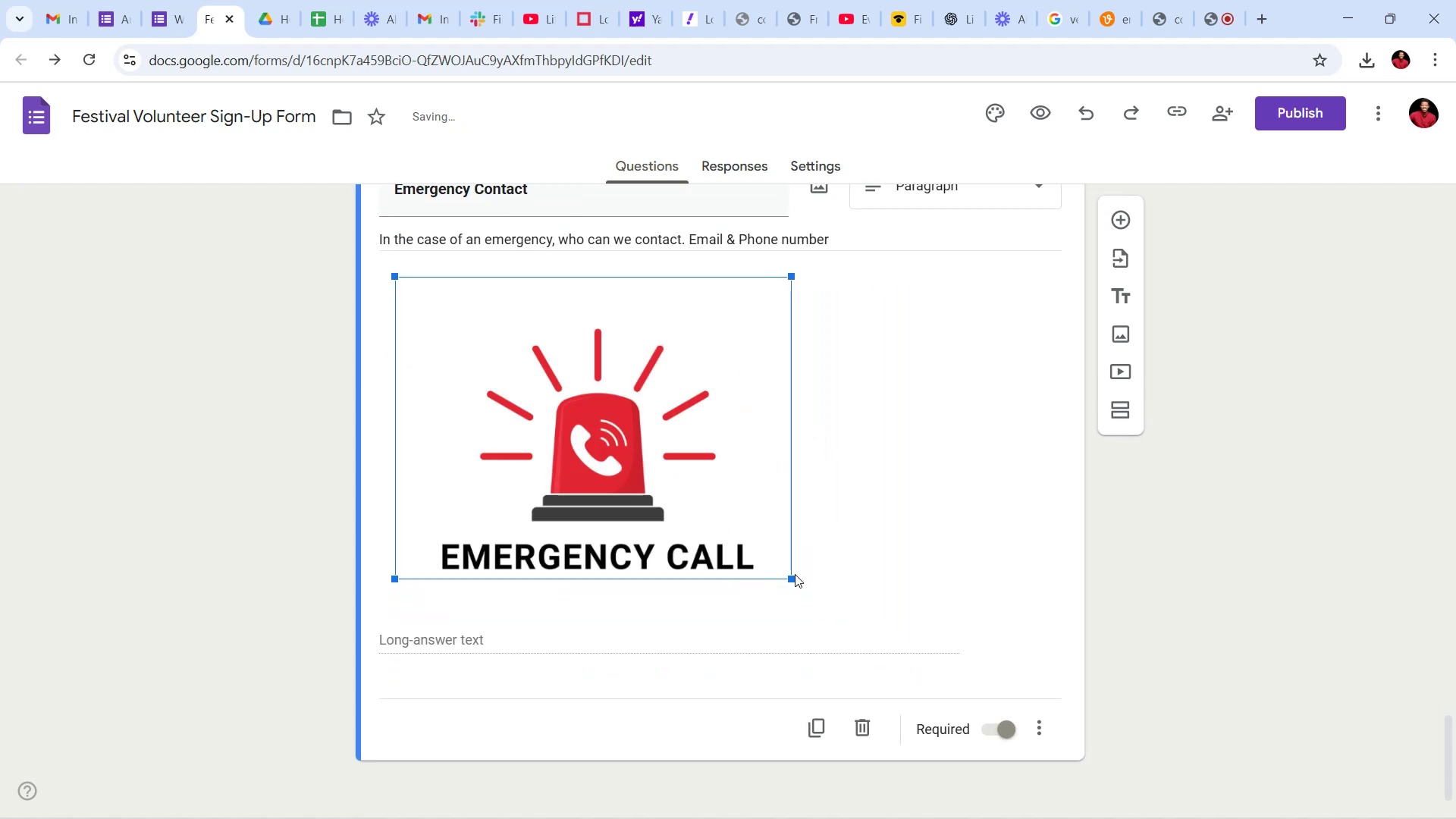 
left_click_drag(start_coordinate=[790, 578], to_coordinate=[654, 442])
 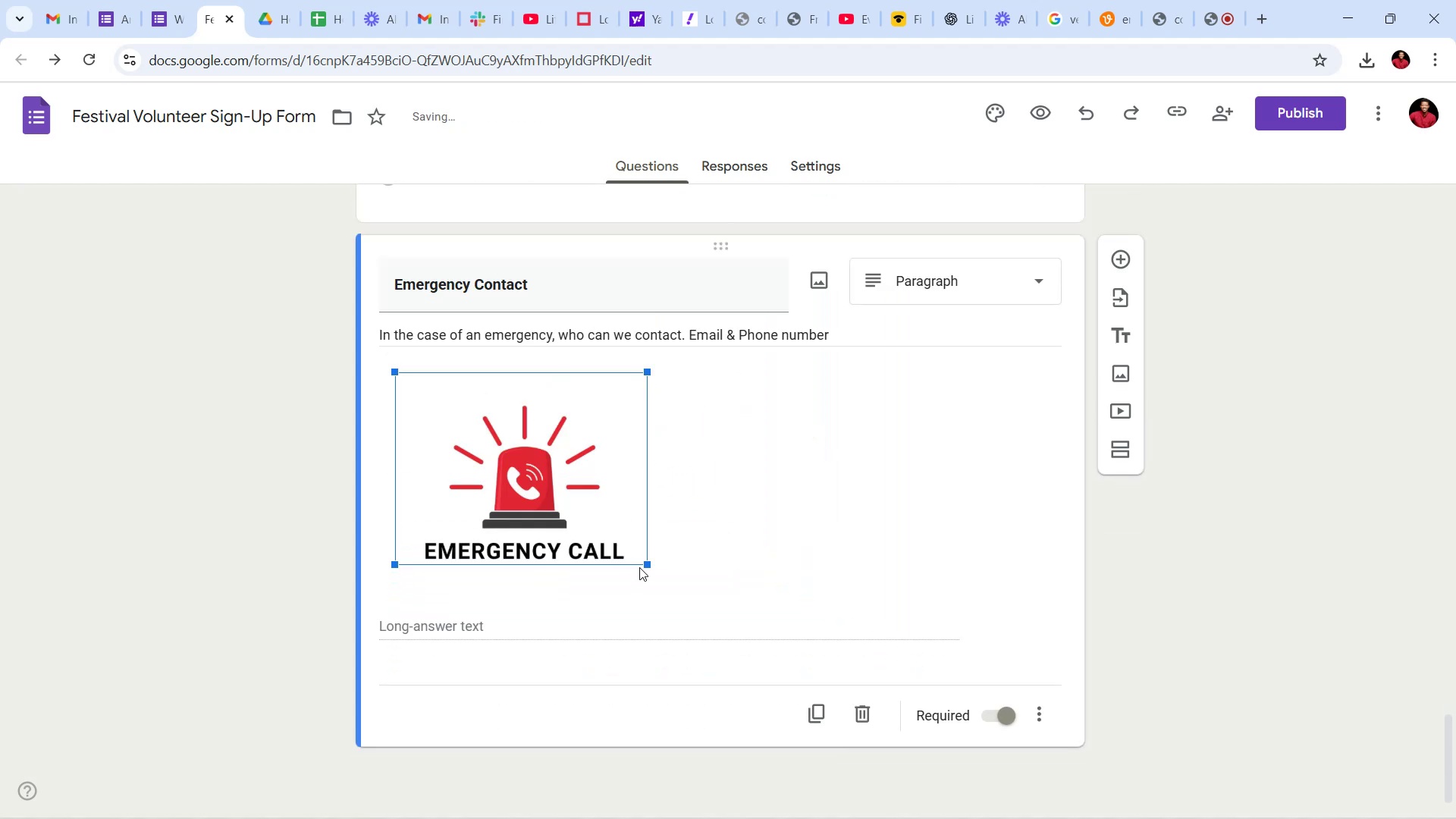 
left_click_drag(start_coordinate=[648, 567], to_coordinate=[583, 476])
 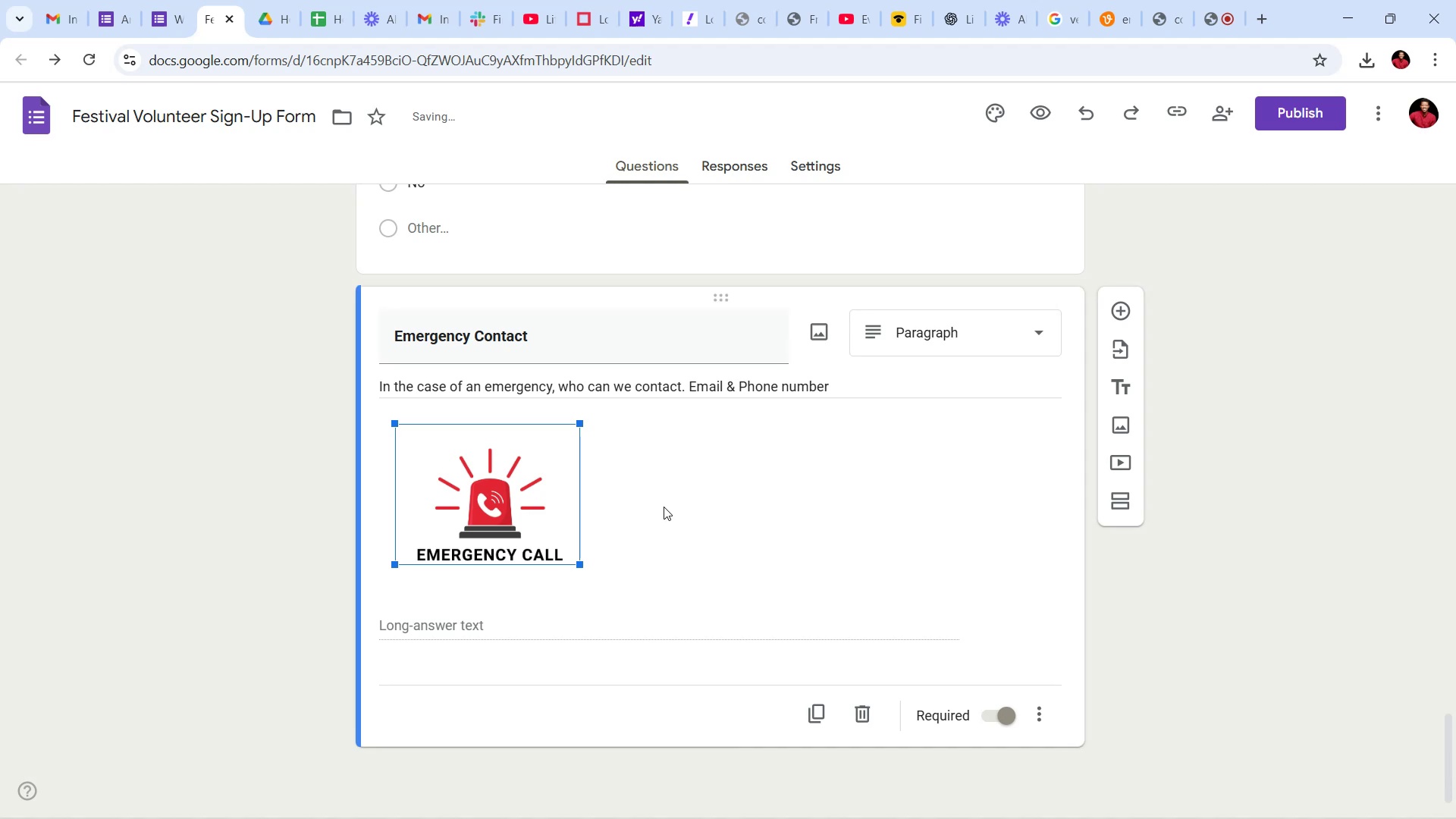 
left_click([661, 503])
 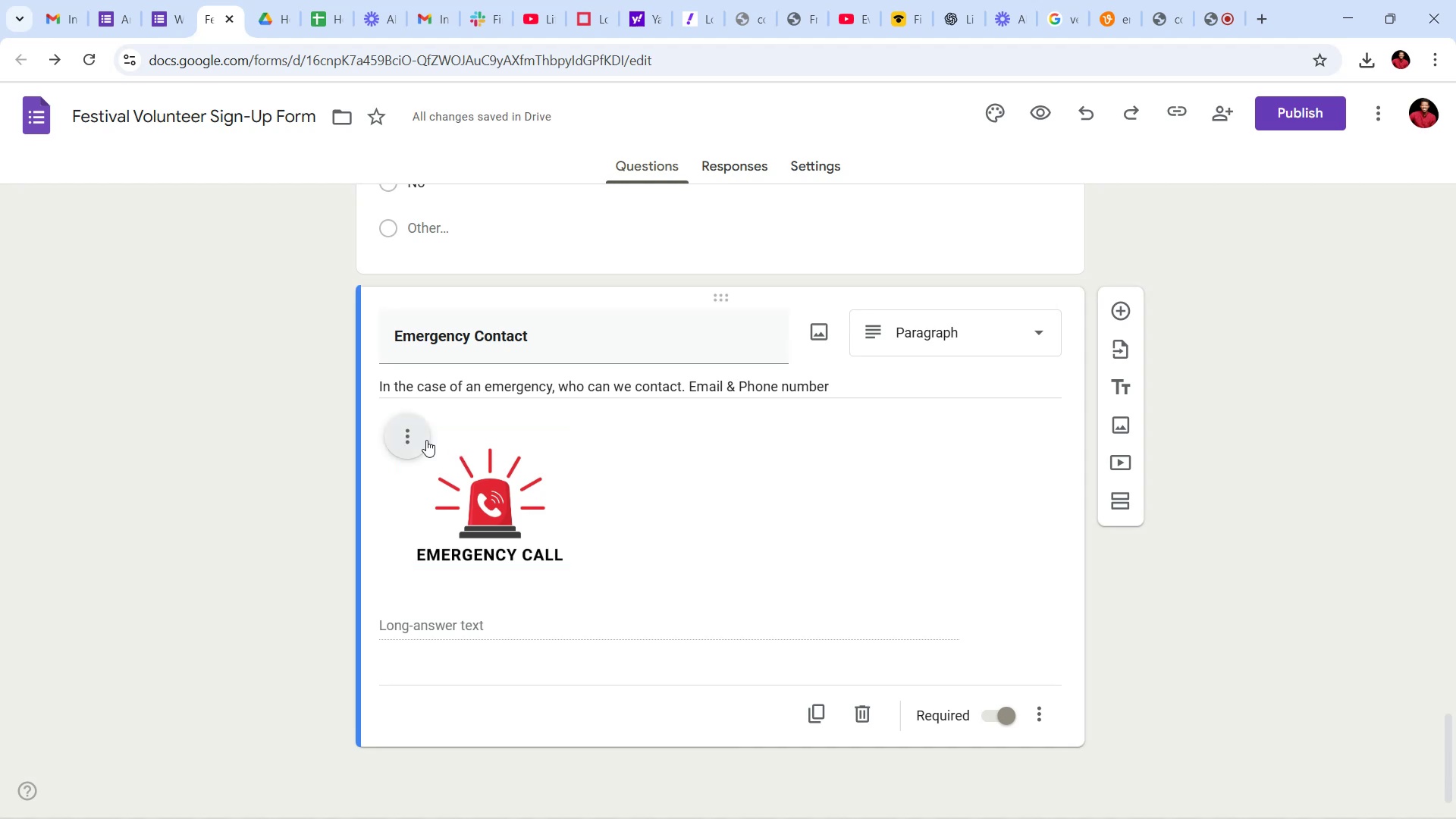 
left_click([422, 440])
 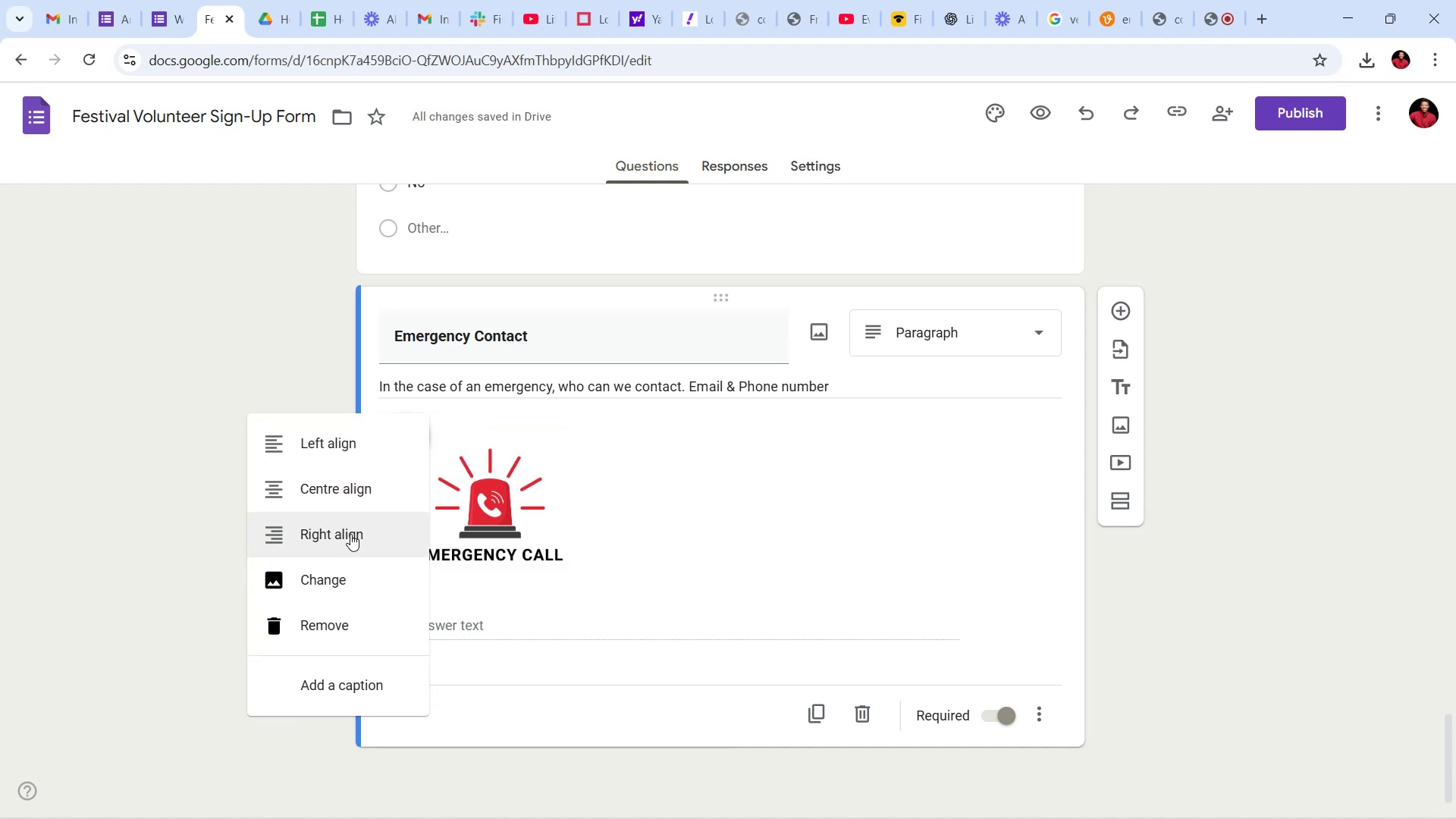 
left_click([371, 497])
 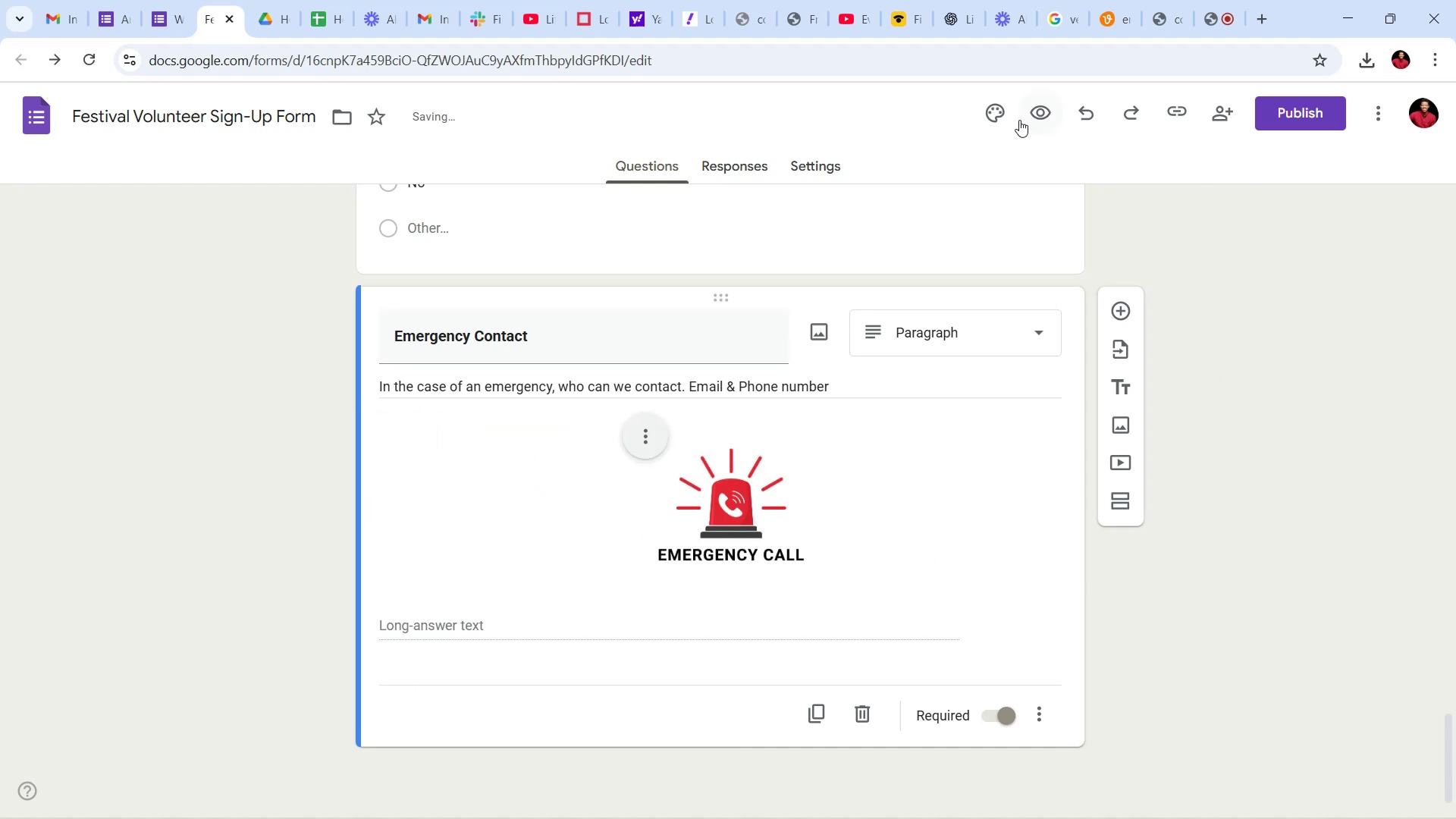 
left_click([1047, 111])
 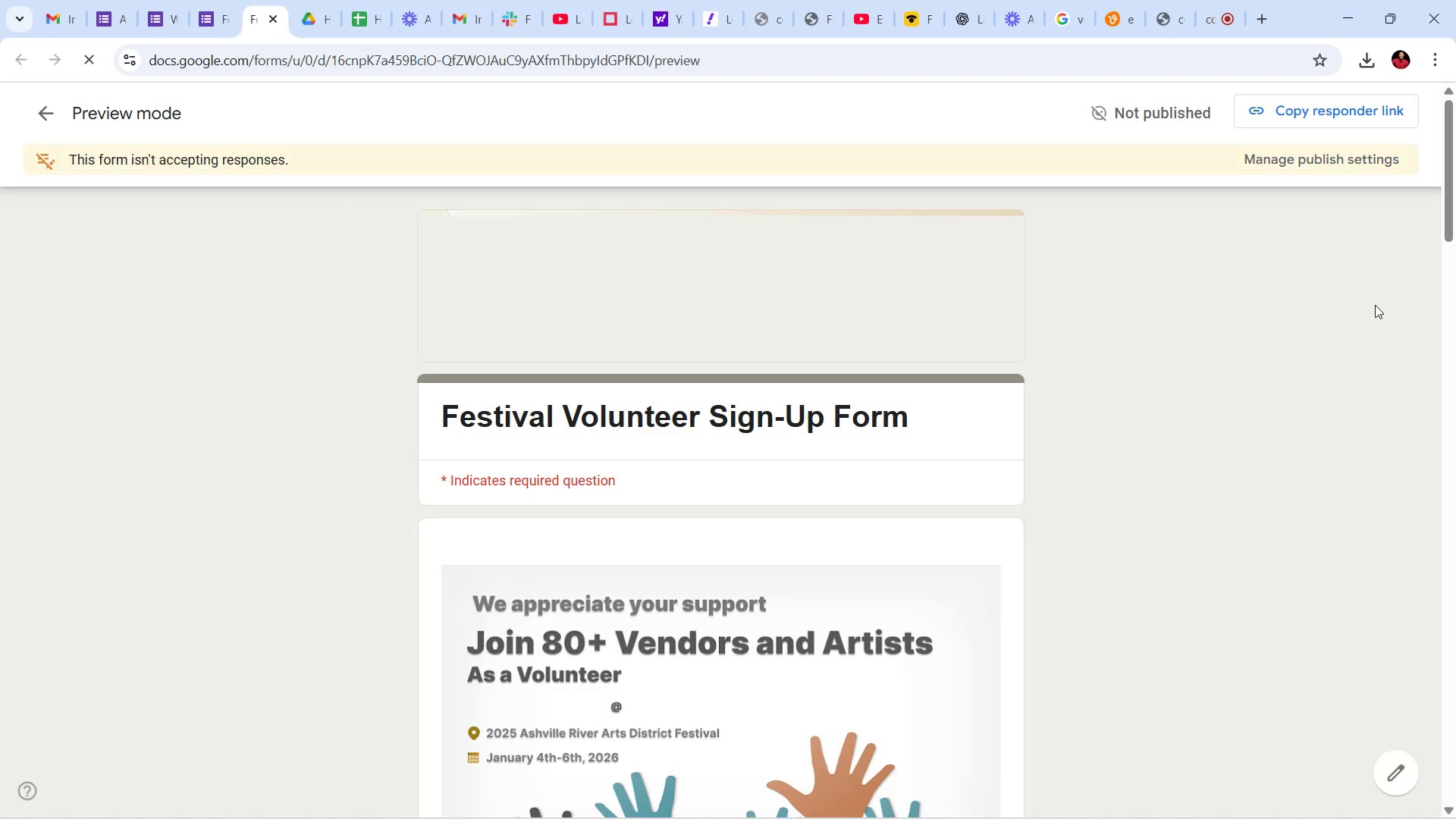 
left_click_drag(start_coordinate=[1455, 205], to_coordinate=[1416, 437])
 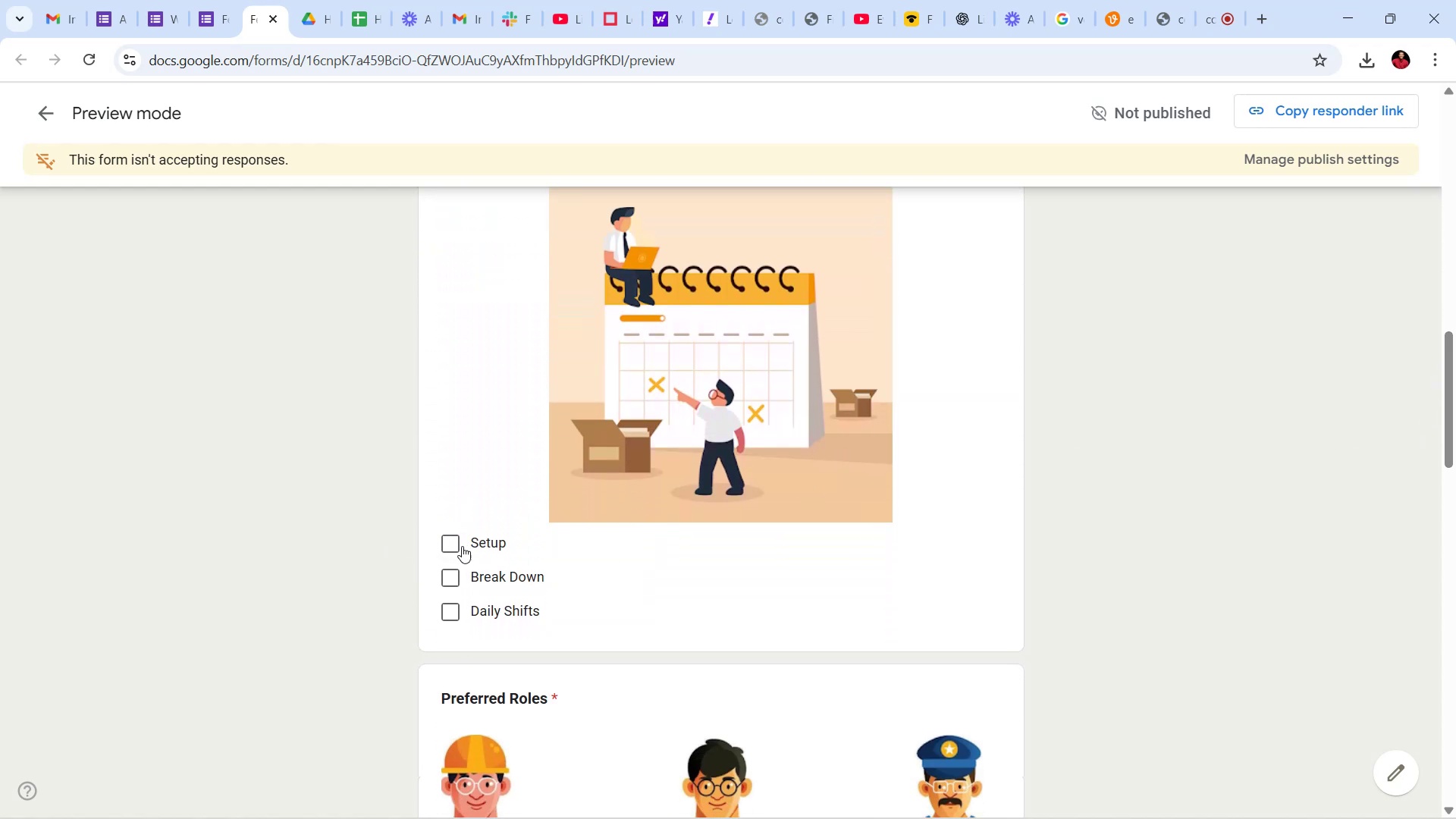 
left_click_drag(start_coordinate=[1455, 408], to_coordinate=[1442, 681])
 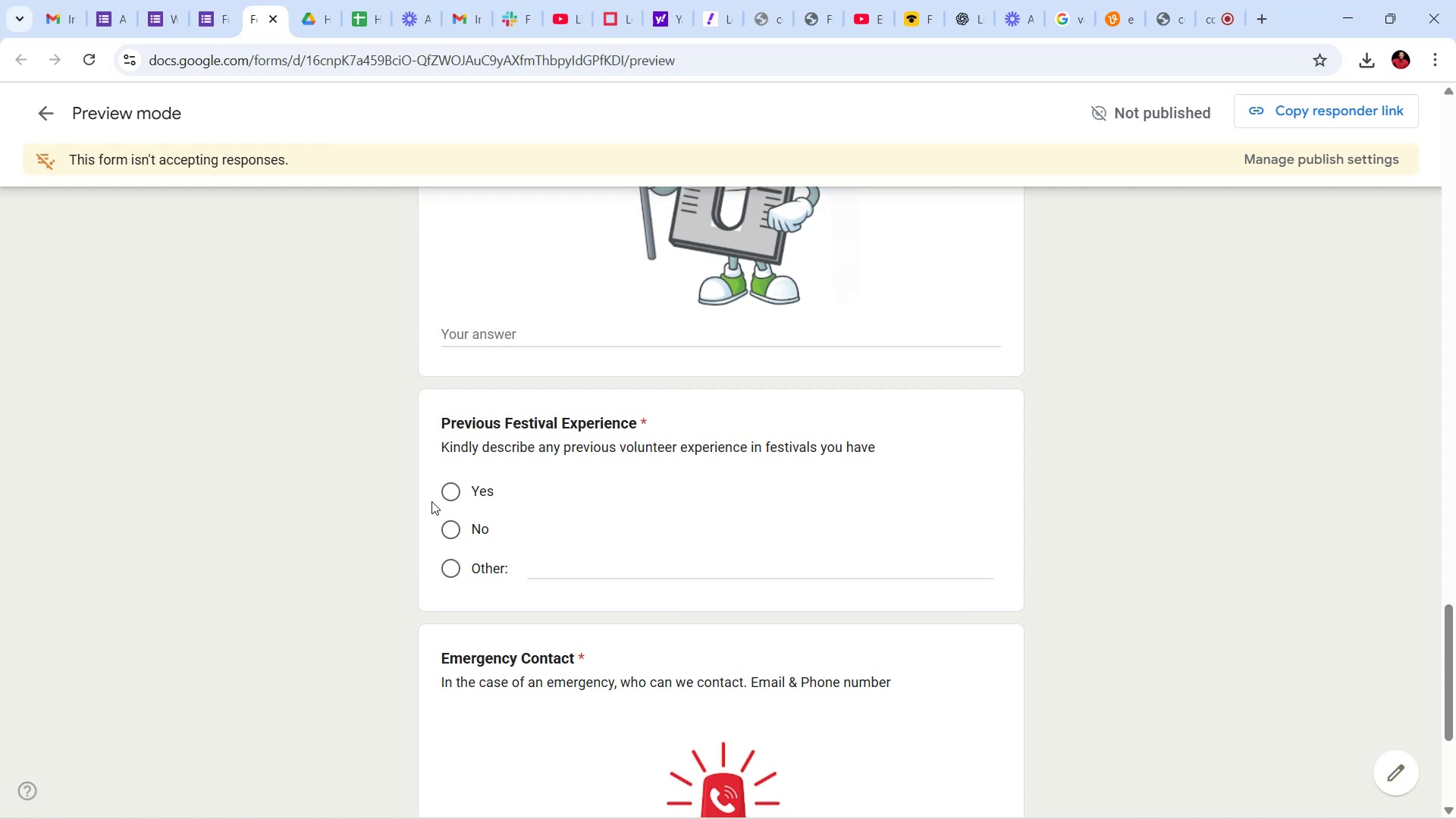 
left_click([450, 488])
 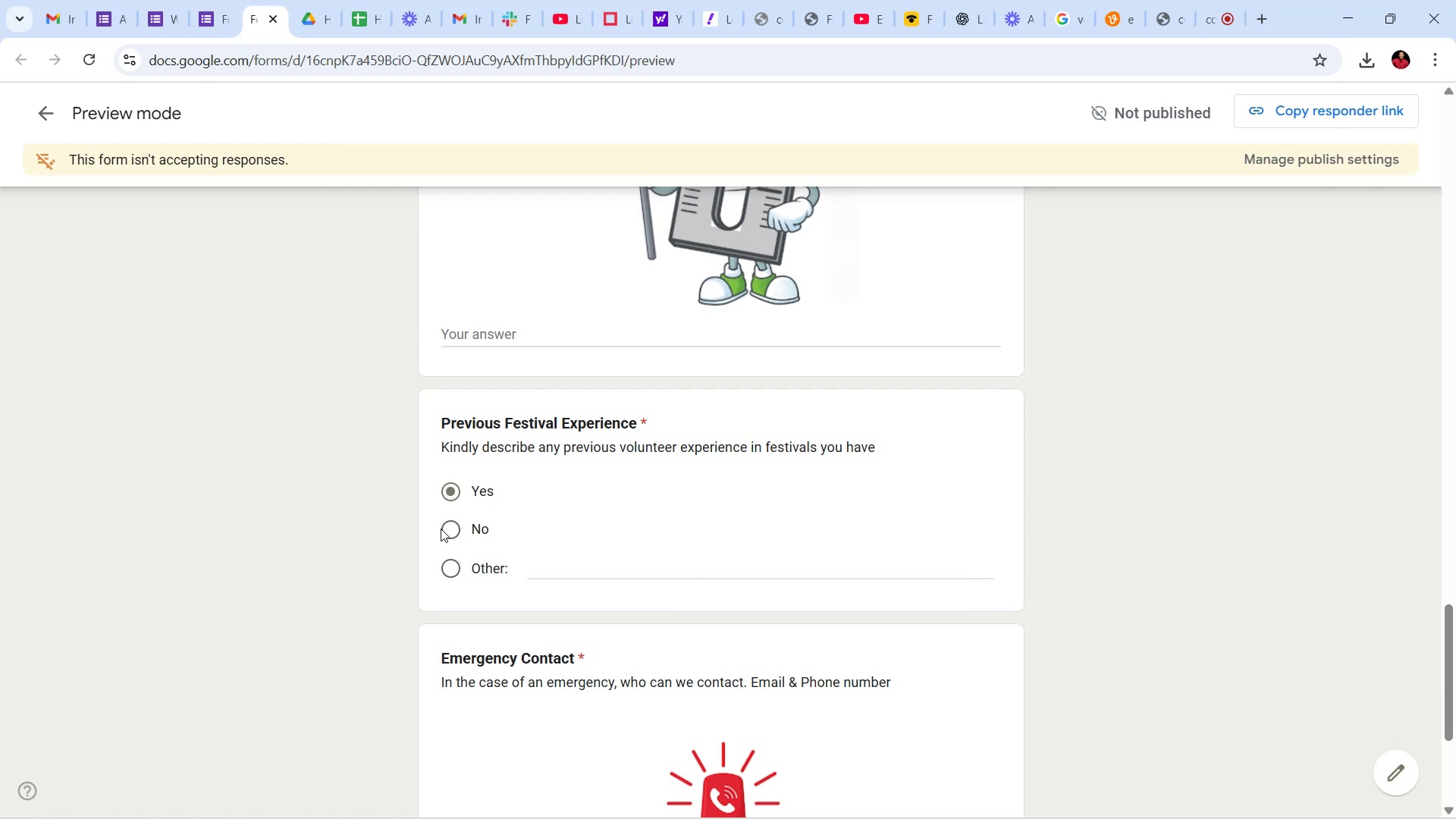 
left_click([447, 532])
 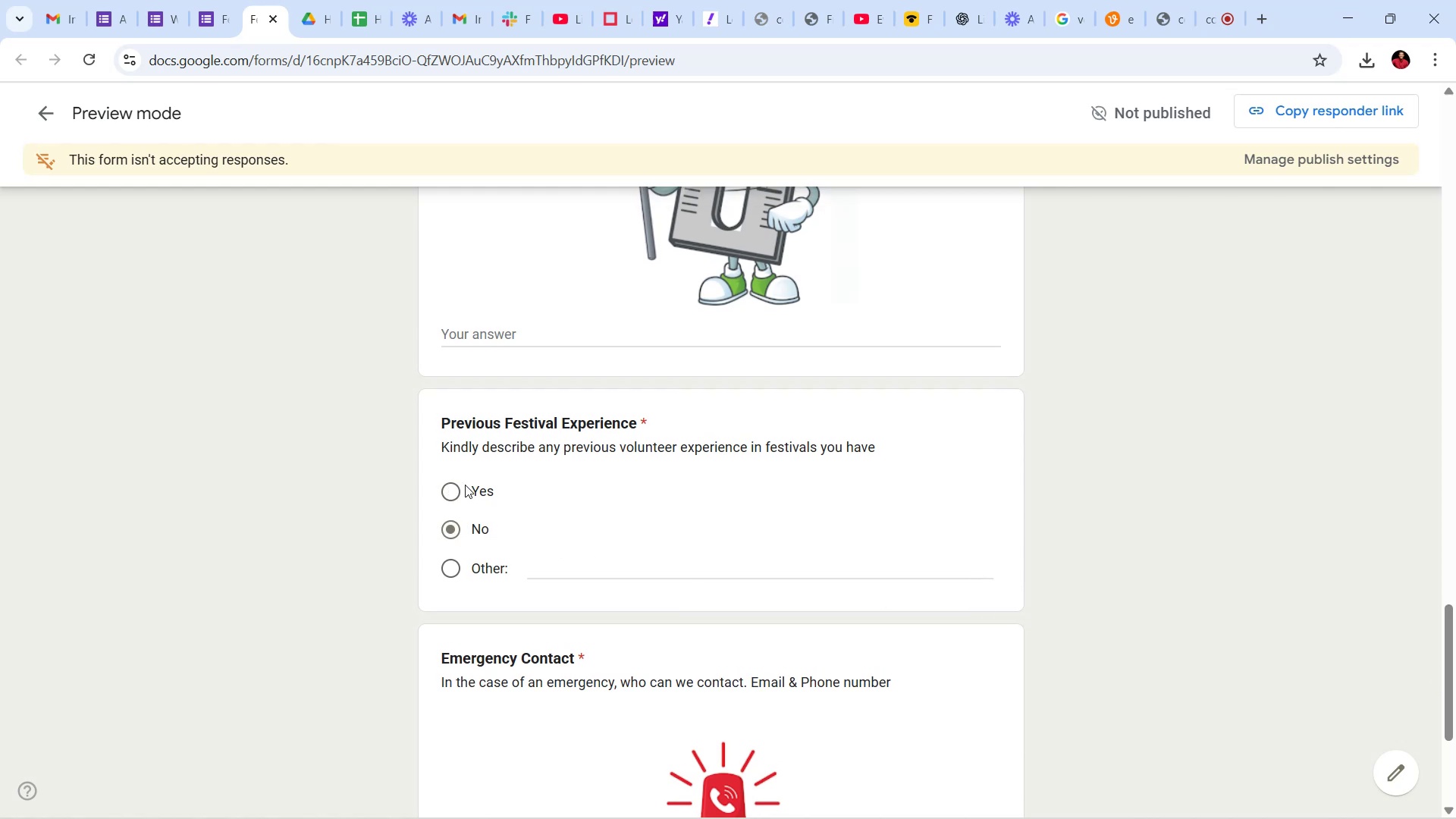 
left_click([453, 490])
 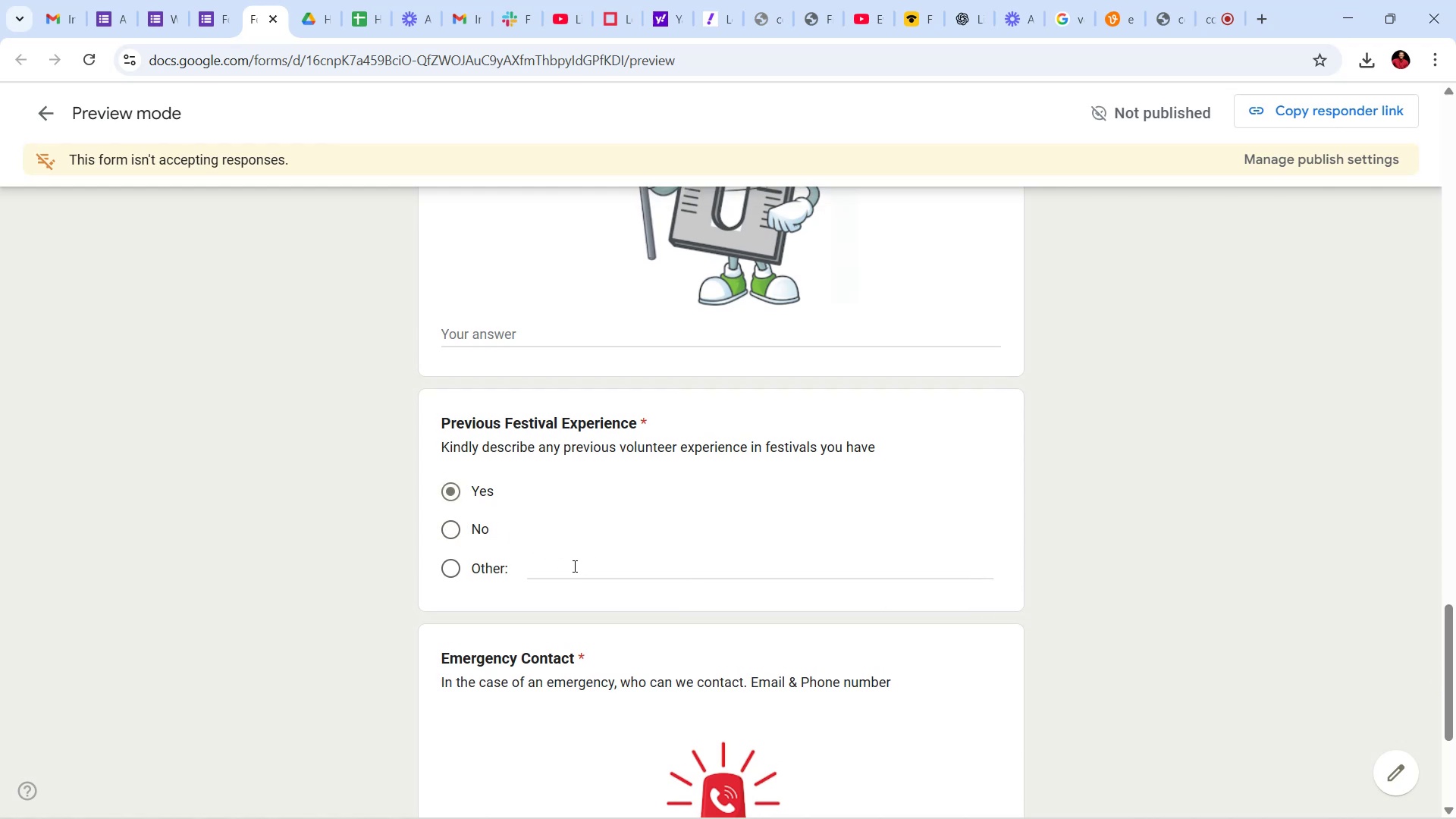 
left_click([575, 566])
 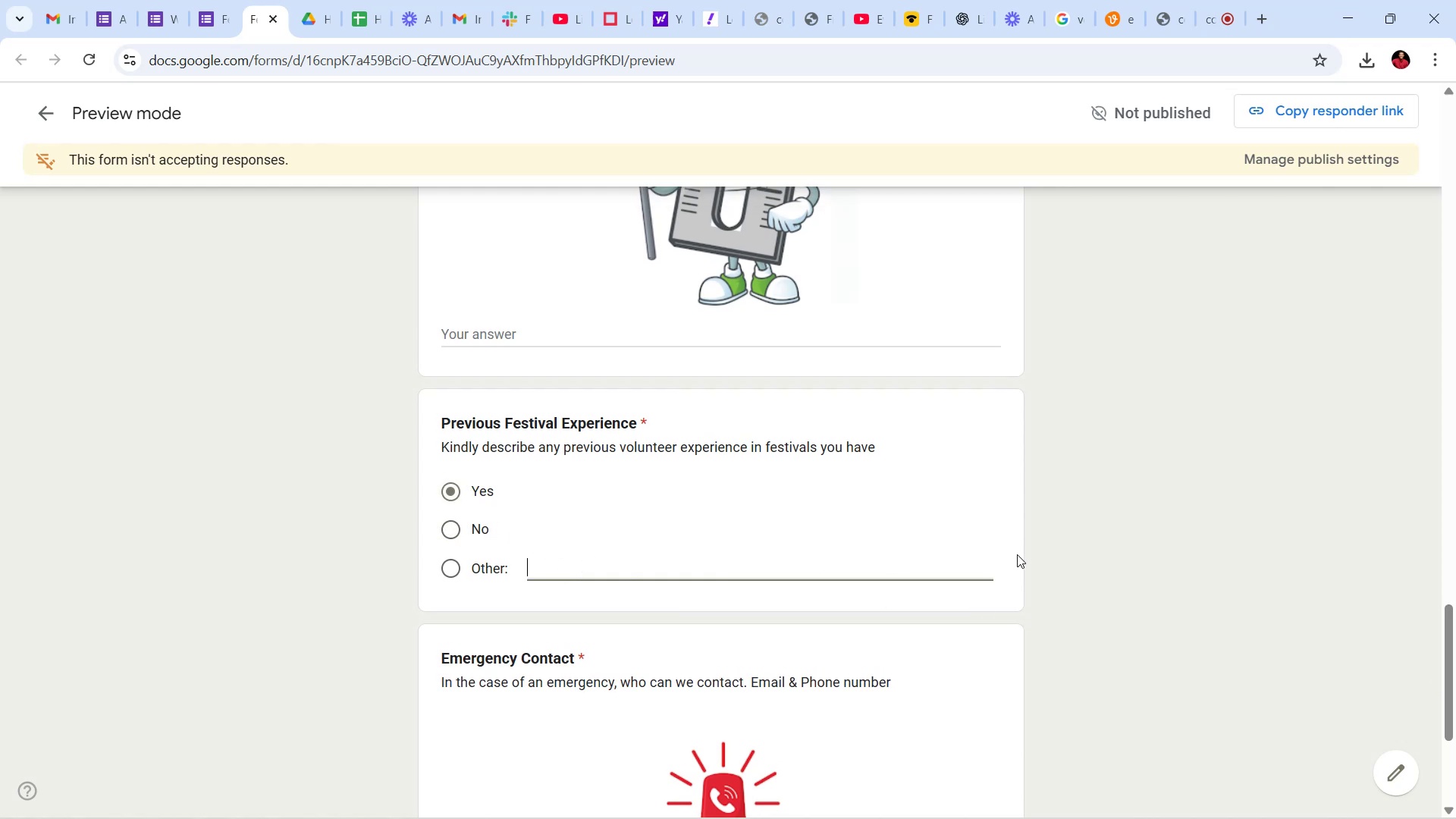 
type(tfgf)
key(Backspace)
key(Backspace)
key(Backspace)
key(Backspace)
 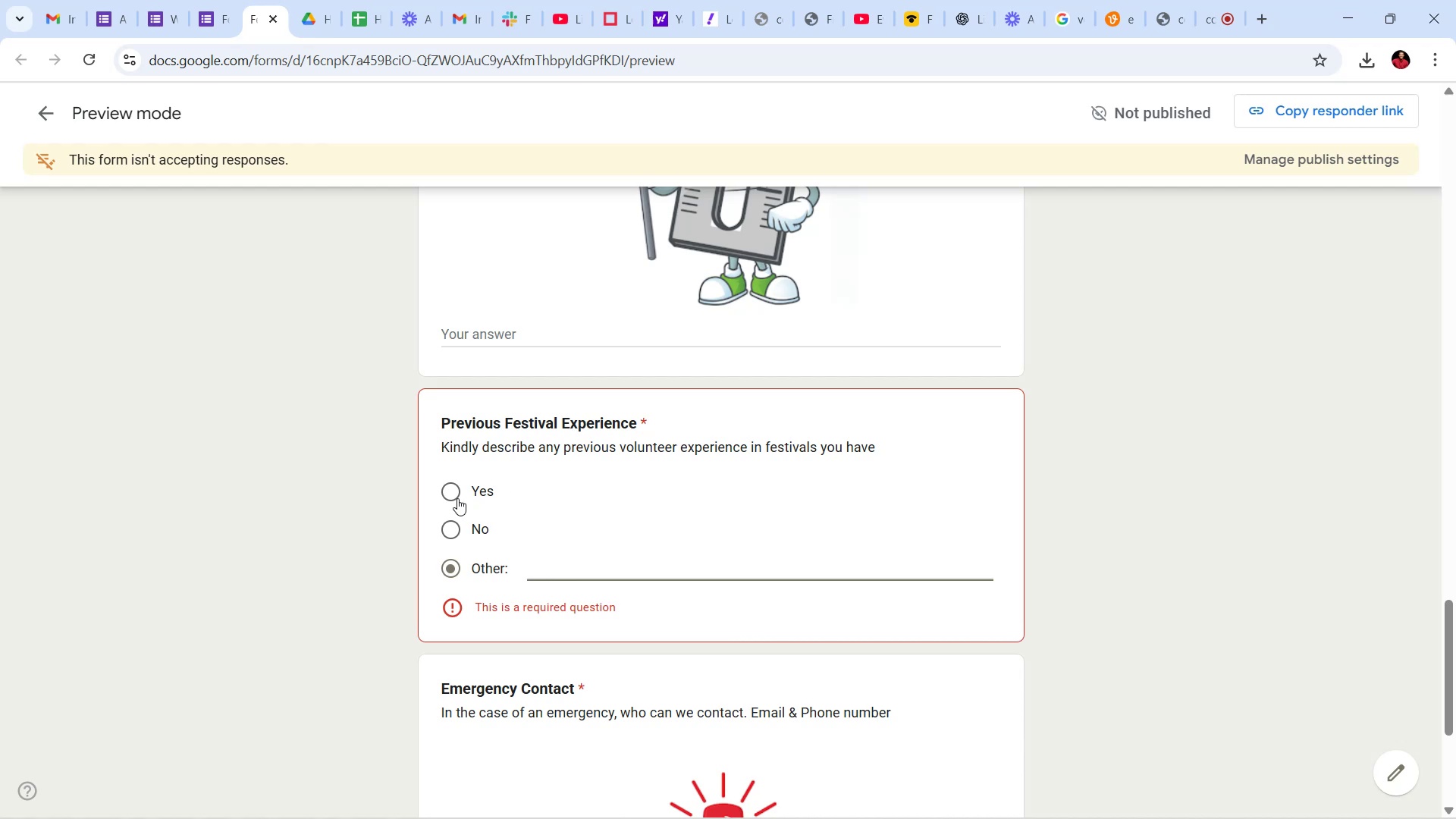 
left_click([456, 498])
 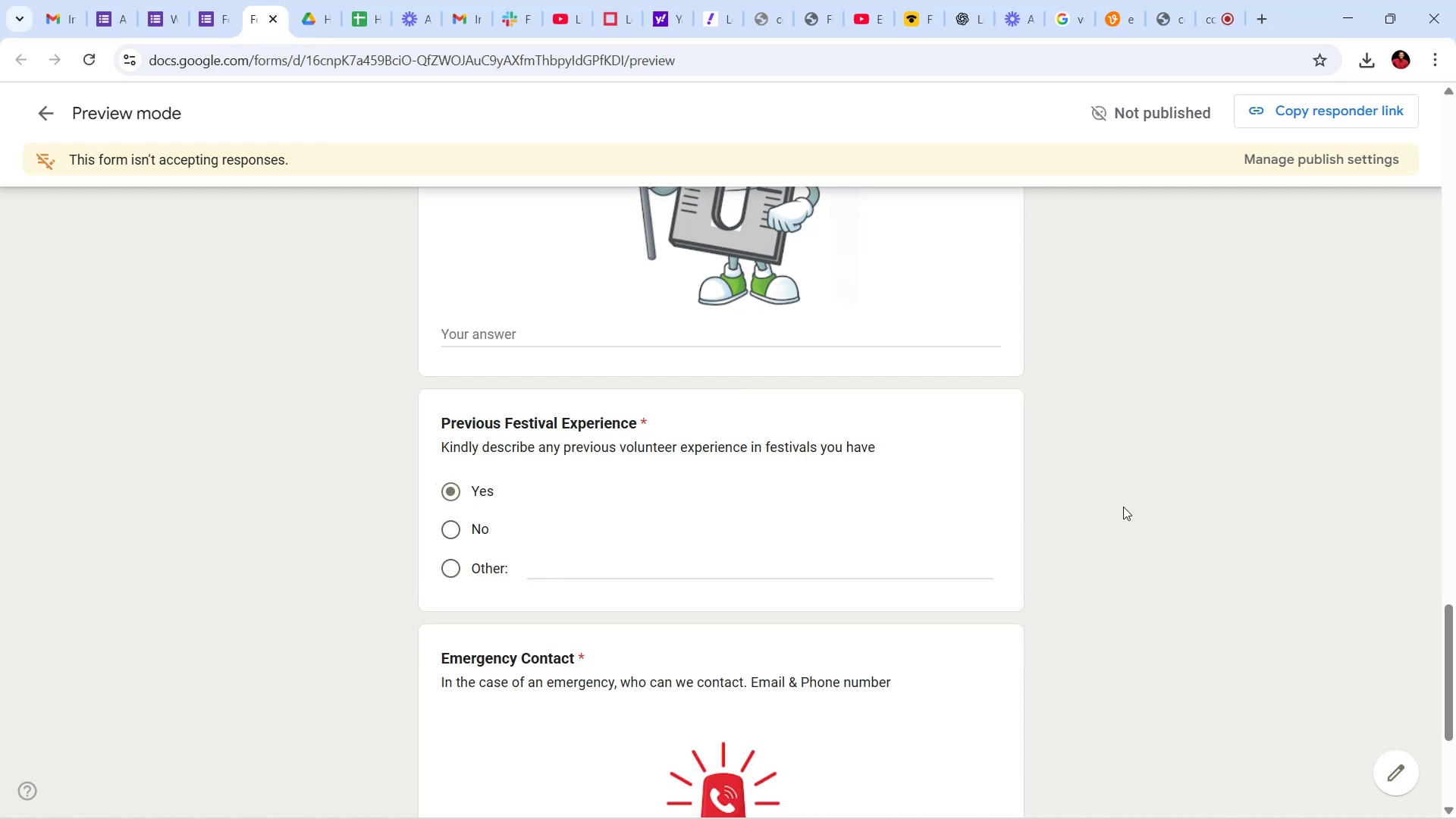 
left_click([1123, 507])
 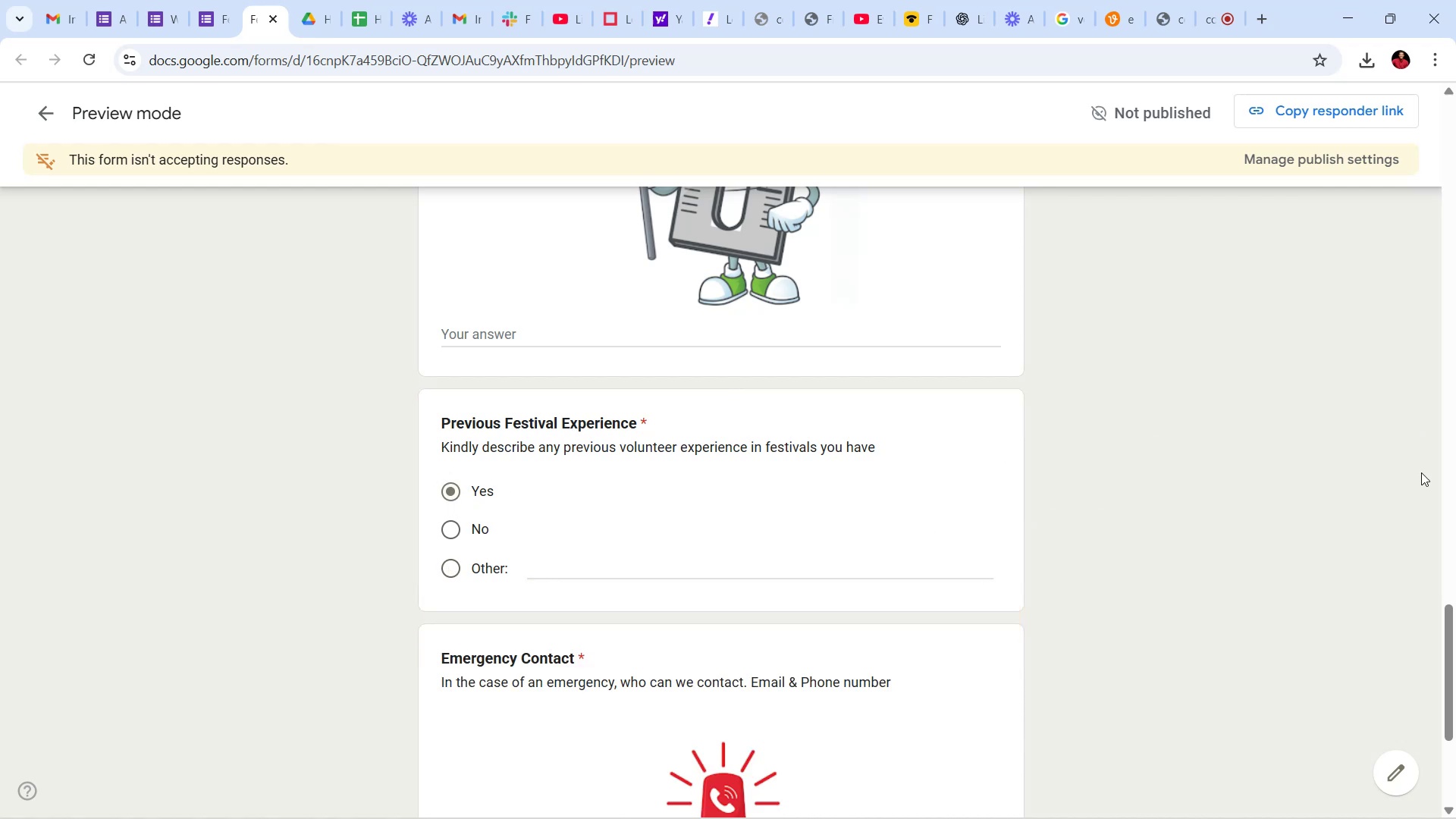 
left_click_drag(start_coordinate=[1448, 623], to_coordinate=[1455, 276])
 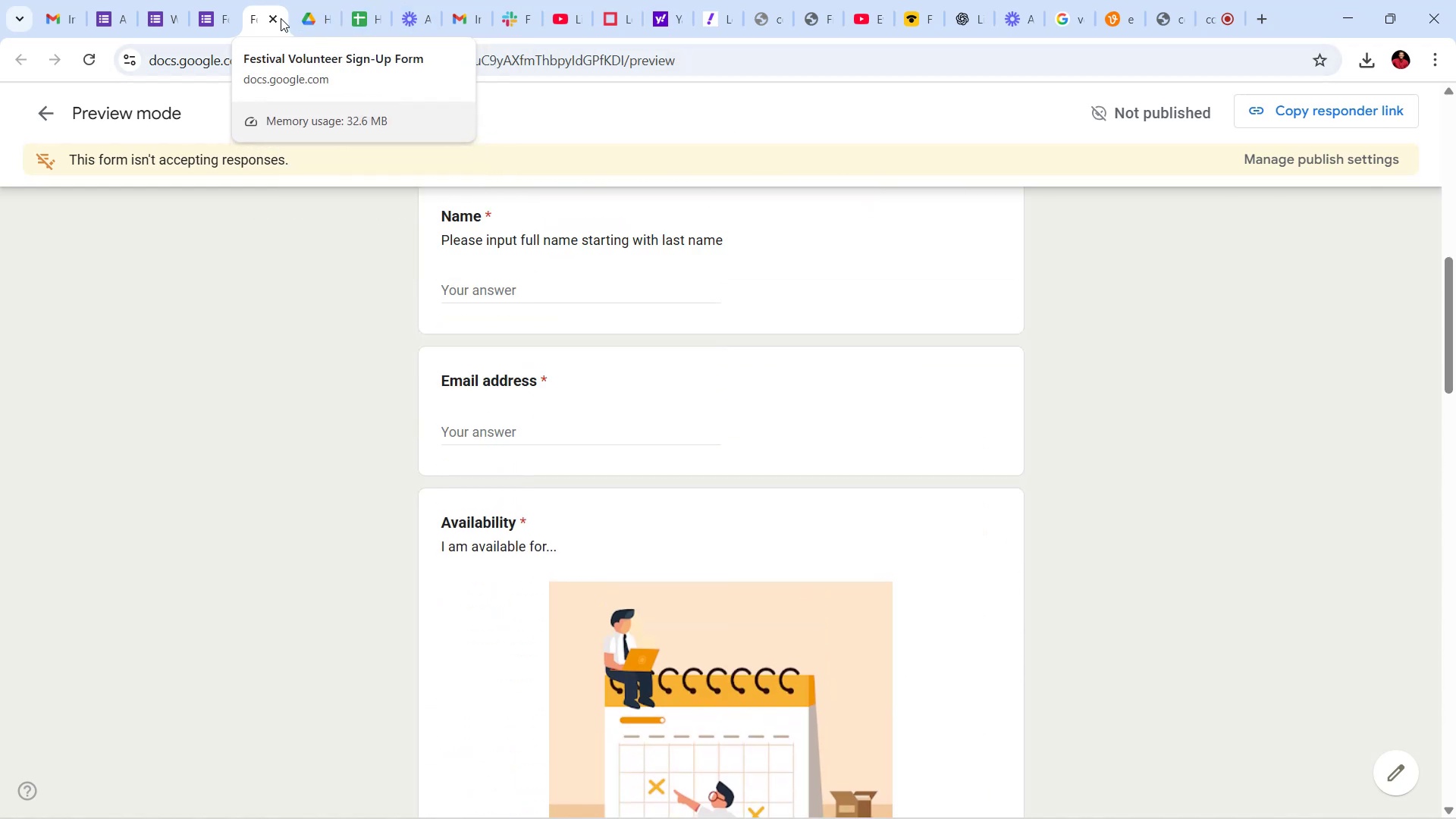 
left_click([278, 19])
 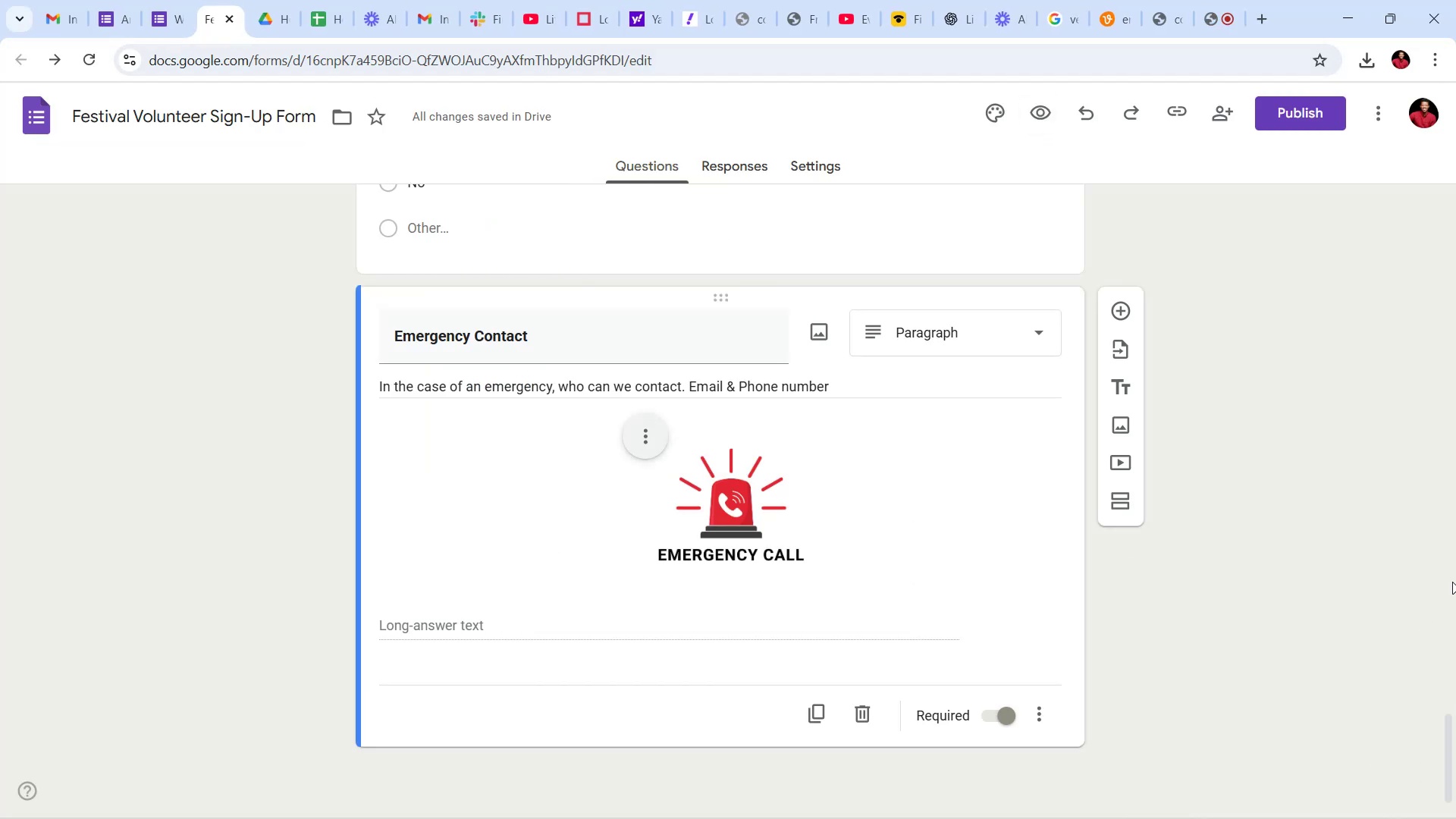 
left_click_drag(start_coordinate=[1453, 747], to_coordinate=[1455, 722])
 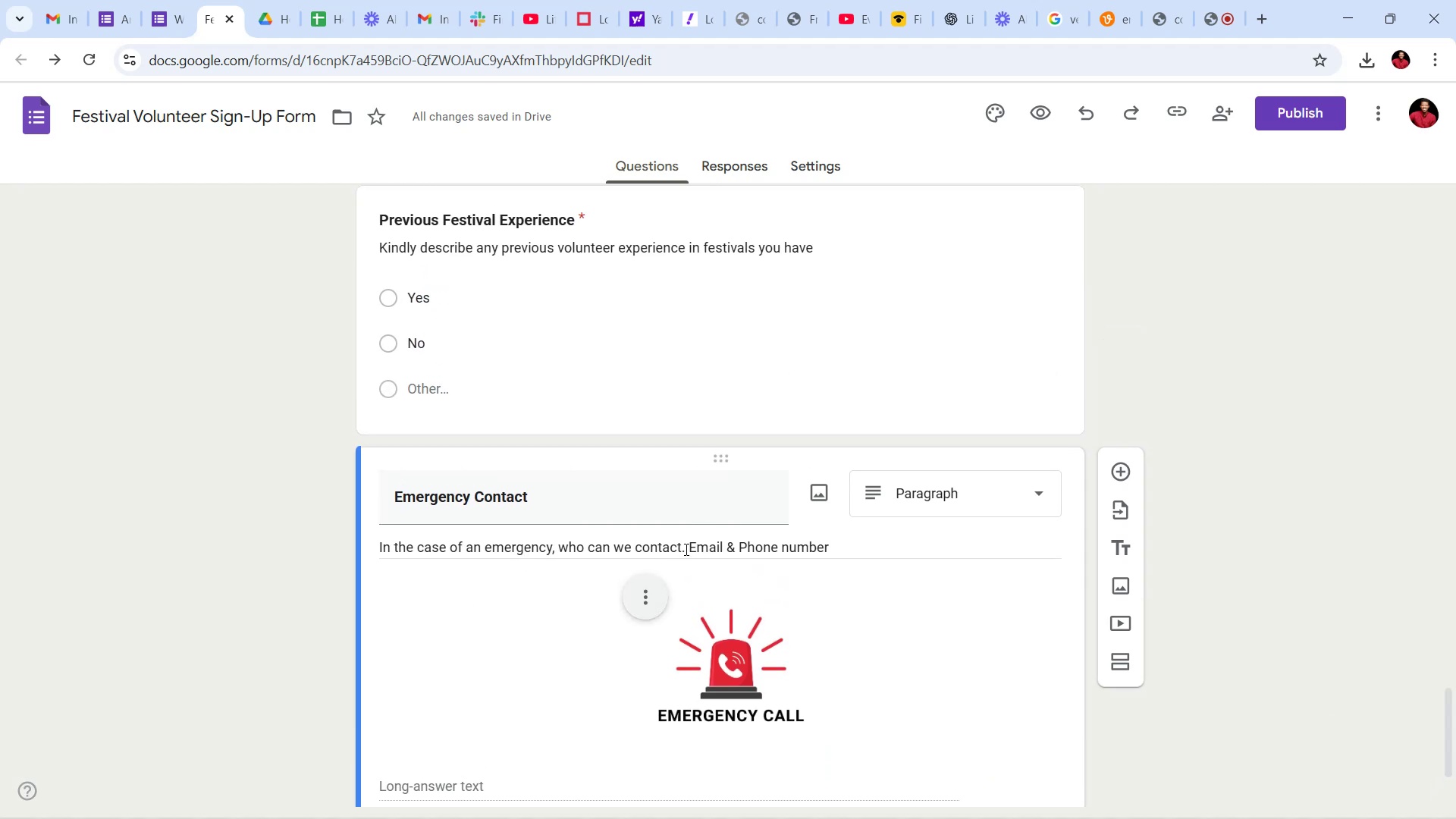 
left_click([686, 548])
 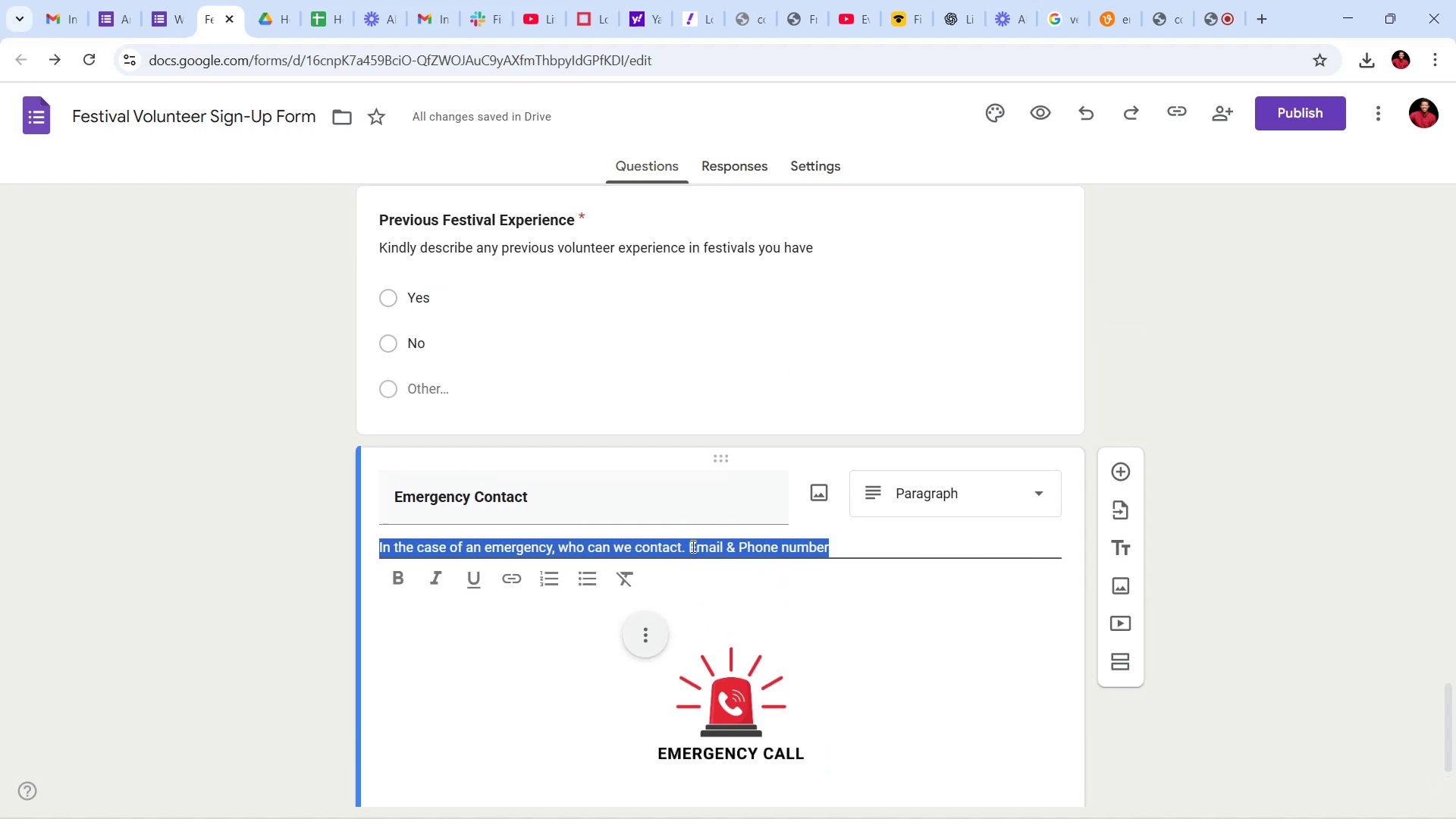 
left_click([689, 548])
 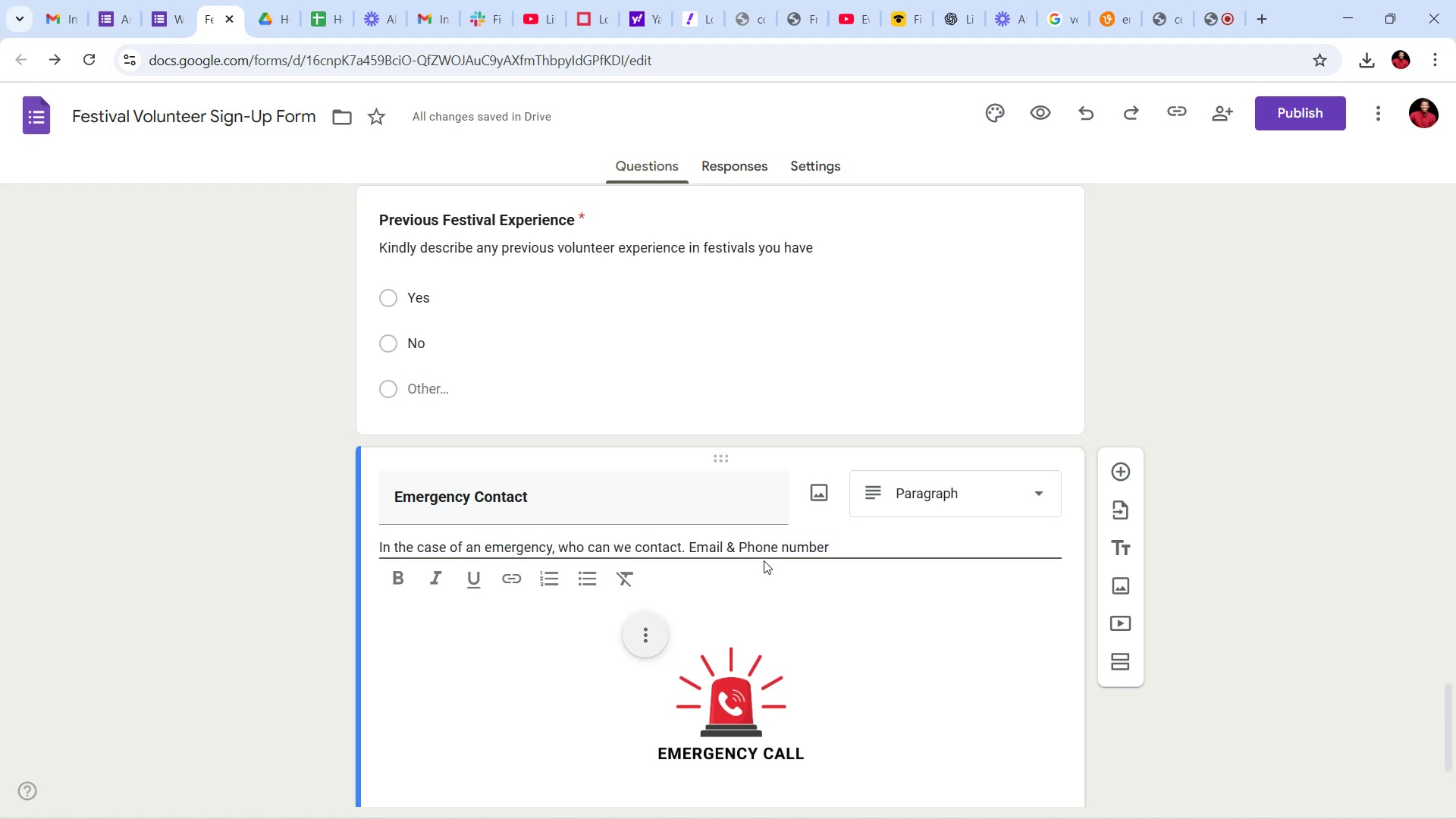 
wait(7.25)
 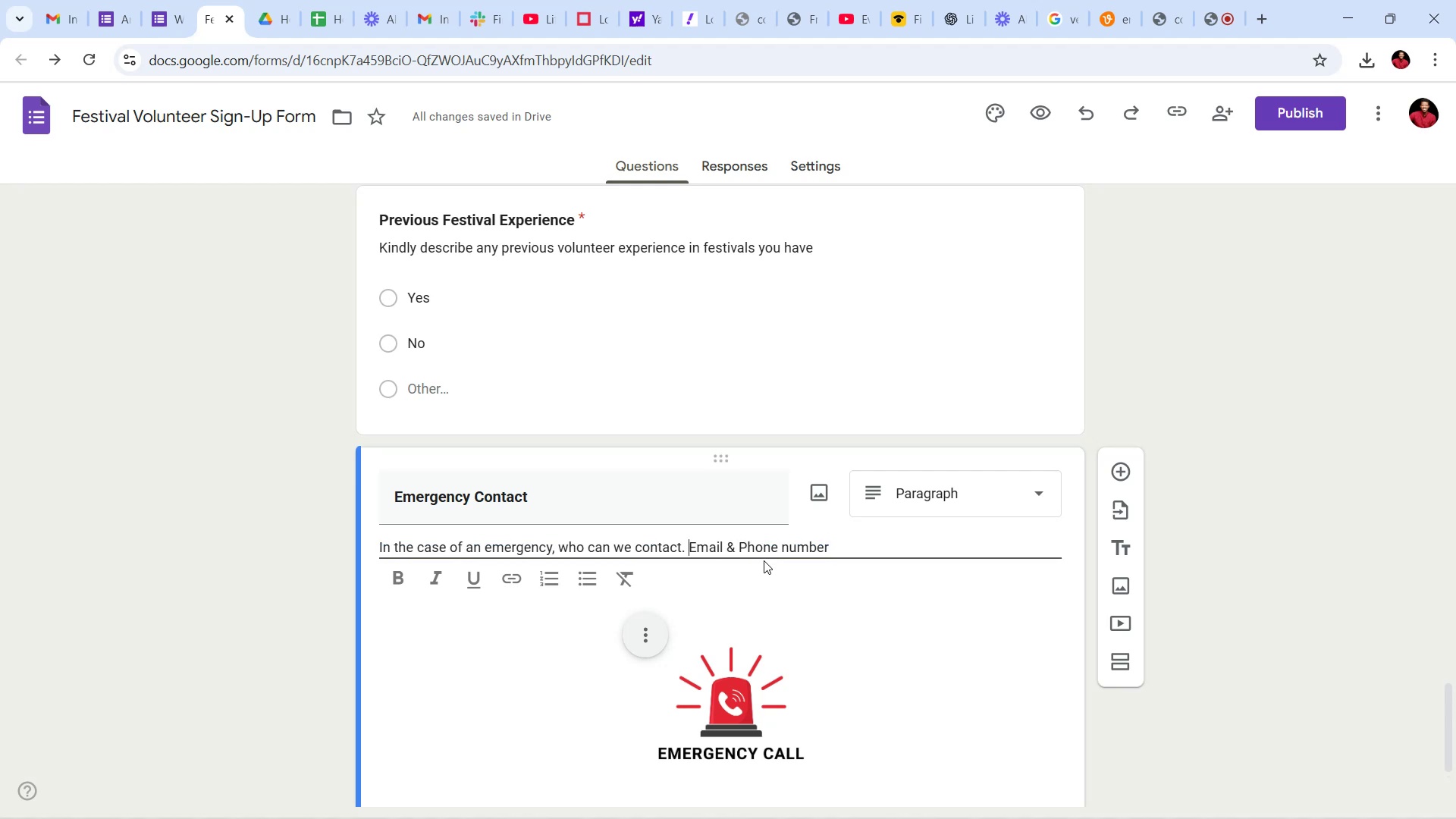 
key(ArrowLeft)
 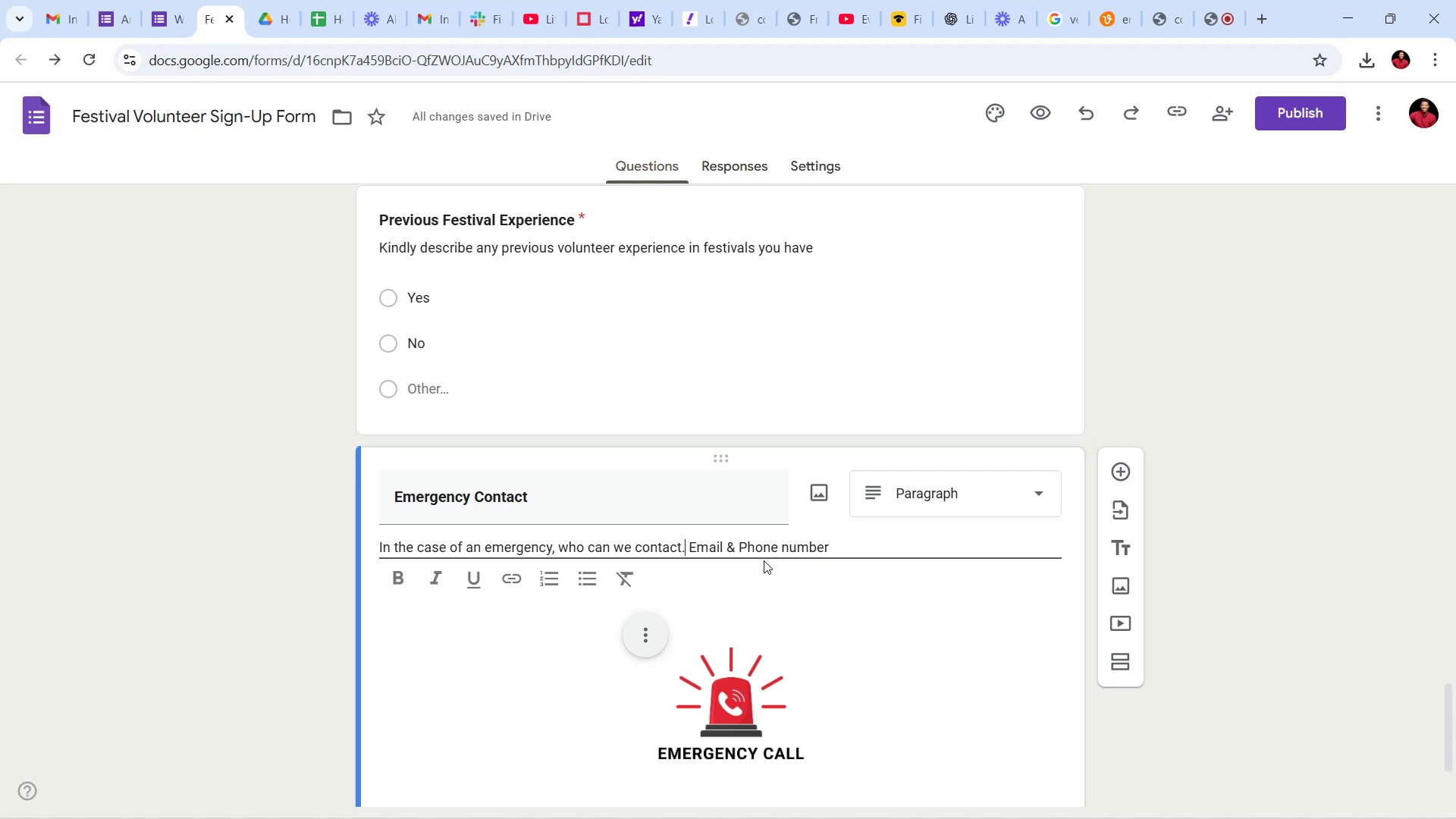 
wait(11.95)
 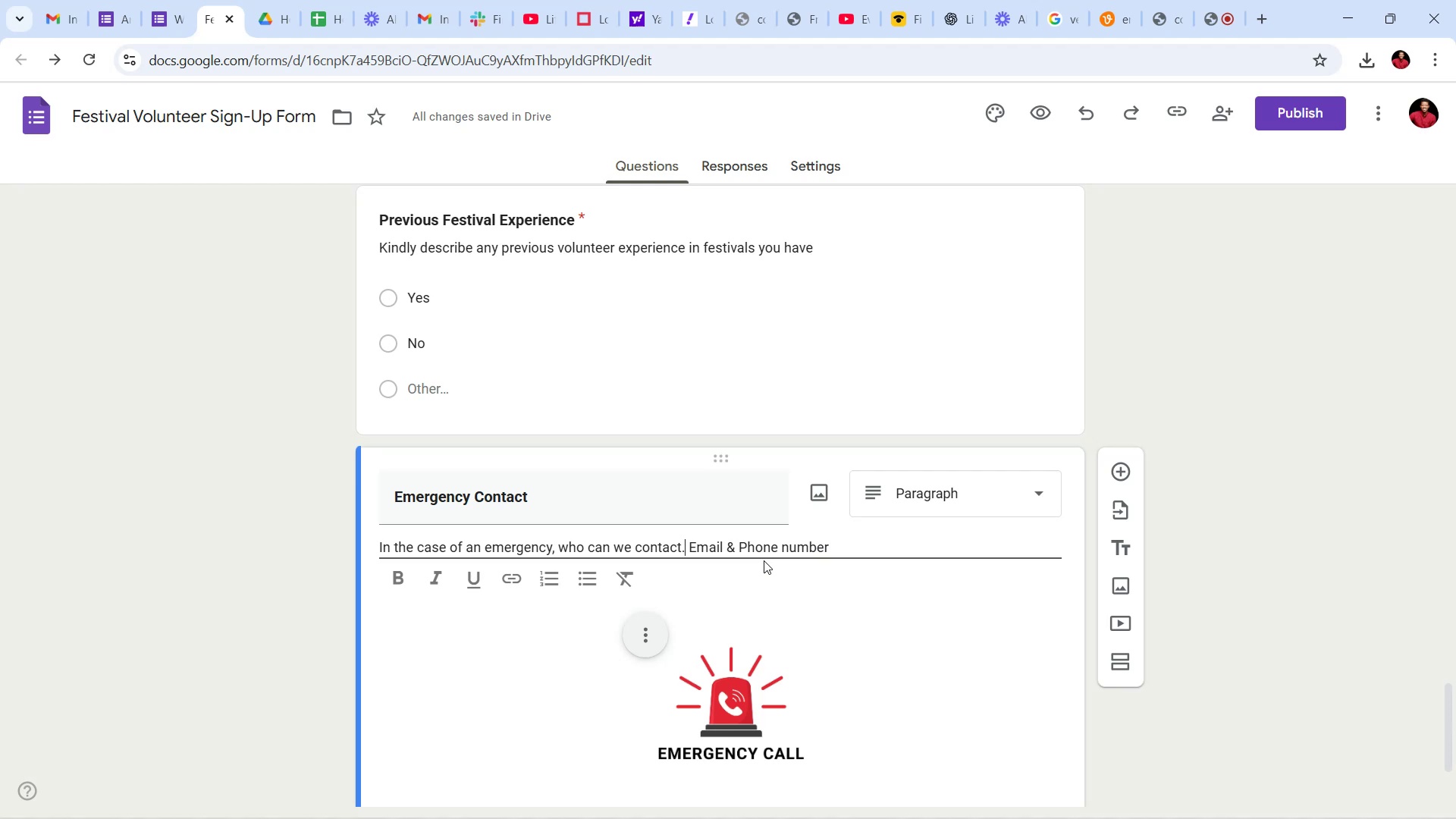 
left_click([1225, 527])
 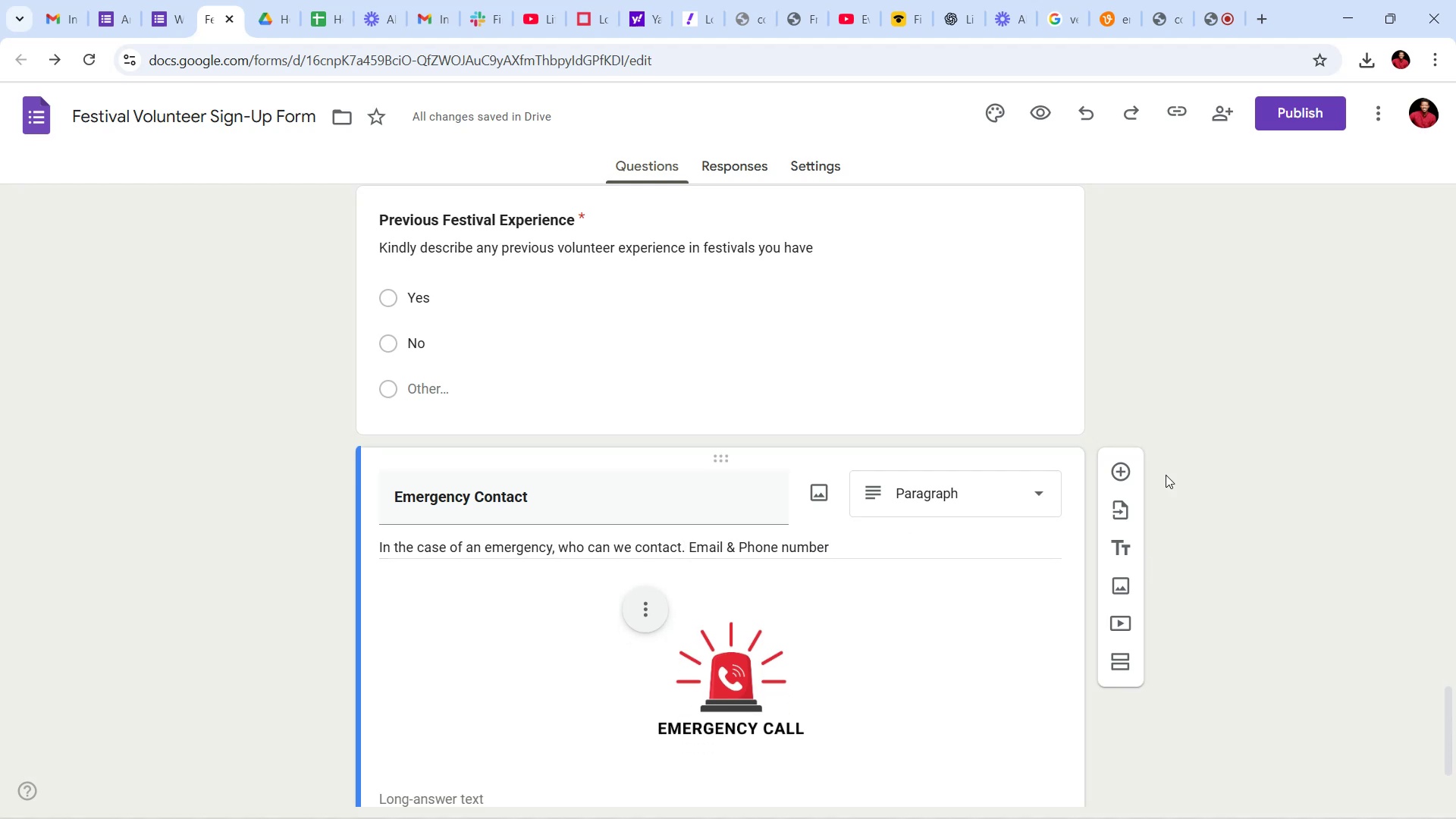 
scroll: coordinate [741, 469], scroll_direction: up, amount: 17.0
 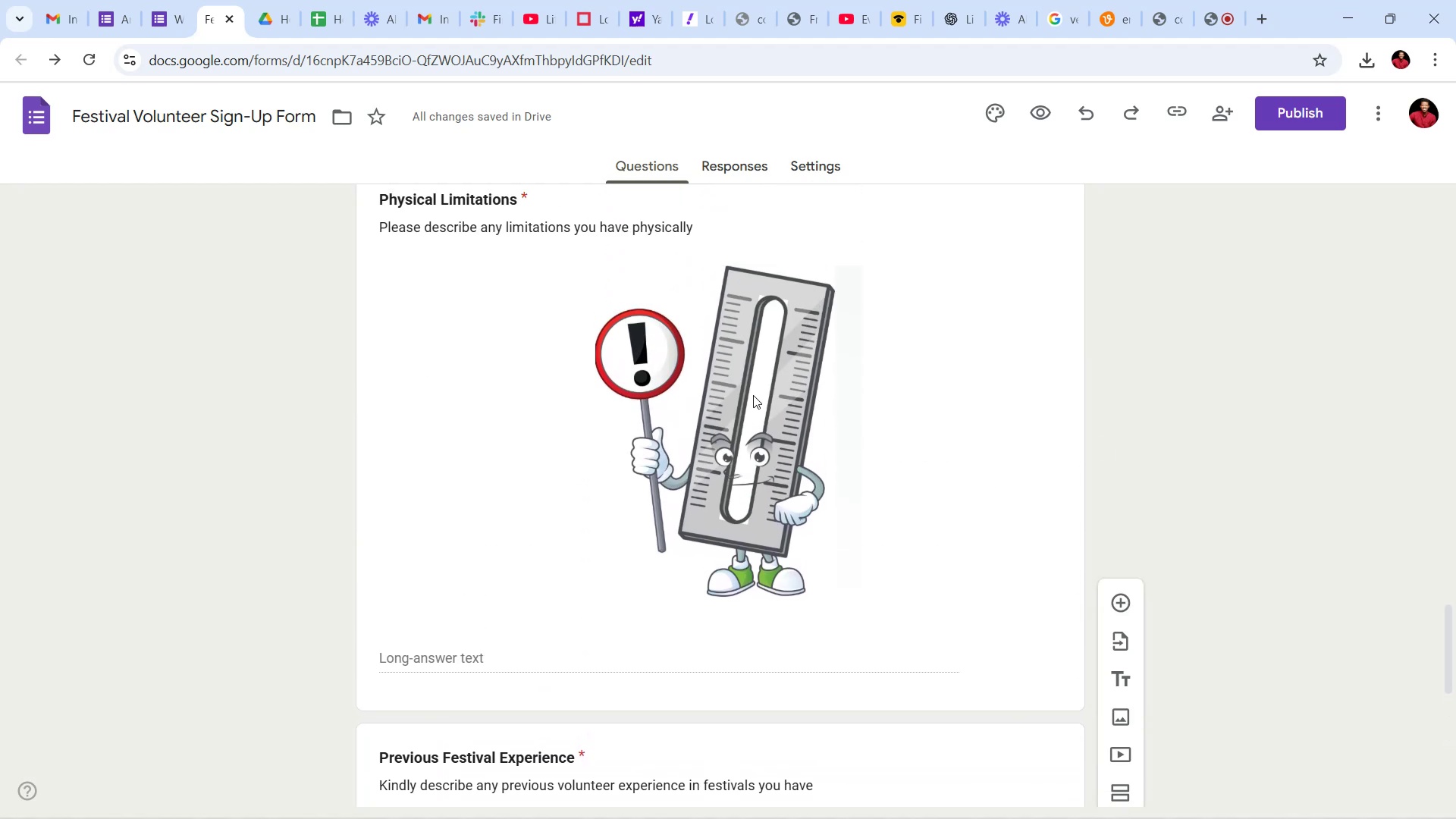 
left_click([755, 391])
 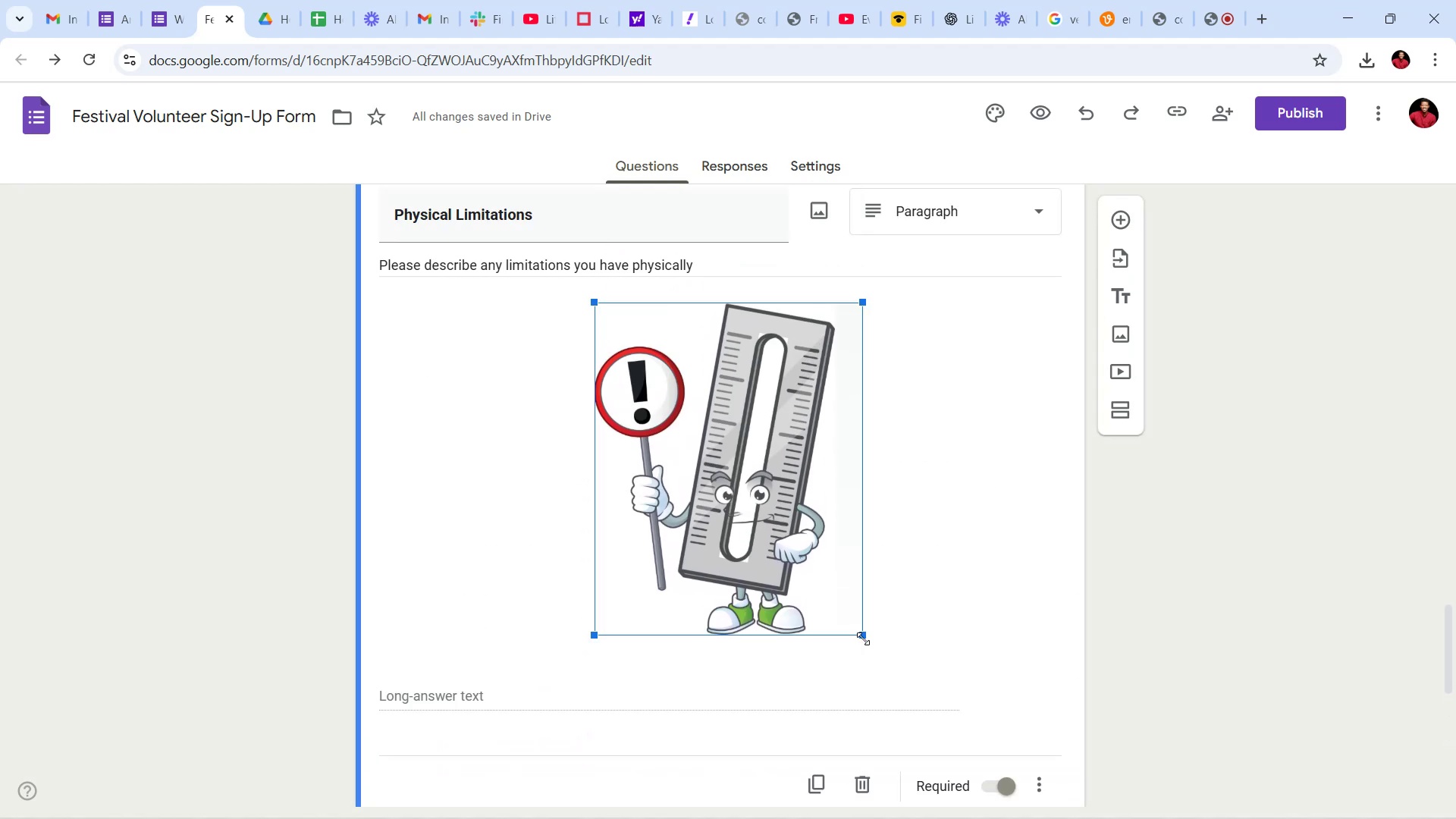 
left_click_drag(start_coordinate=[864, 635], to_coordinate=[841, 589])
 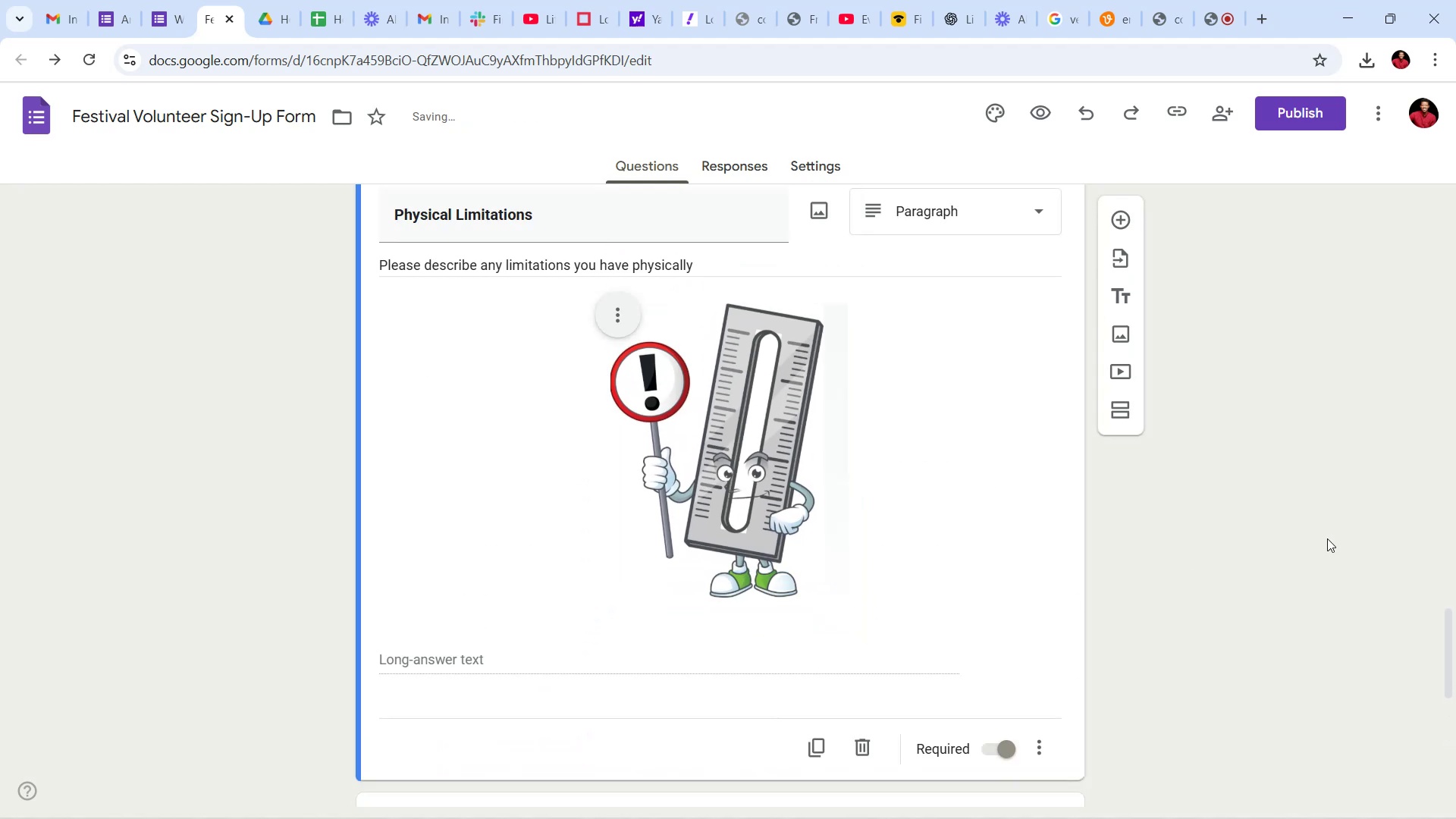 
scroll: coordinate [524, 434], scroll_direction: up, amount: 30.0
 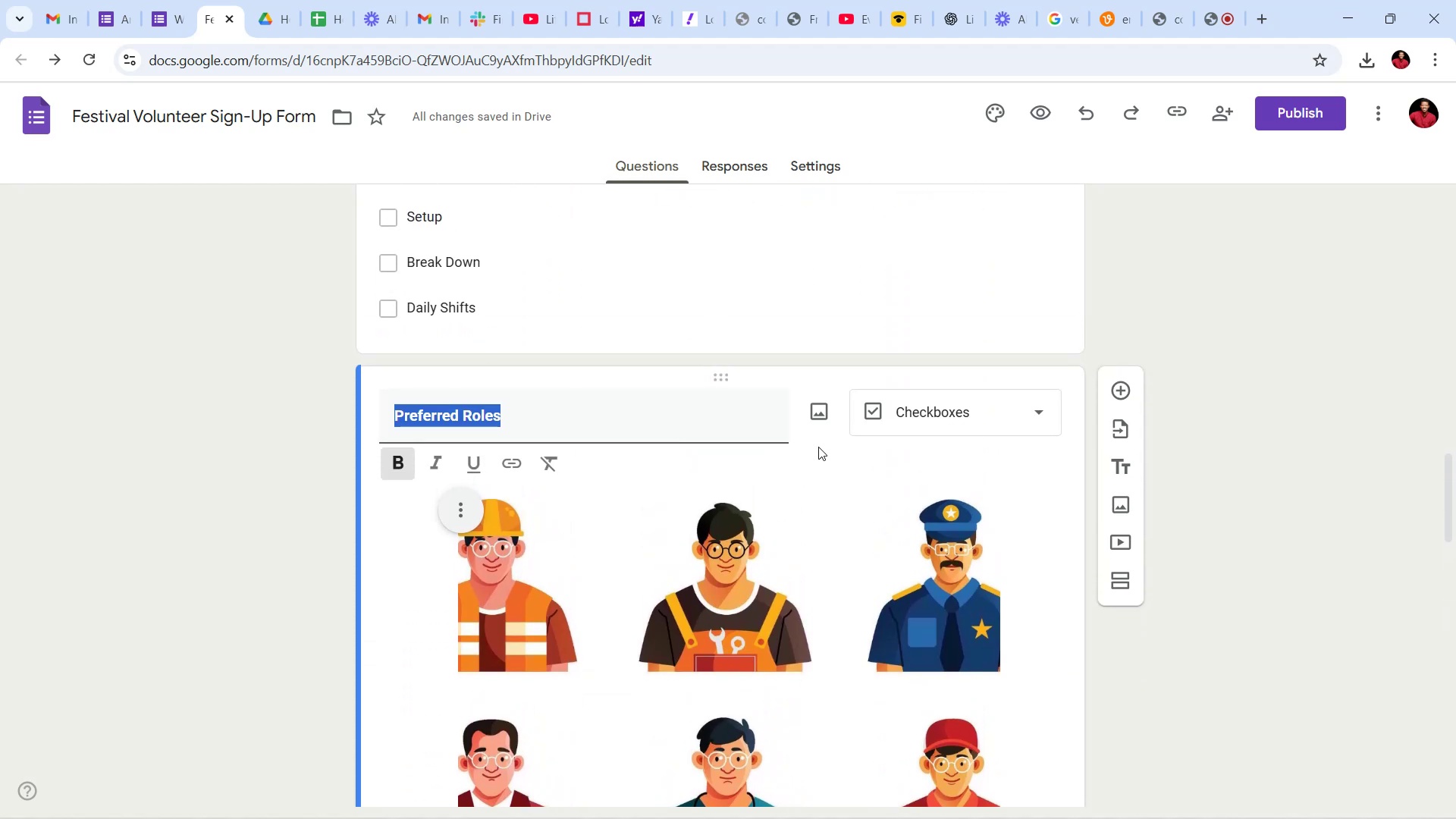 
left_click([861, 466])
 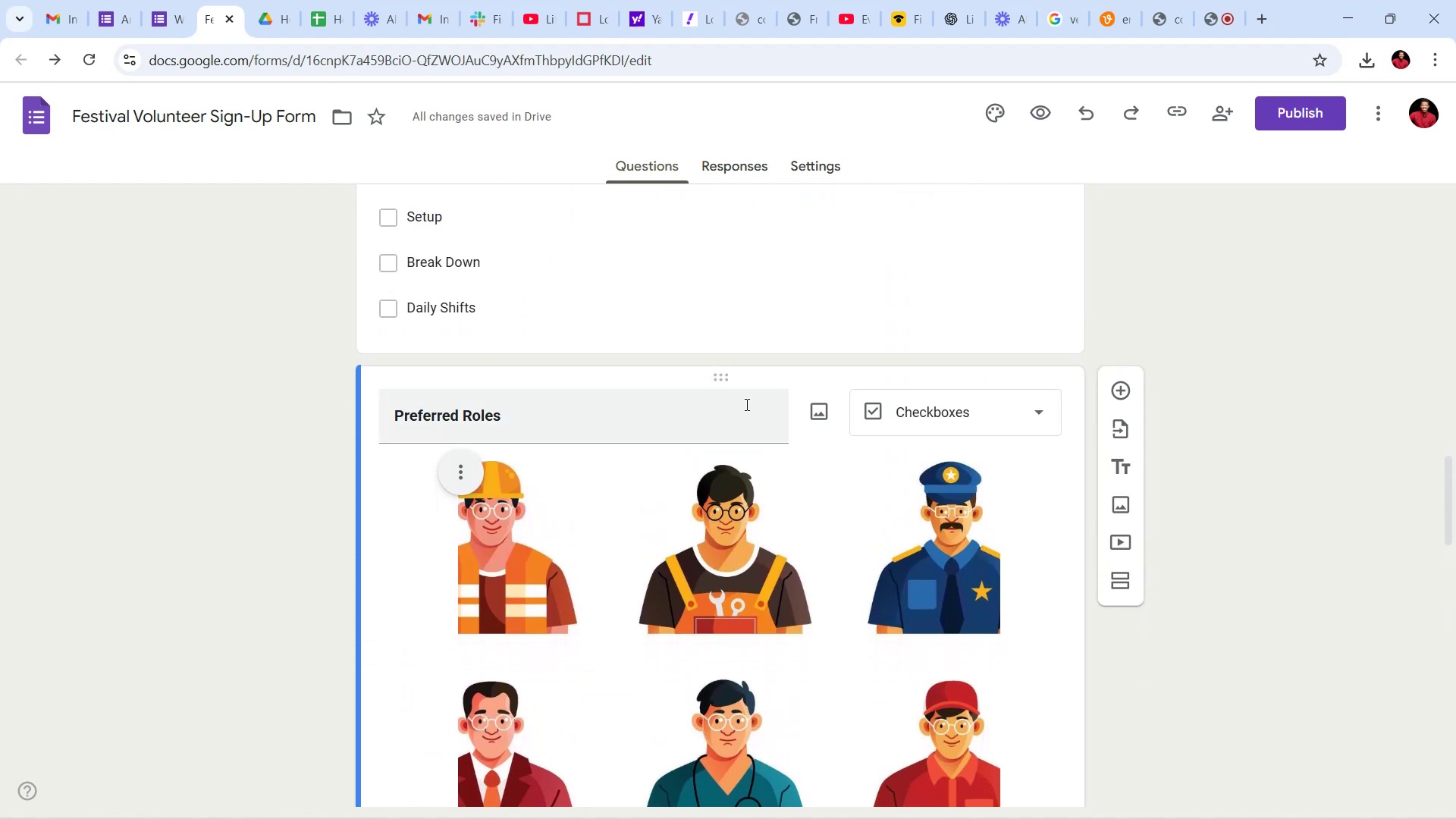 
left_click([735, 403])
 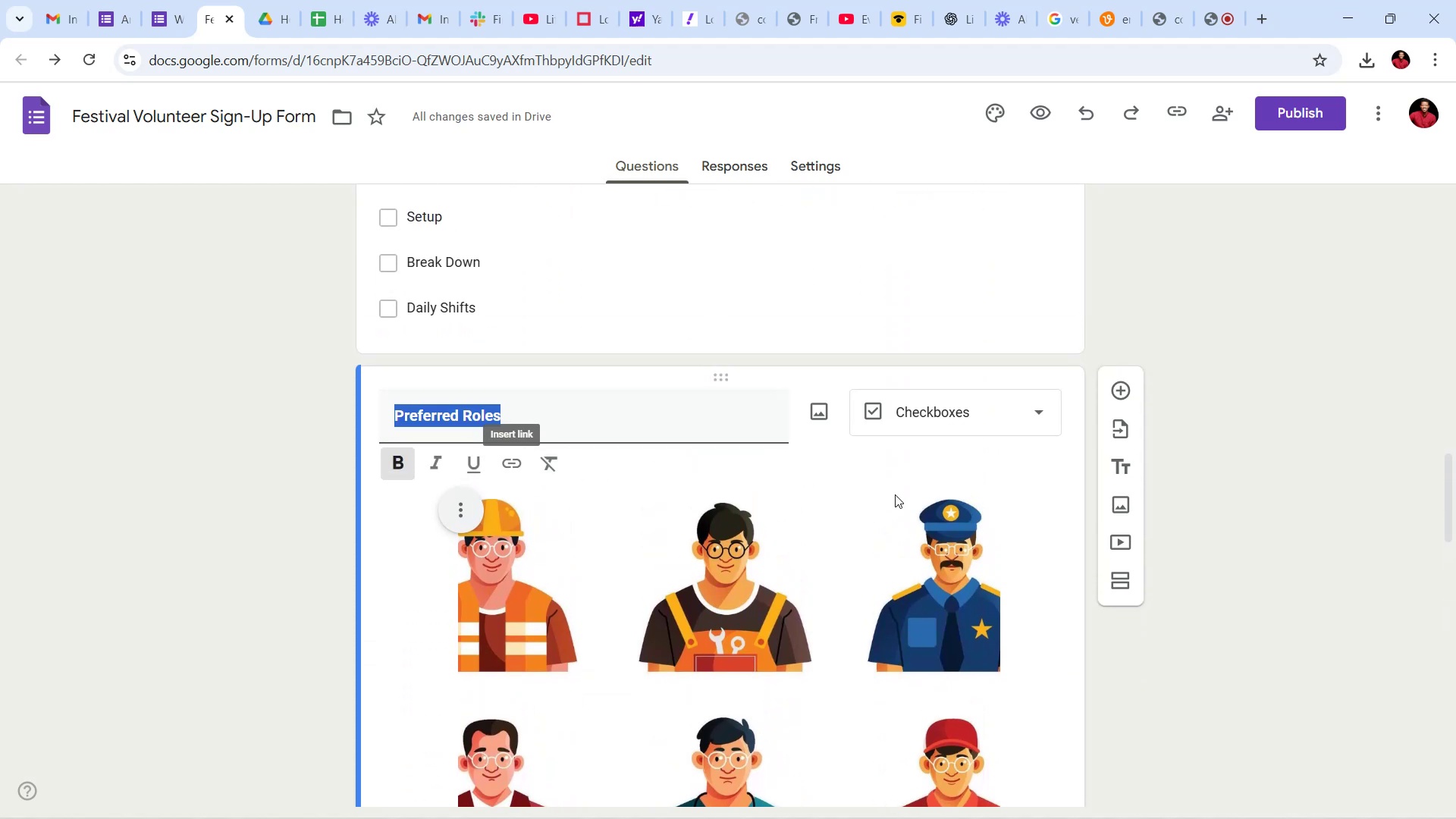 
scroll: coordinate [935, 450], scroll_direction: down, amount: 5.0
 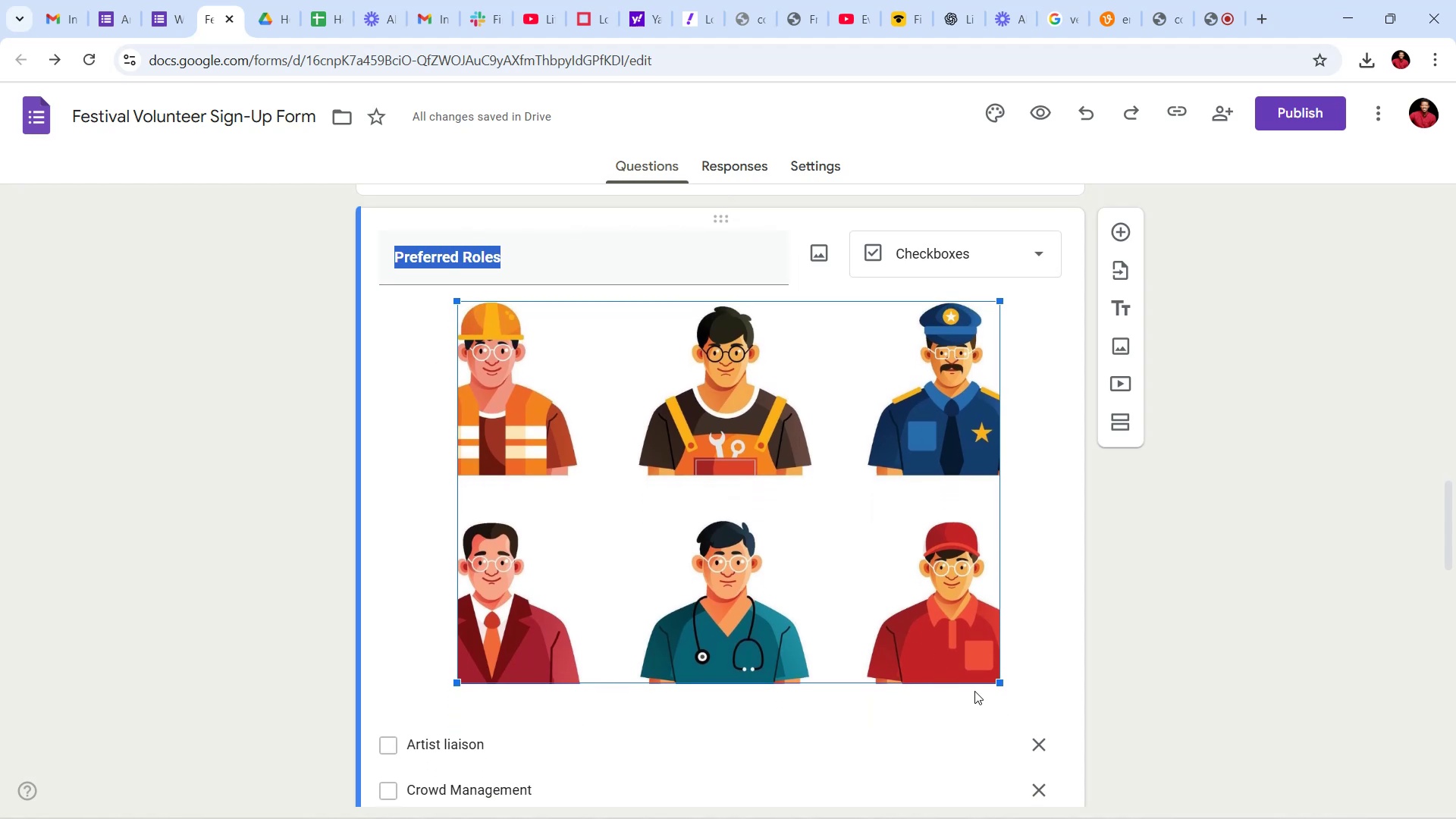 
left_click_drag(start_coordinate=[1002, 681], to_coordinate=[958, 629])
 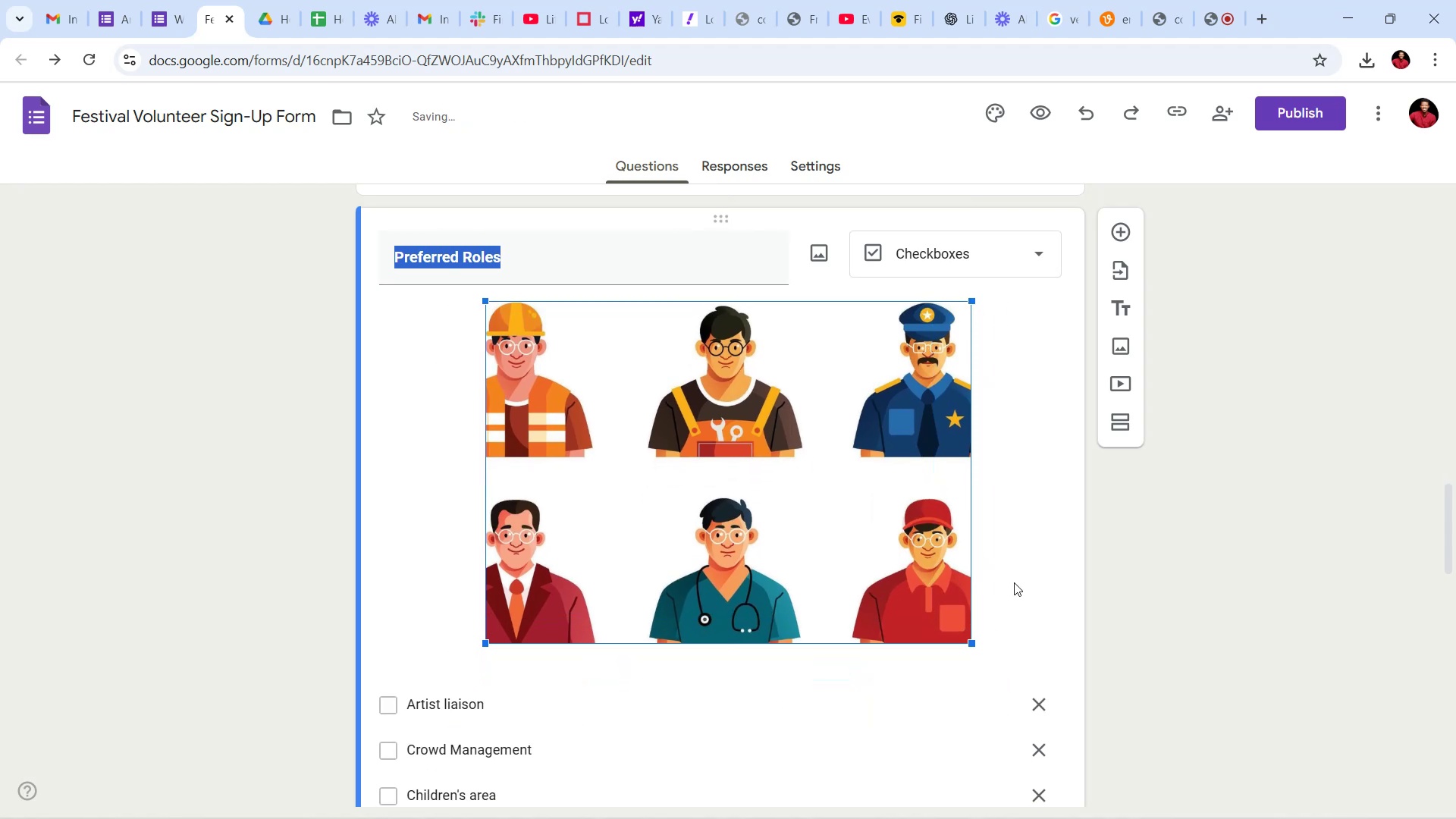 
left_click([1015, 576])
 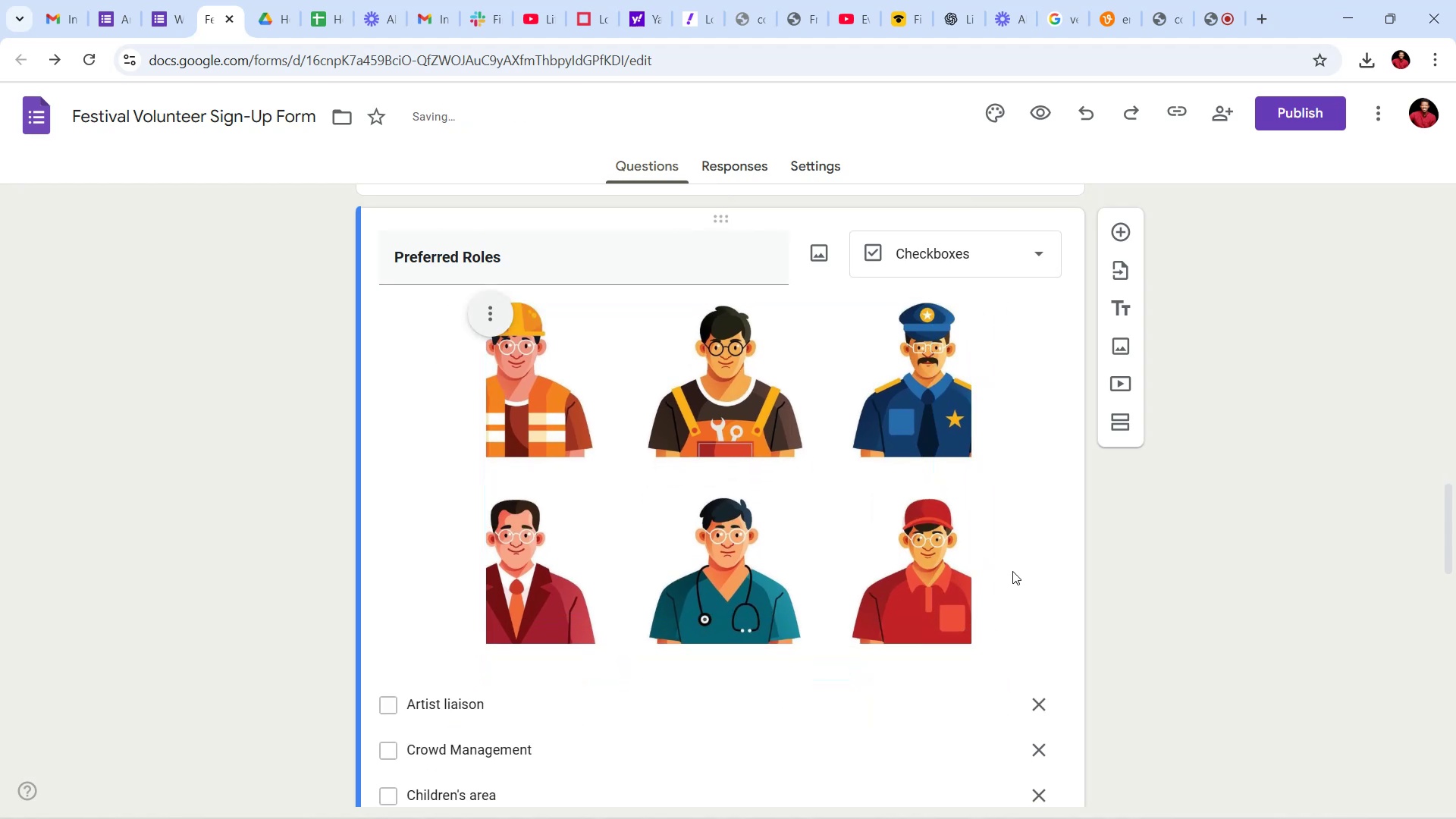 
scroll: coordinate [1006, 567], scroll_direction: up, amount: 4.0
 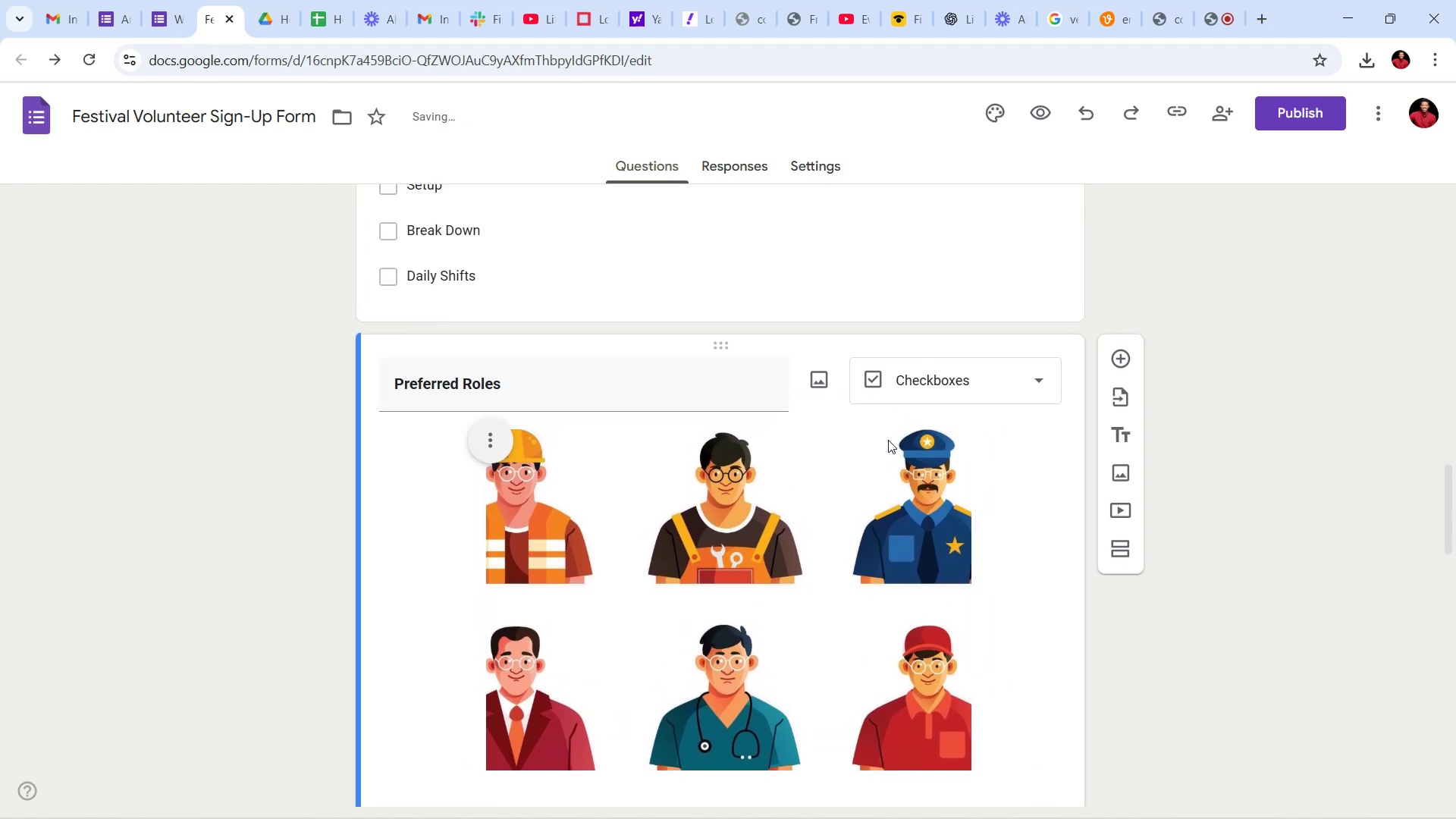 
scroll: coordinate [1152, 682], scroll_direction: down, amount: 16.0
 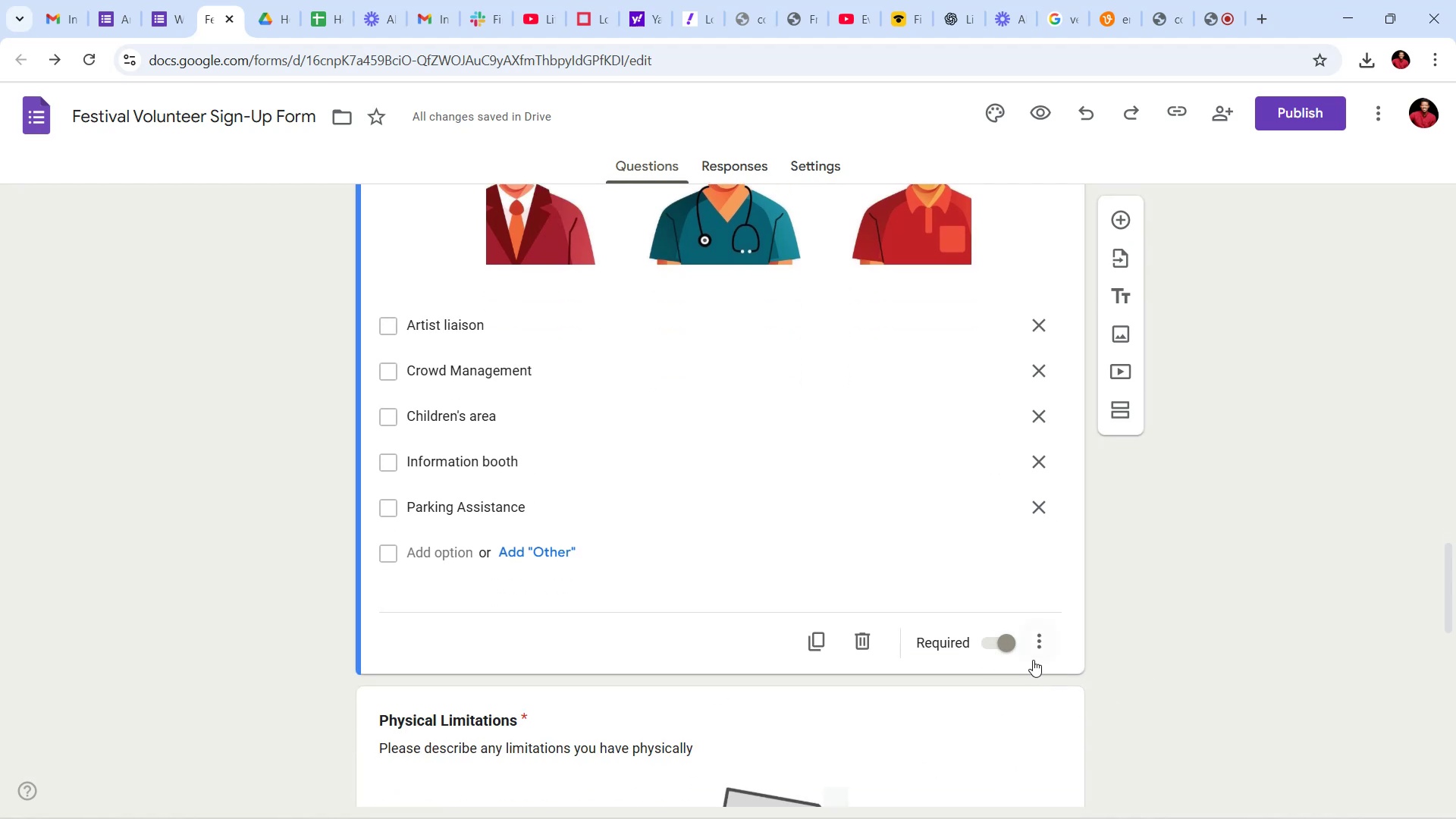 
left_click([1040, 645])
 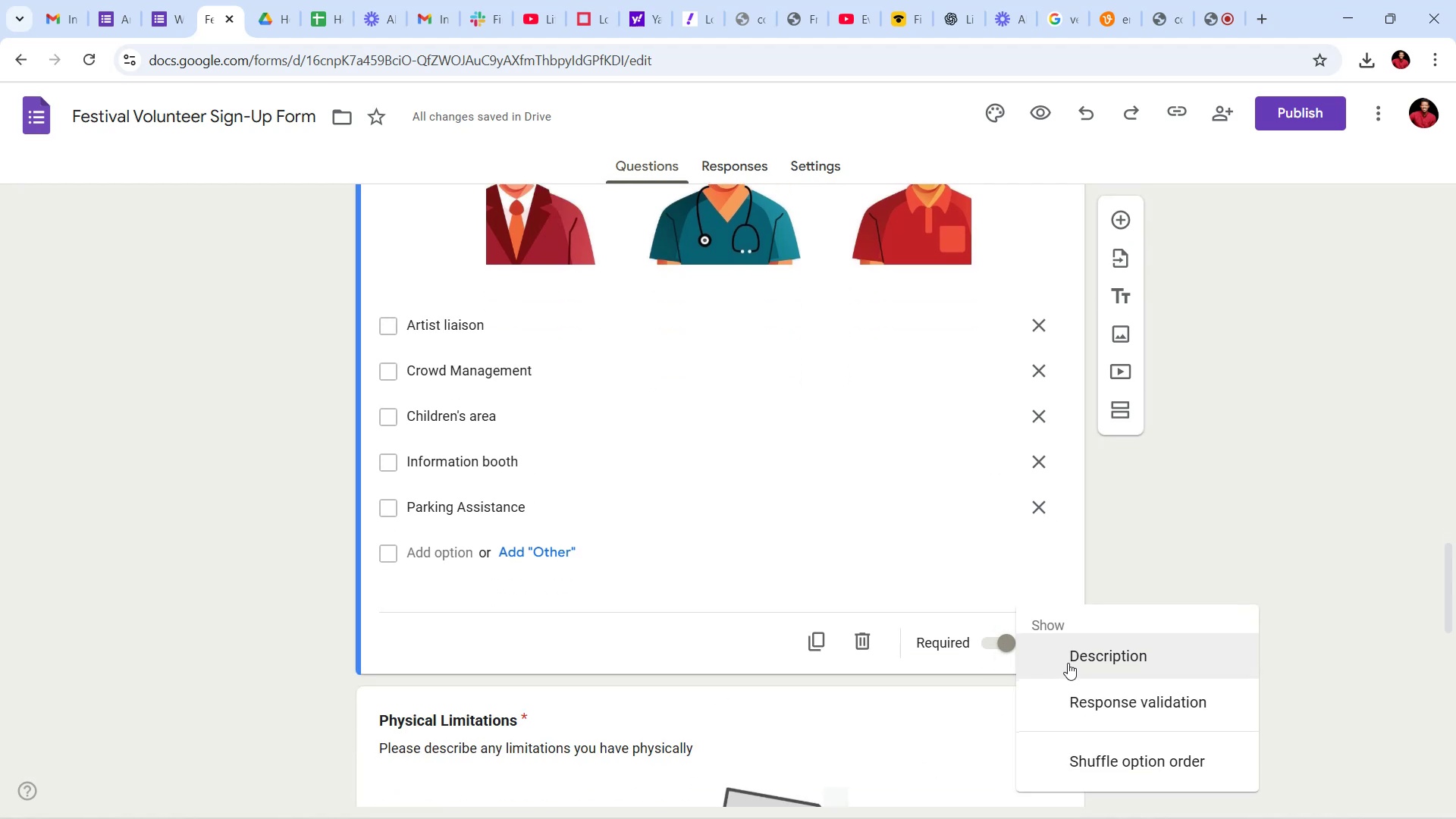 
left_click([1068, 660])
 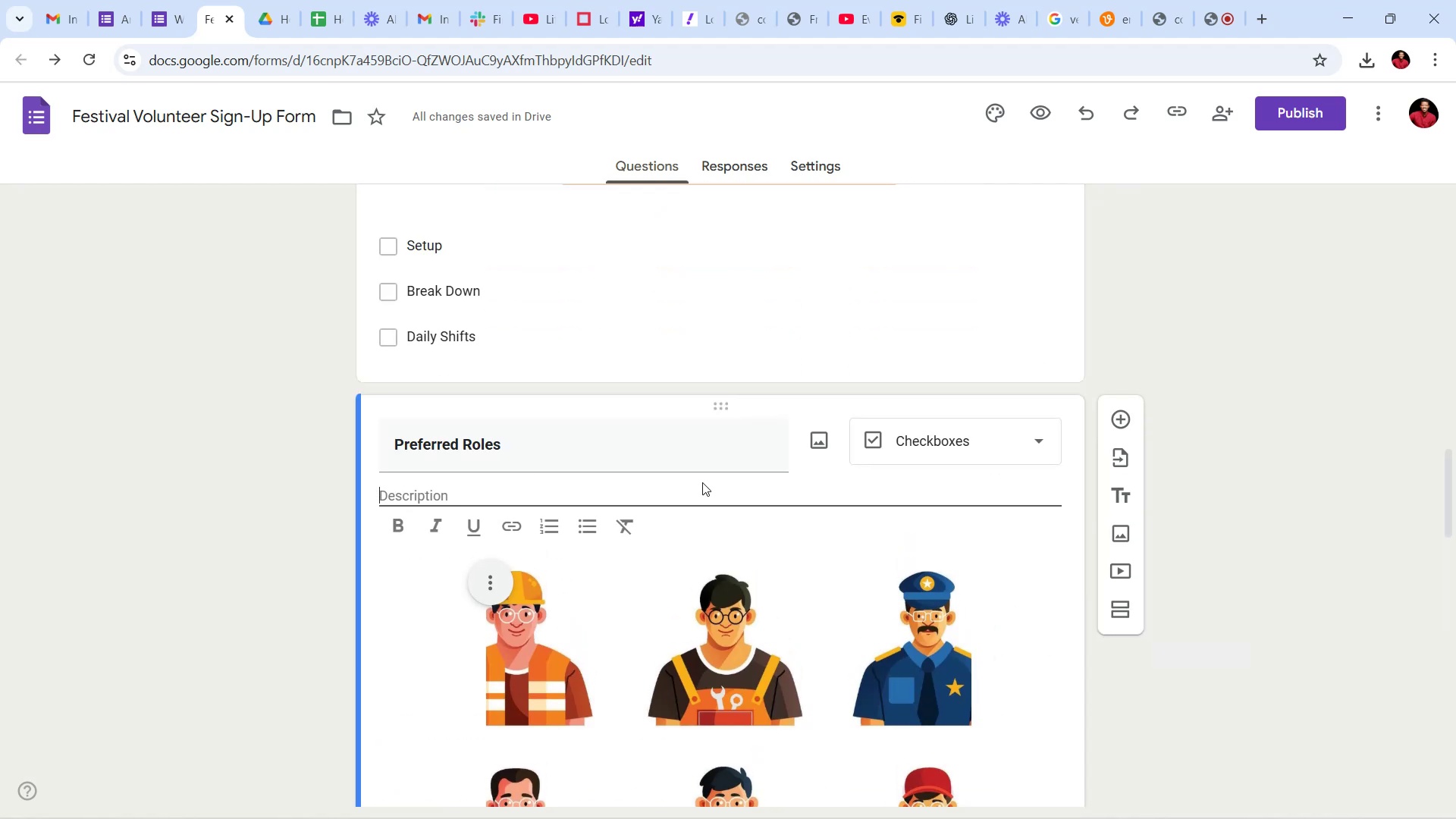 
scroll: coordinate [752, 460], scroll_direction: down, amount: 10.0
 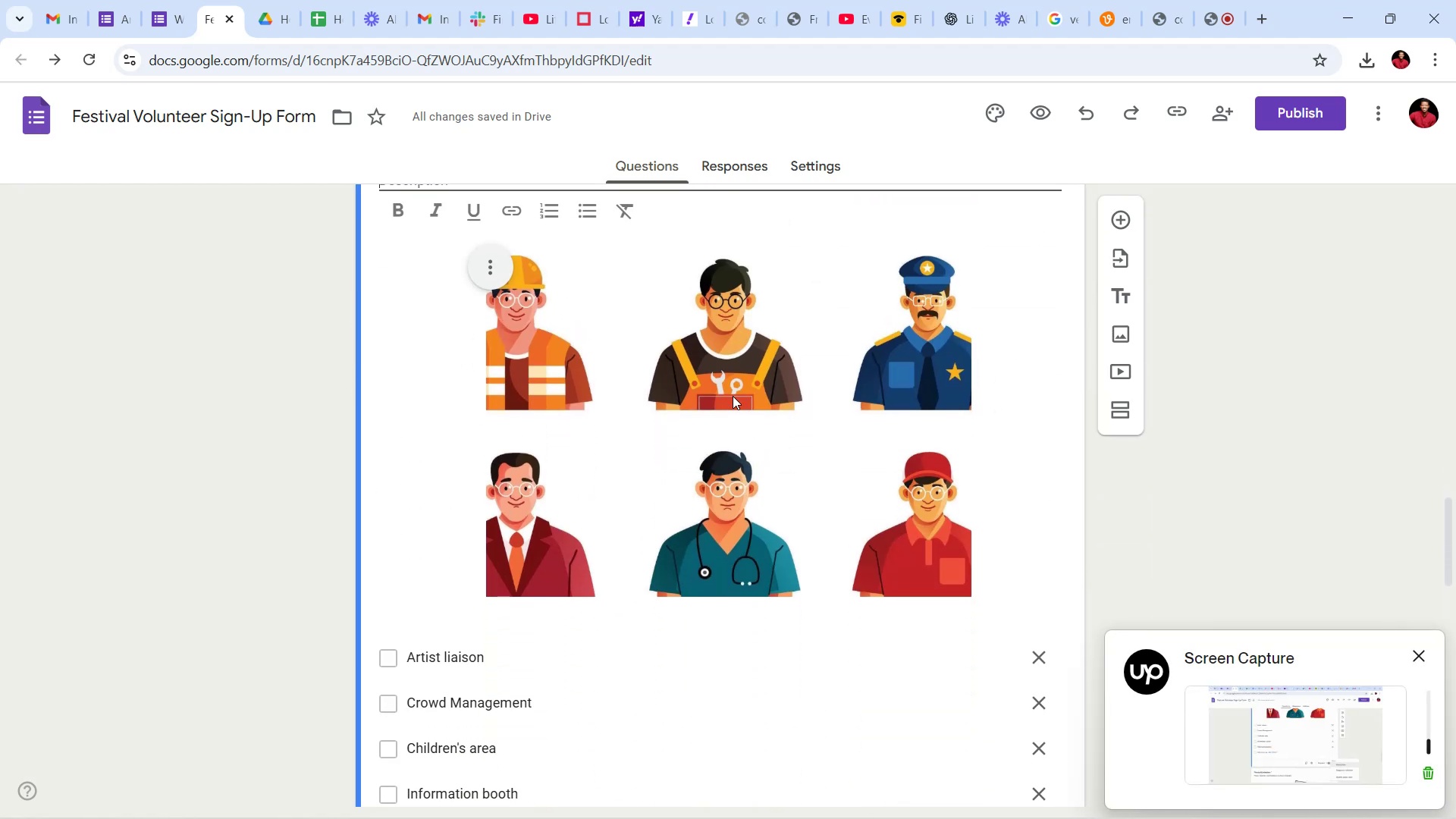 
wait(6.26)
 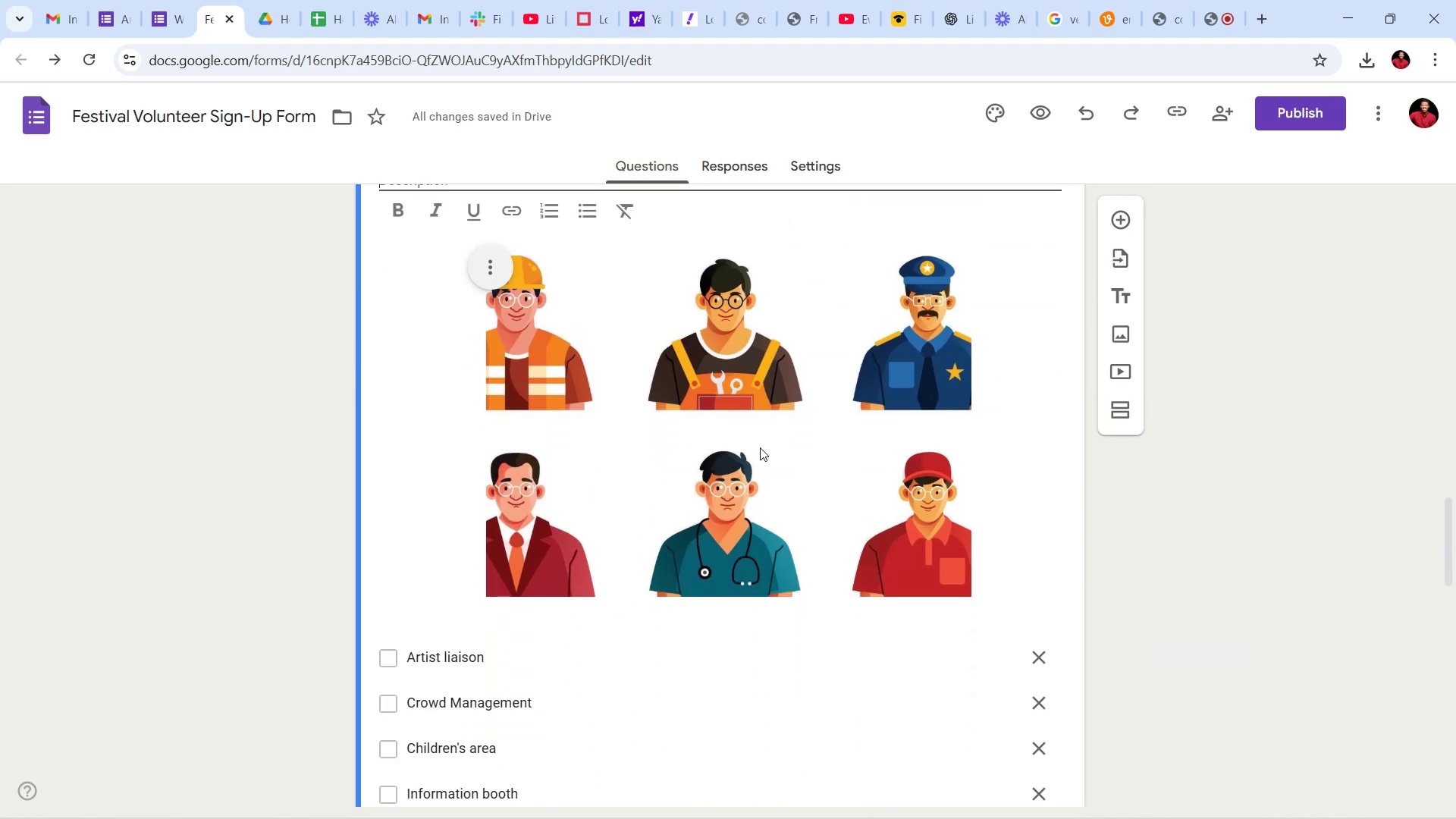 
scroll: coordinate [732, 373], scroll_direction: up, amount: 4.0
 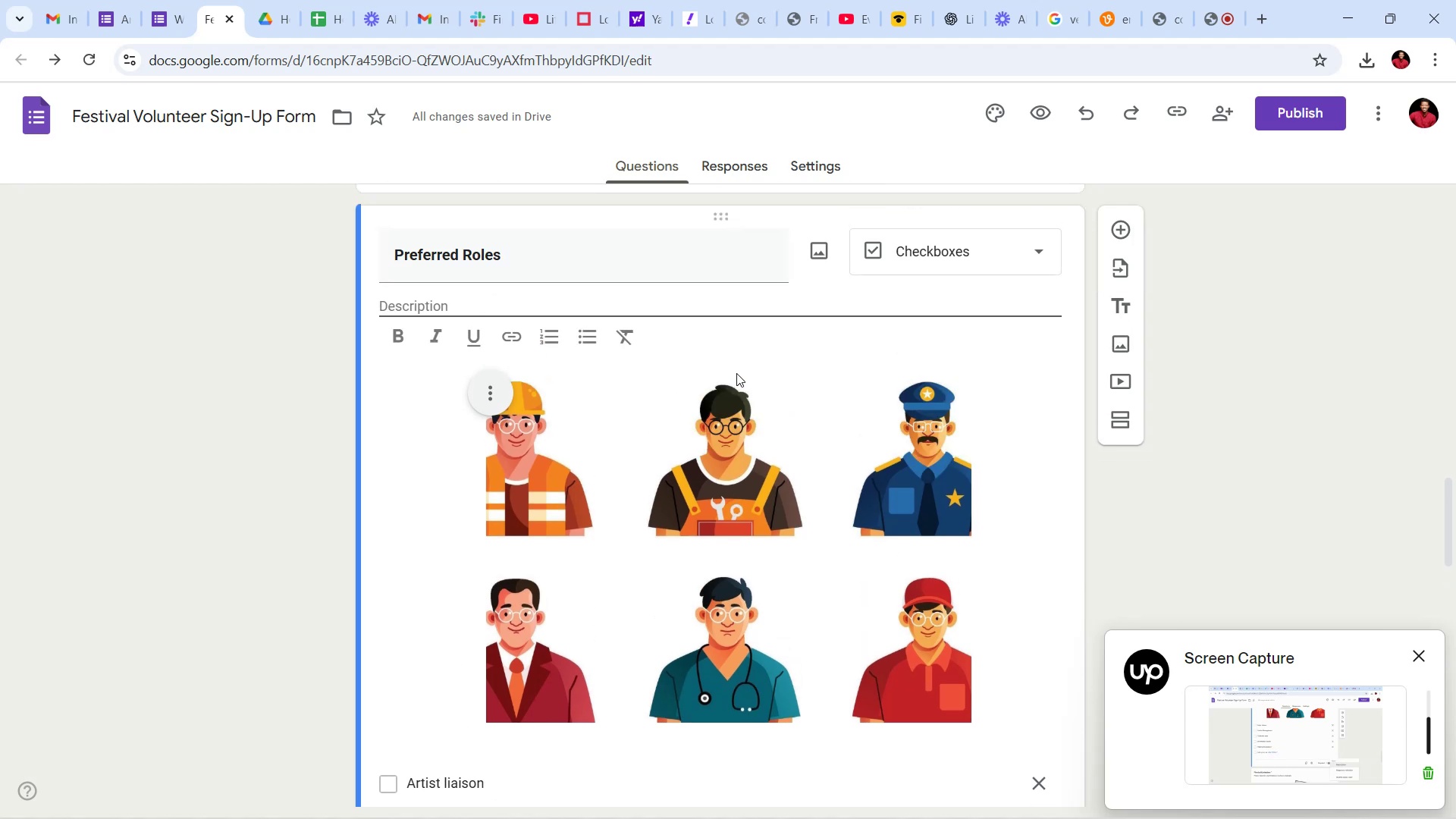 
type(What roles would you prefer to play )
key(Backspace)
type(. Ch)
key(Backspace)
key(Backspace)
type(You can choose up to )
key(Backspace)
type( two.)
 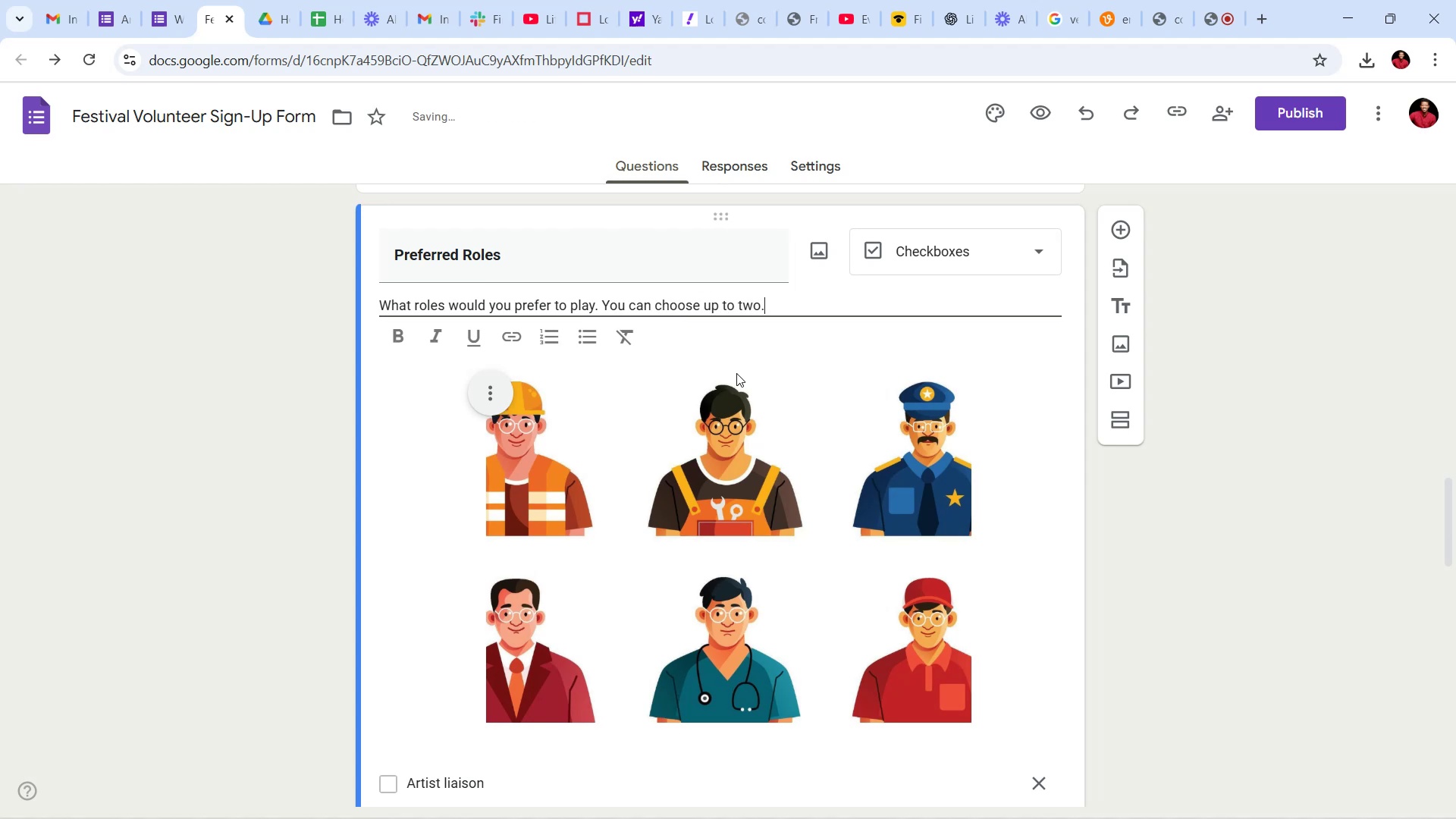 
scroll: coordinate [742, 354], scroll_direction: down, amount: 4.0
 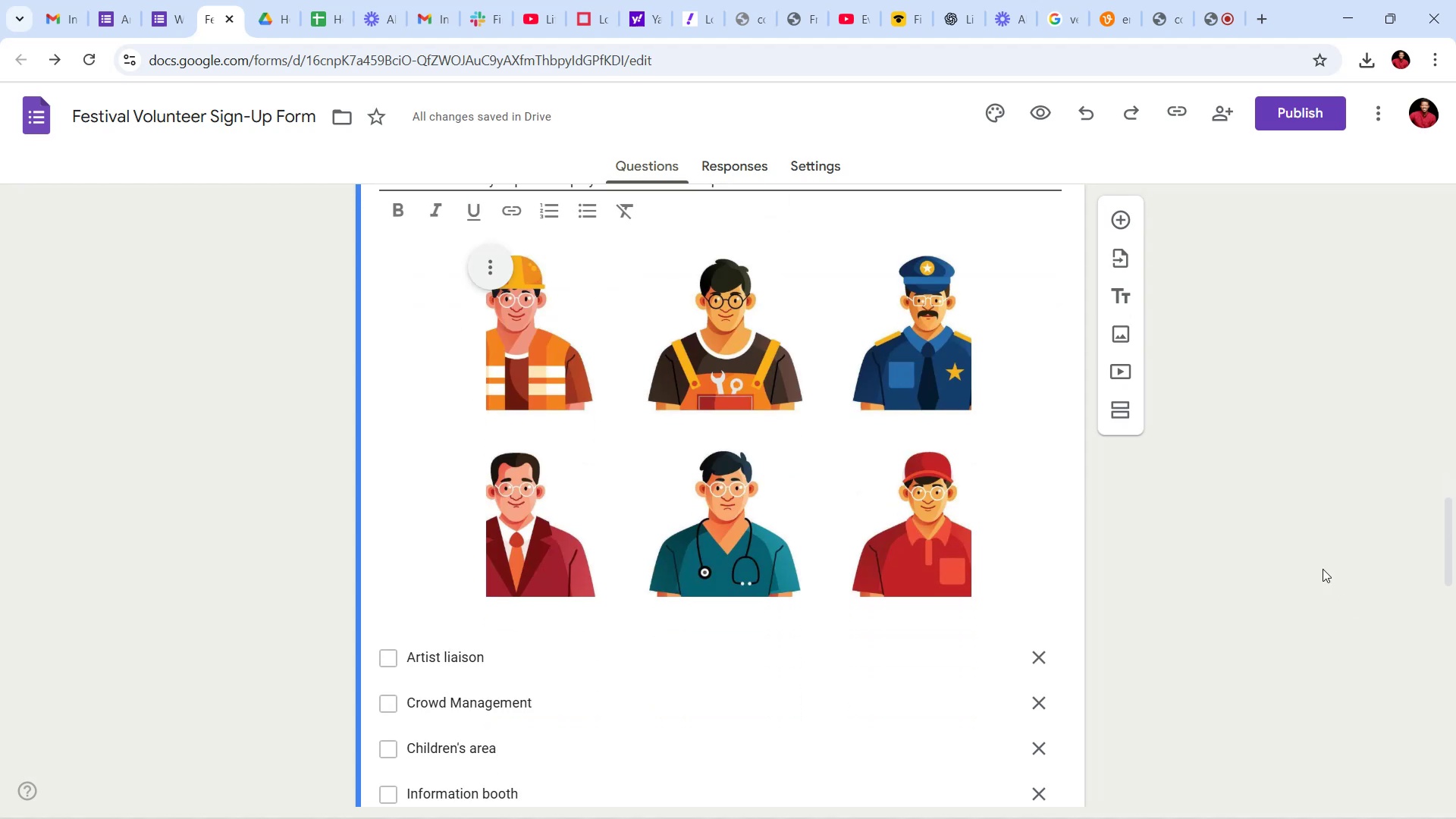 
scroll: coordinate [1144, 328], scroll_direction: up, amount: 42.0
 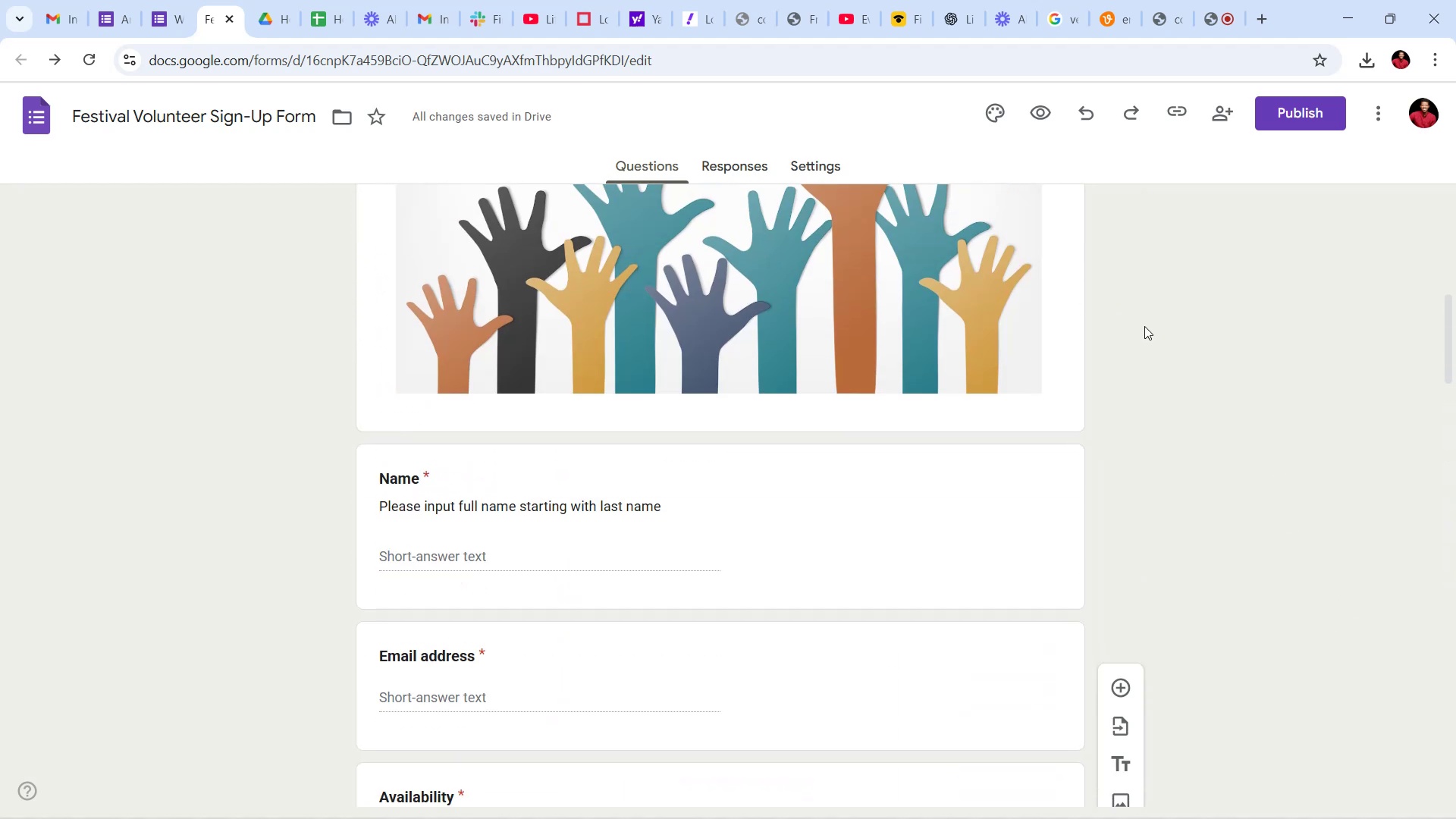 
scroll: coordinate [1201, 317], scroll_direction: down, amount: 94.0
 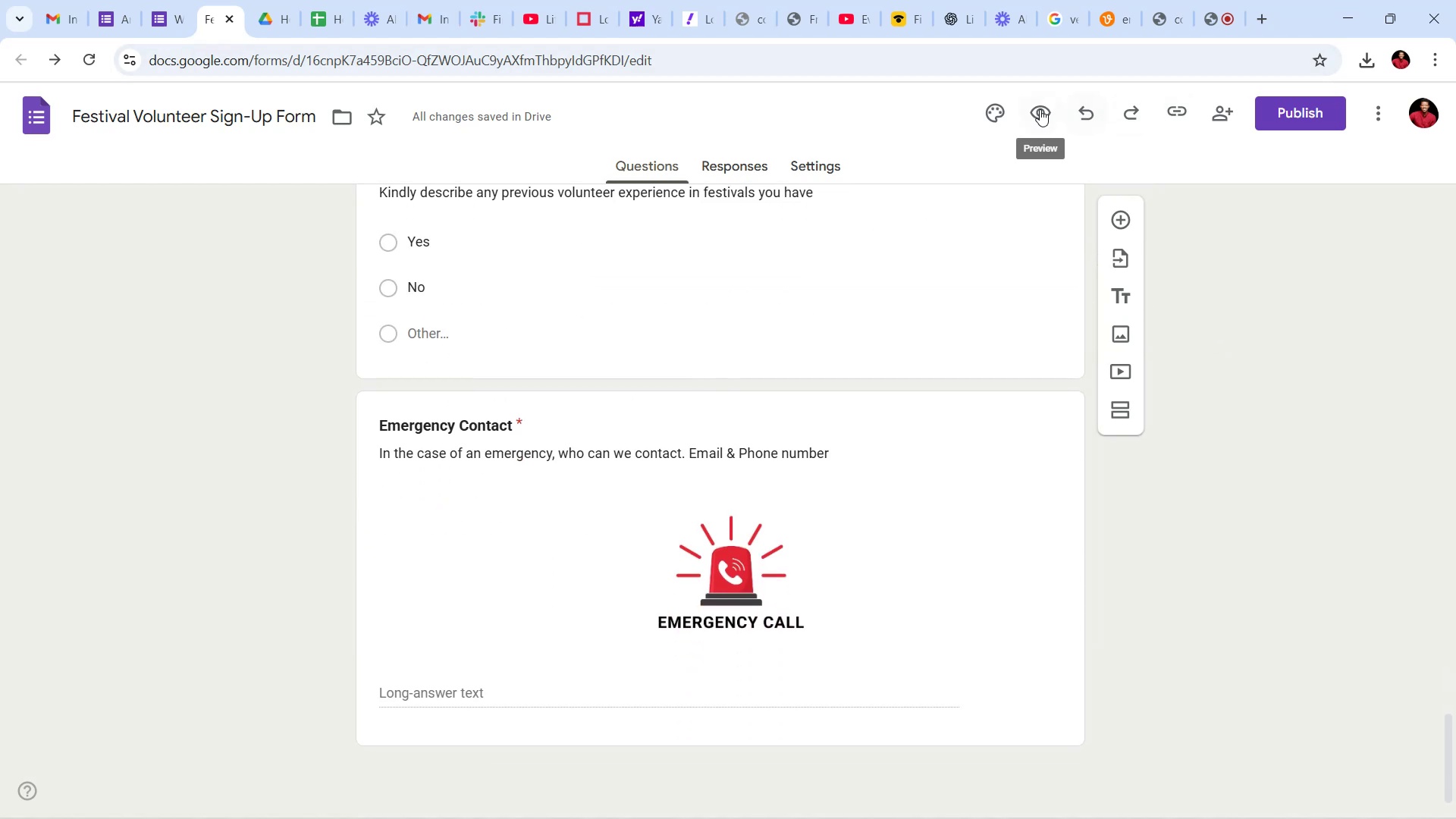 
wait(6.49)
 